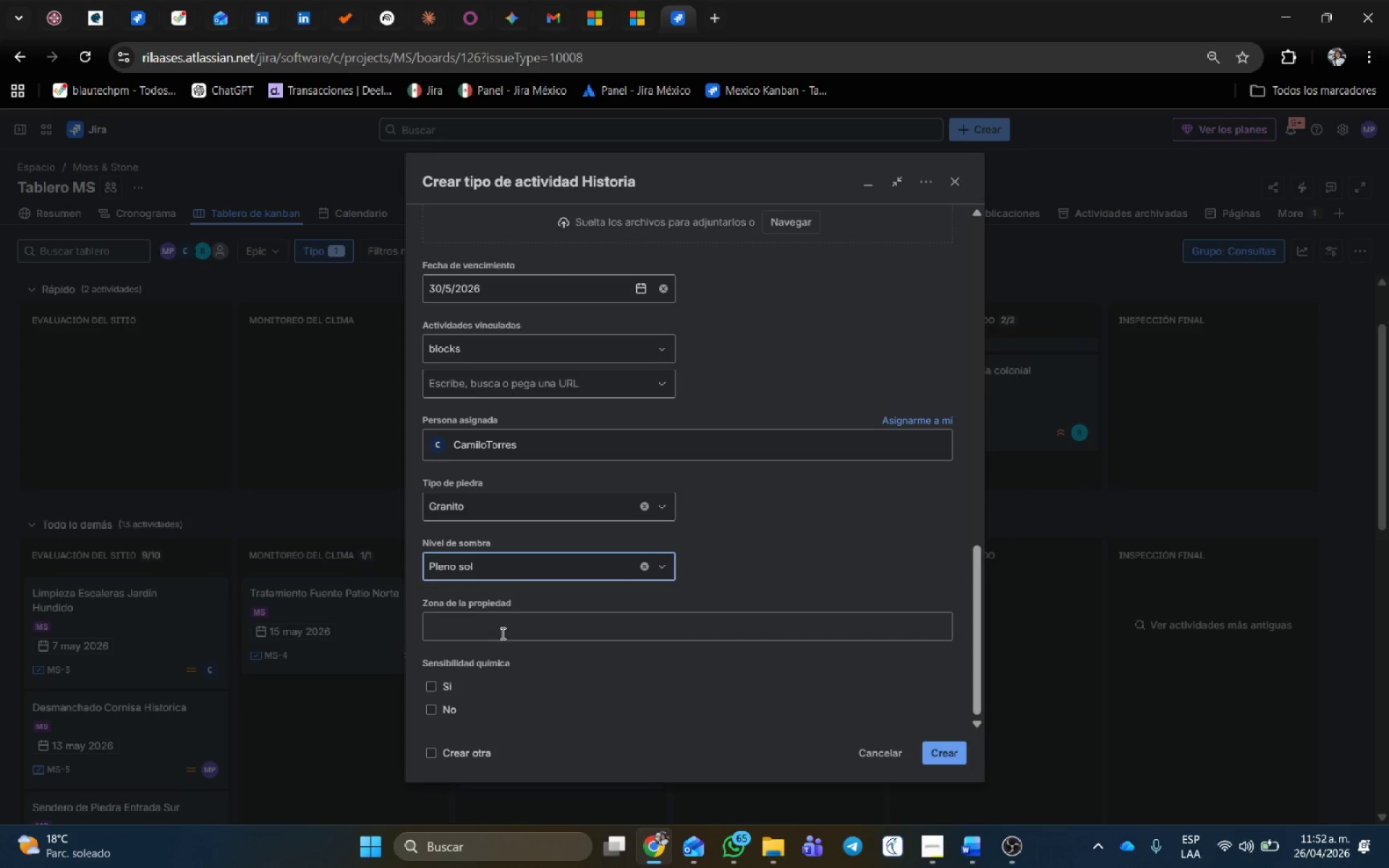 
left_click([505, 638])
 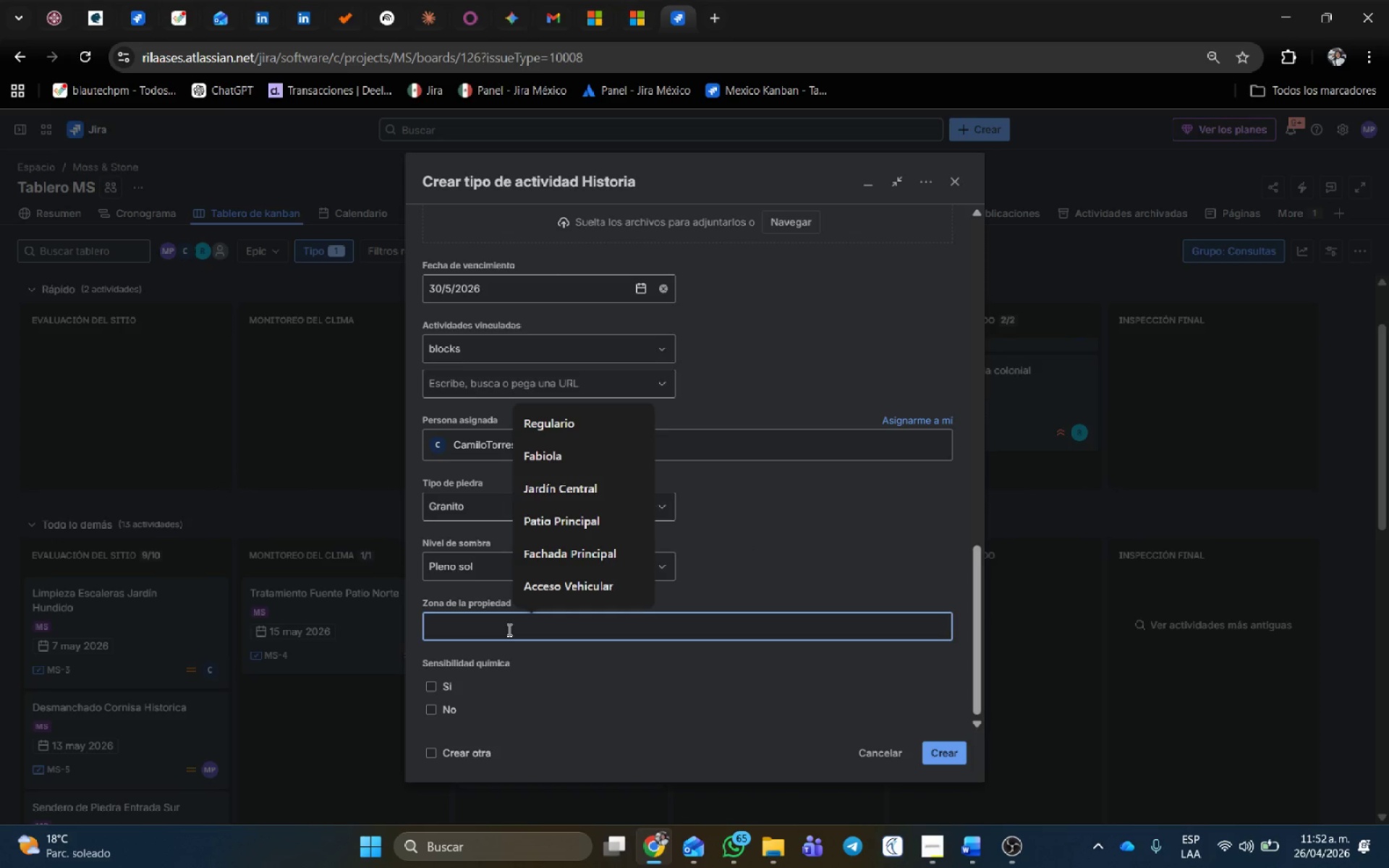 
type(Zona de cultivo)
 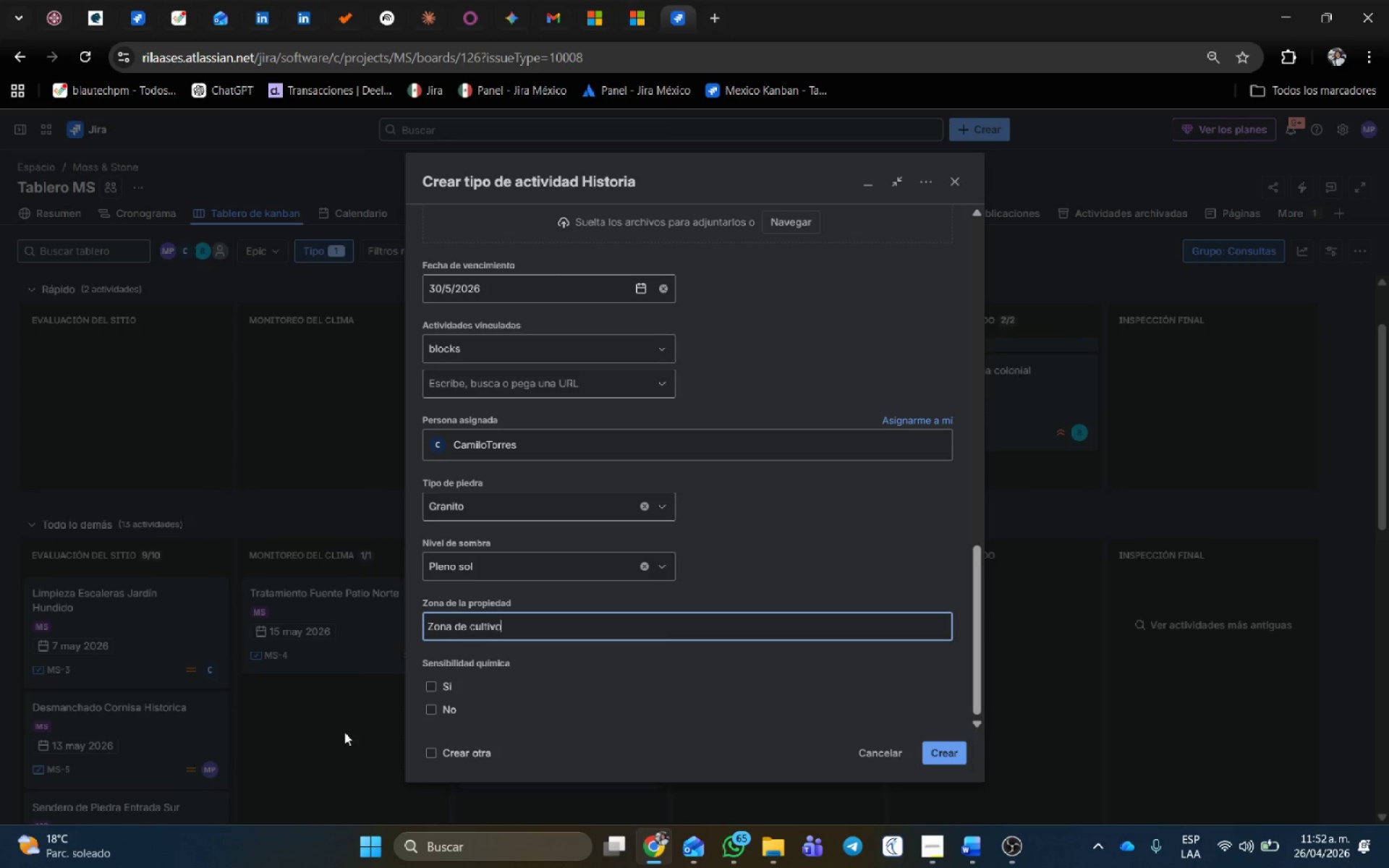 
left_click([433, 707])
 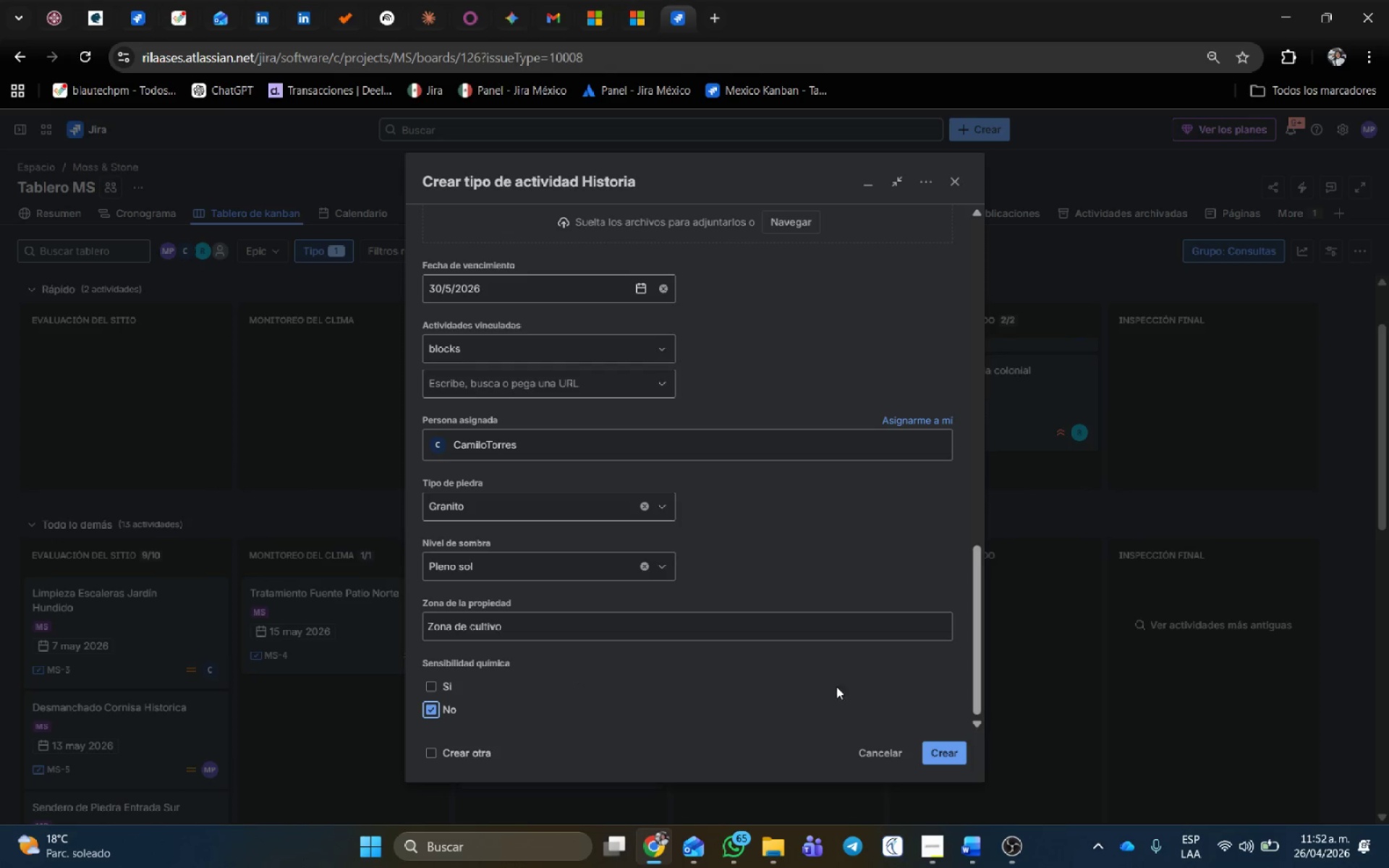 
scroll: coordinate [644, 327], scroll_direction: up, amount: 8.0
 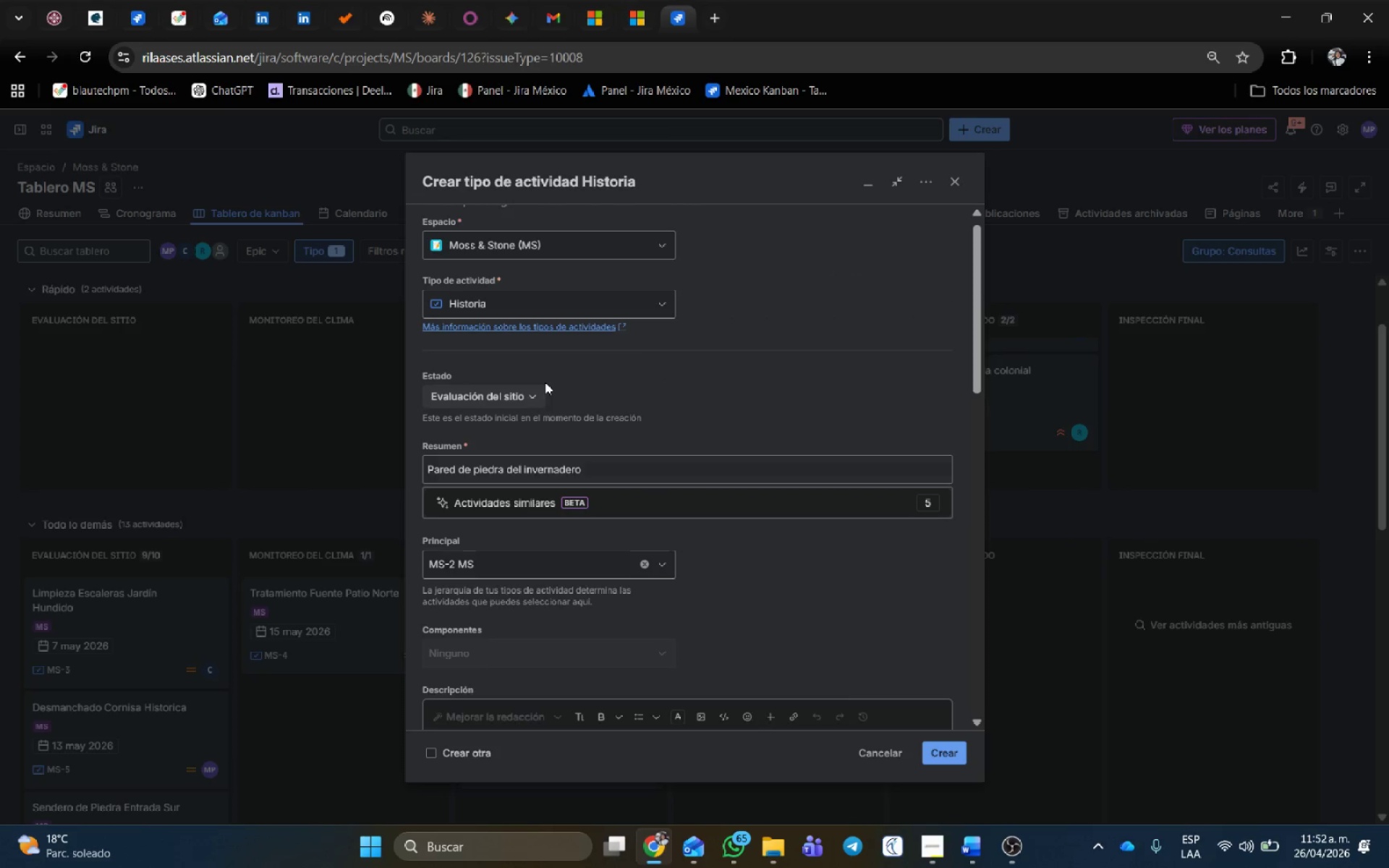 
left_click([523, 405])
 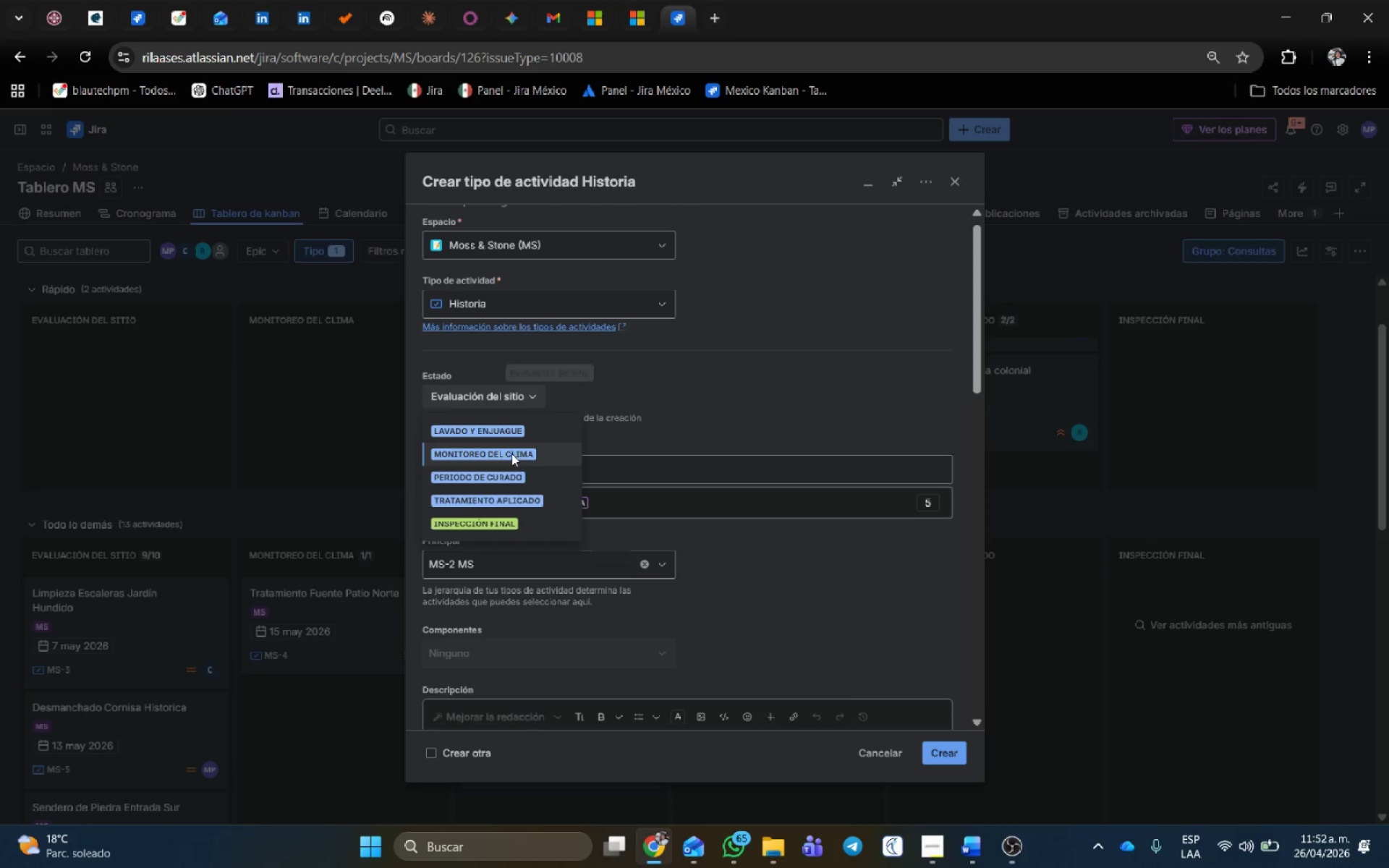 
left_click([511, 456])
 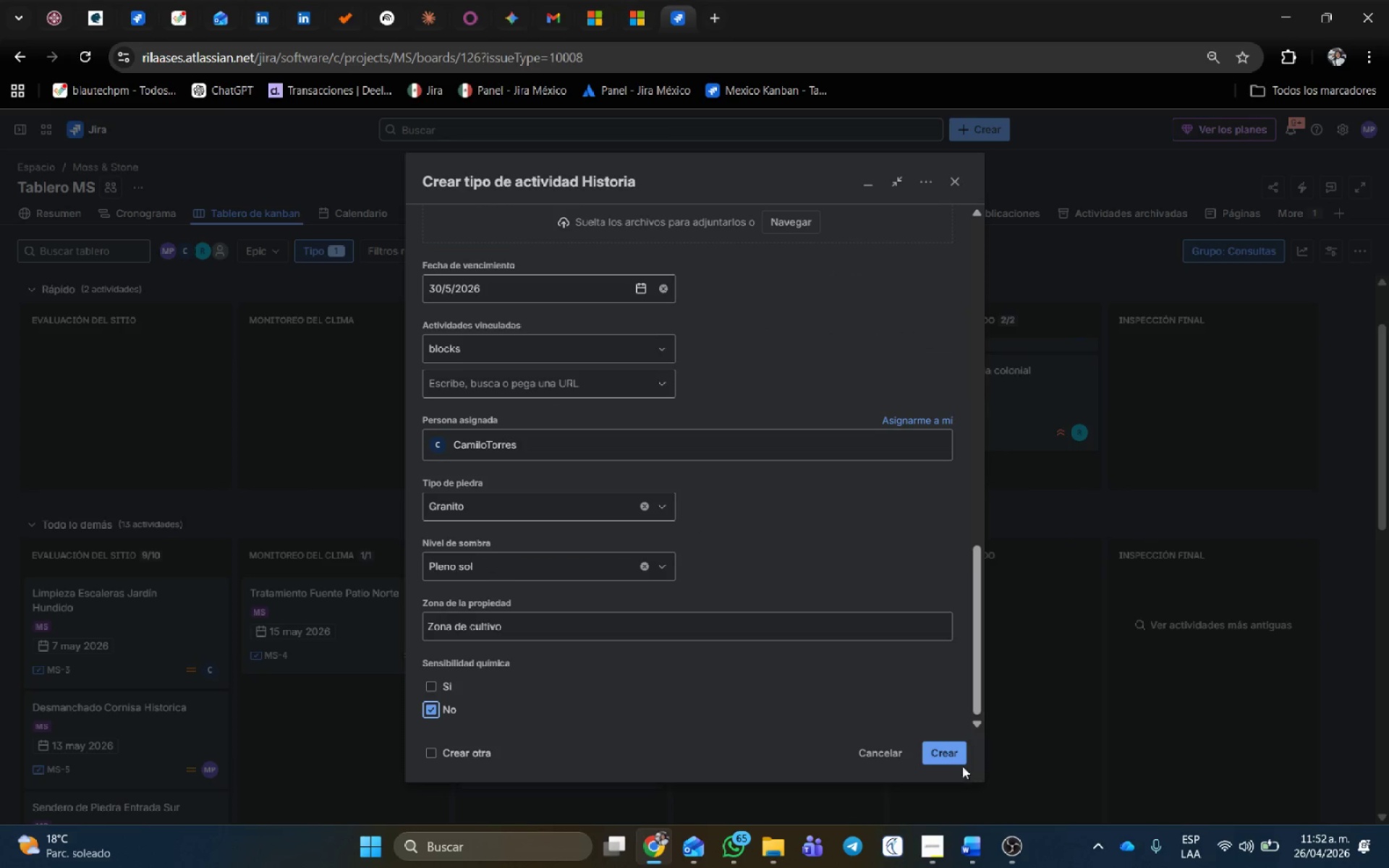 
left_click([958, 757])
 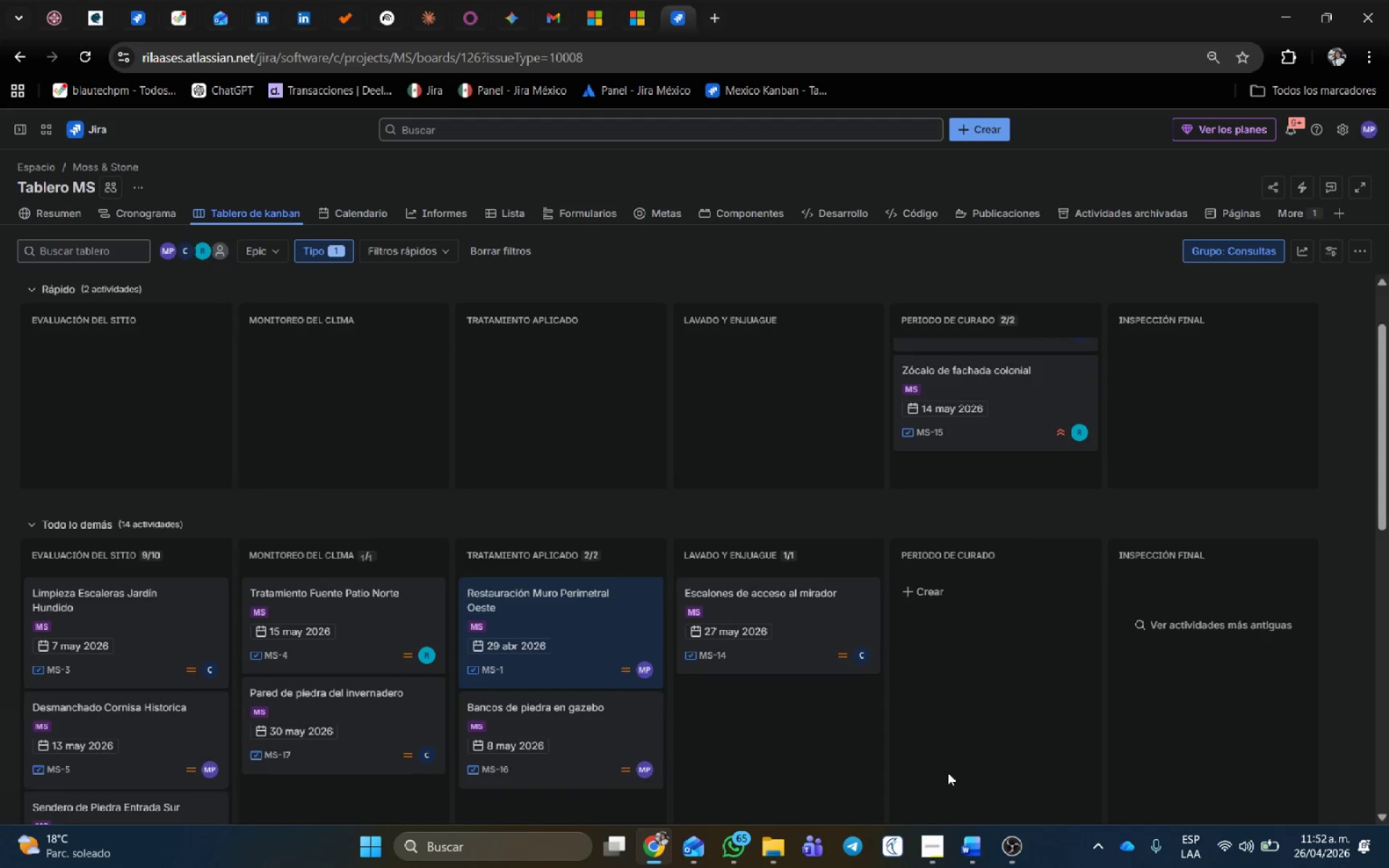 
wait(6.38)
 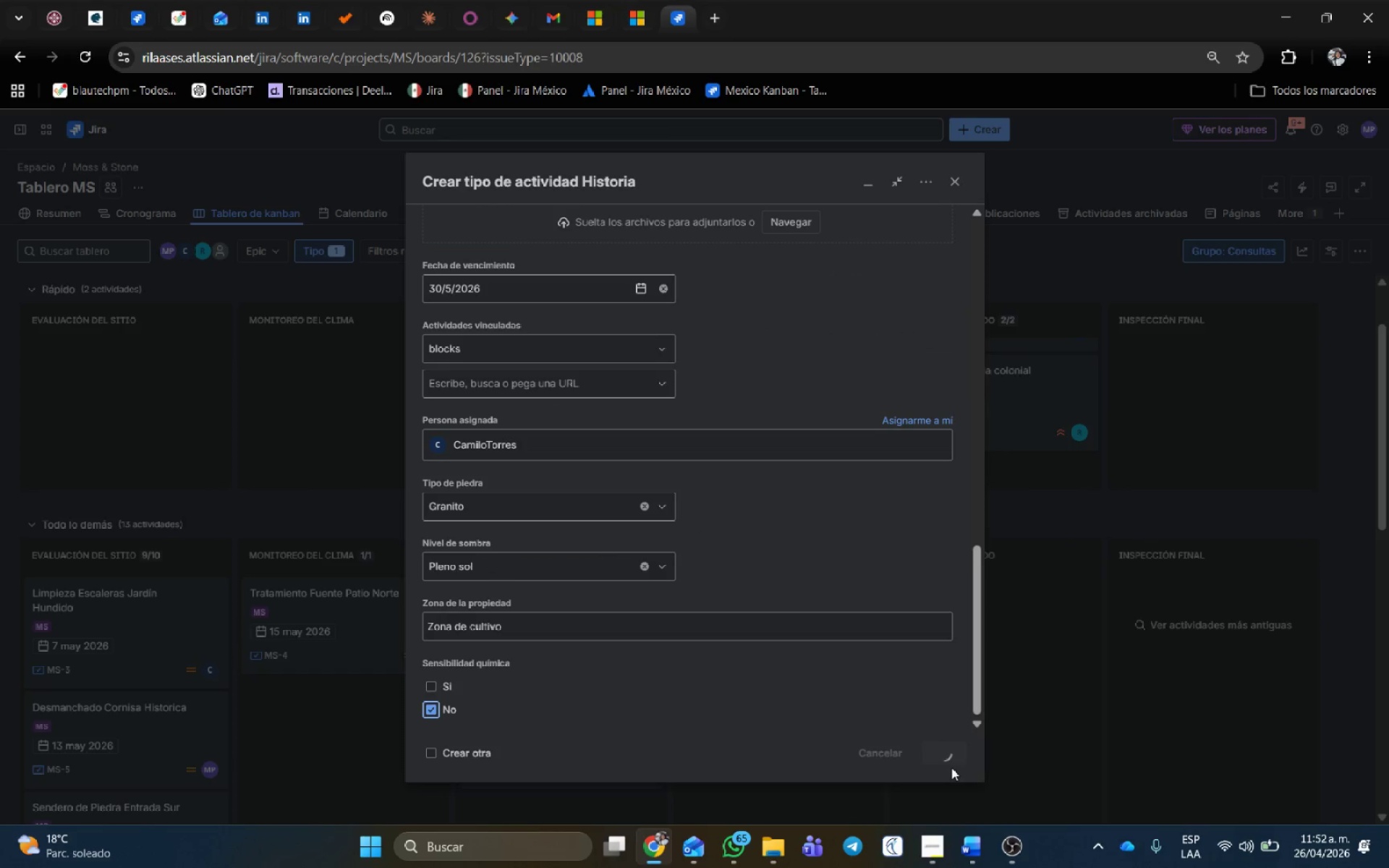 
scroll: coordinate [490, 485], scroll_direction: down, amount: 2.0
 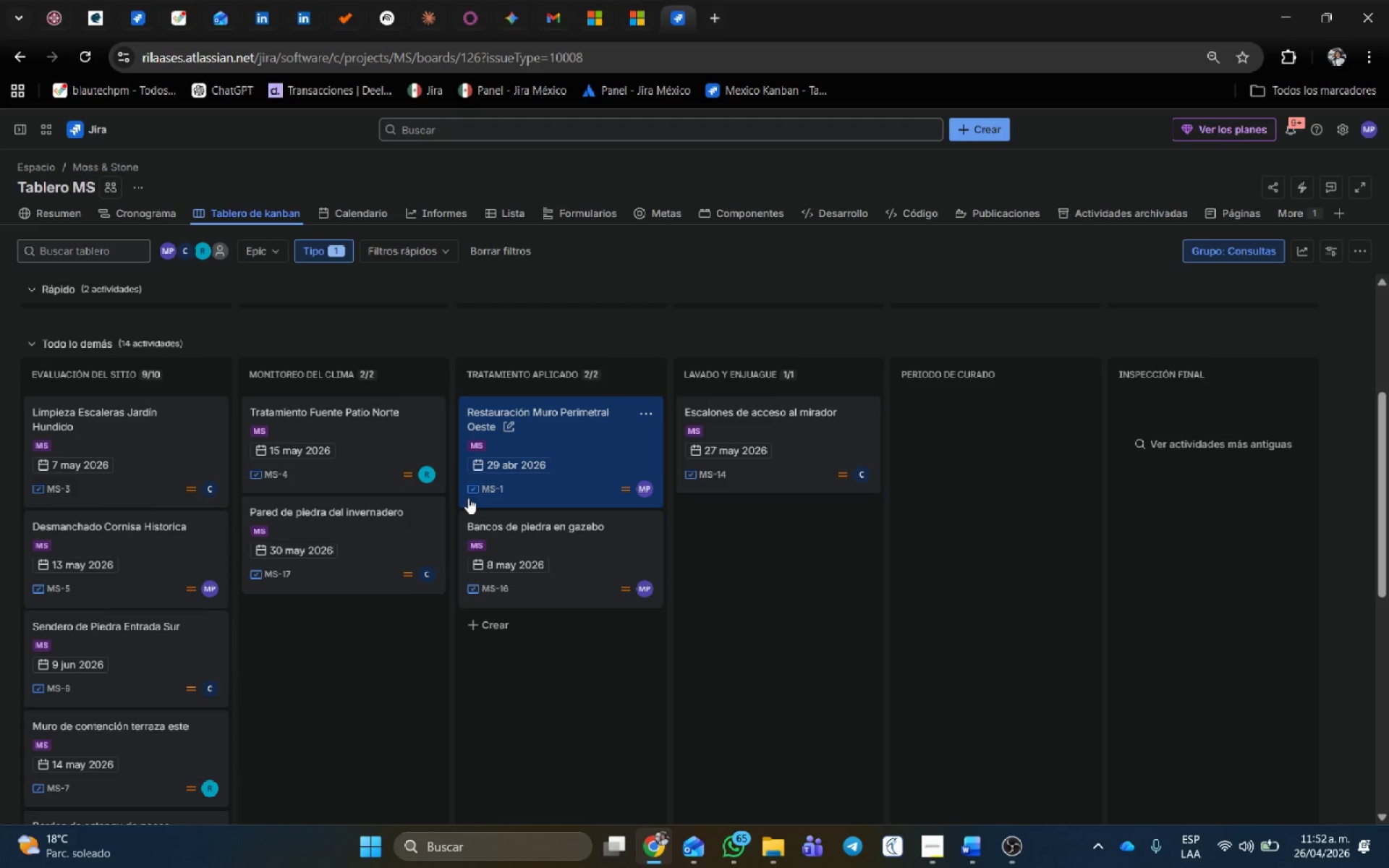 
wait(17.35)
 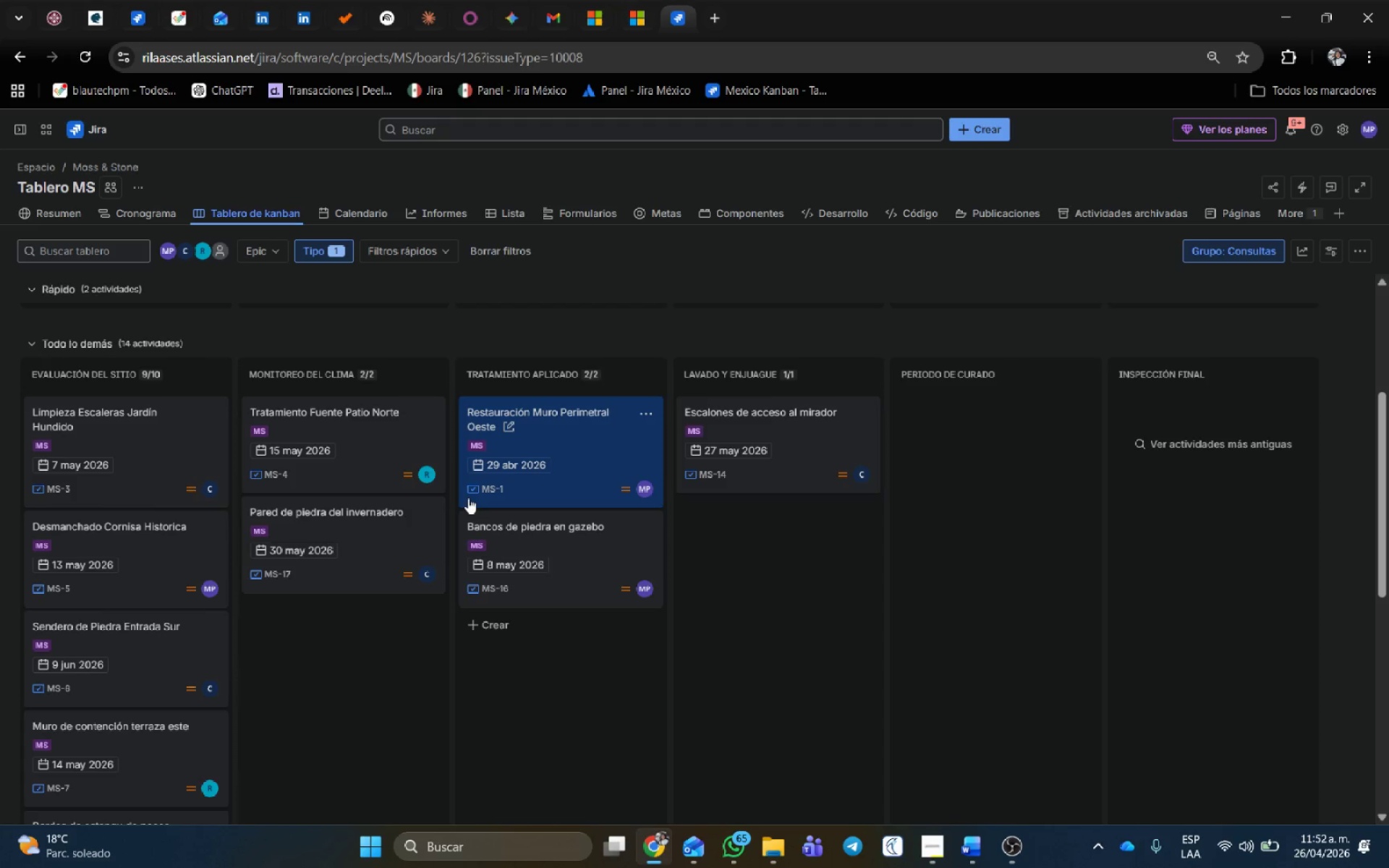 
left_click_drag(start_coordinate=[109, 638], to_coordinate=[694, 529])
 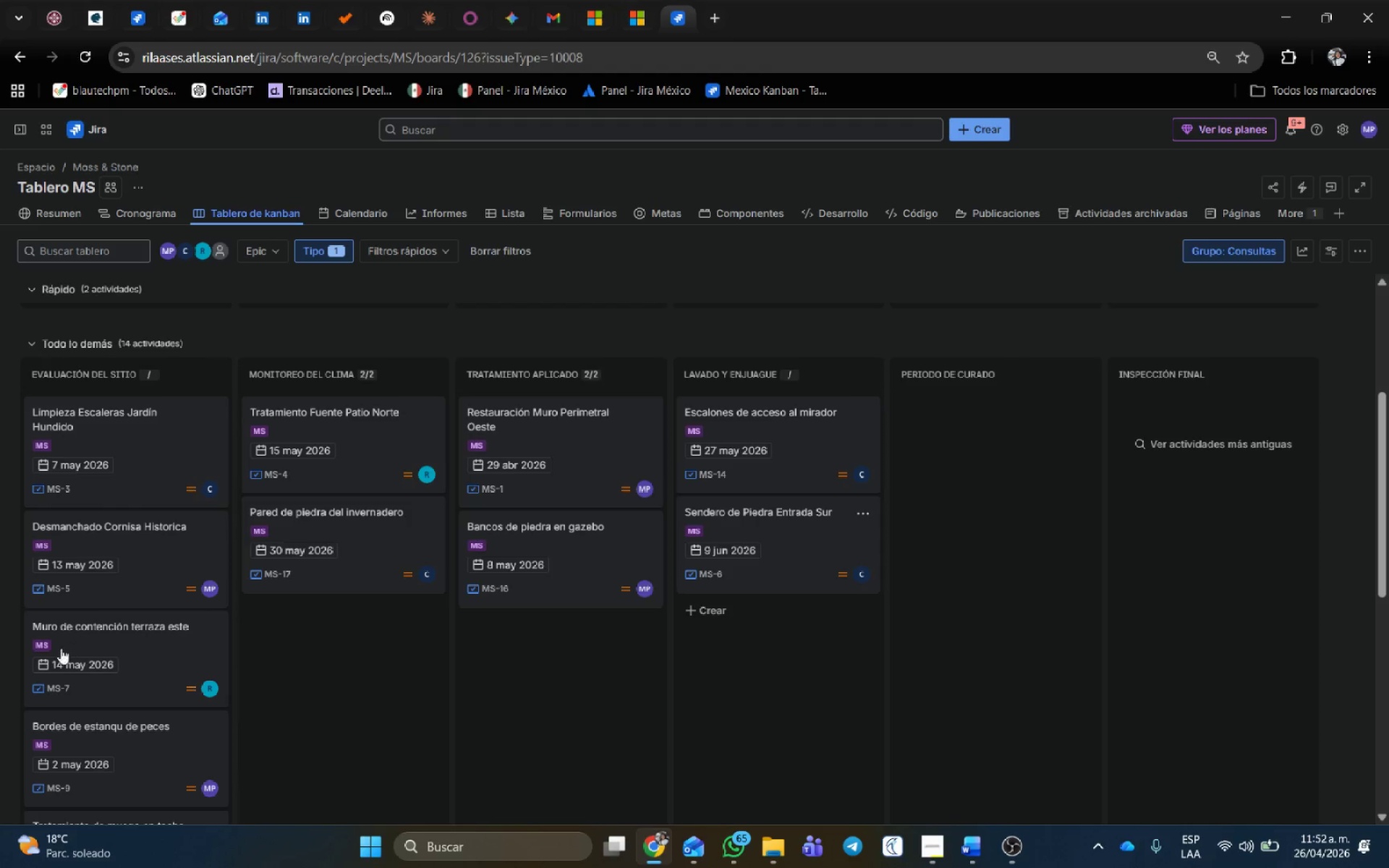 
left_click_drag(start_coordinate=[64, 639], to_coordinate=[1146, 447])
 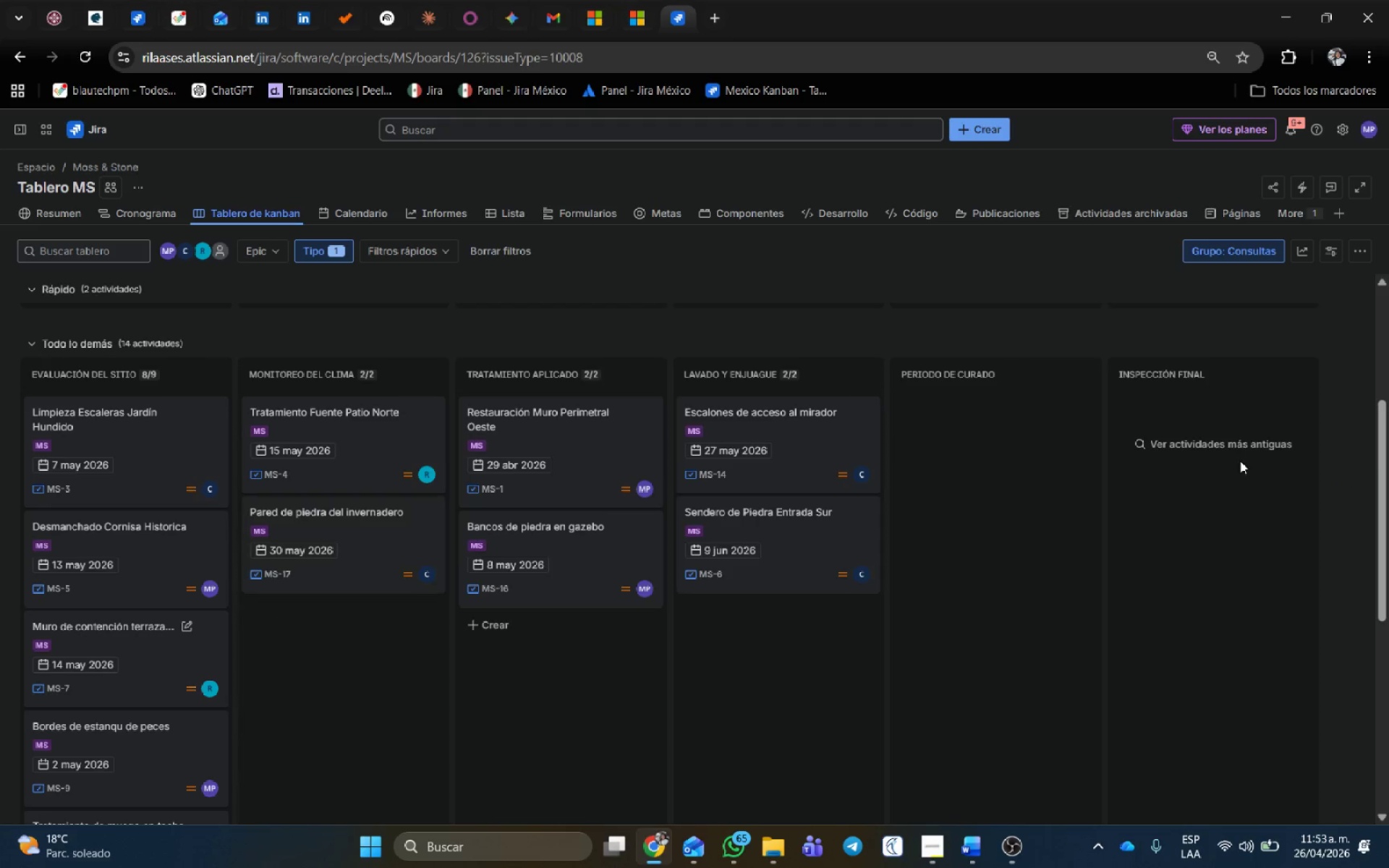 
scroll: coordinate [1217, 448], scroll_direction: up, amount: 6.0
 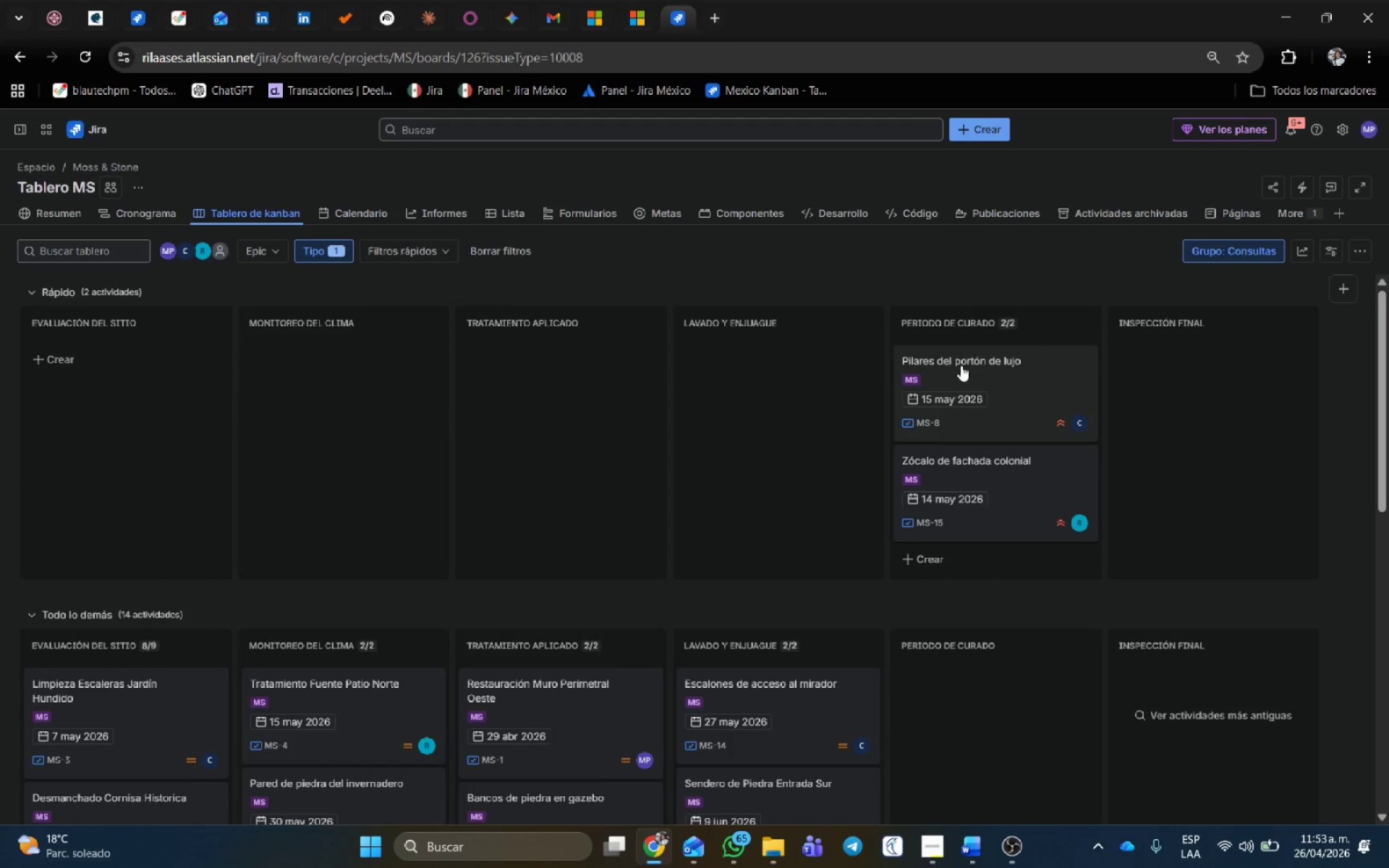 
left_click_drag(start_coordinate=[966, 364], to_coordinate=[1132, 347])
 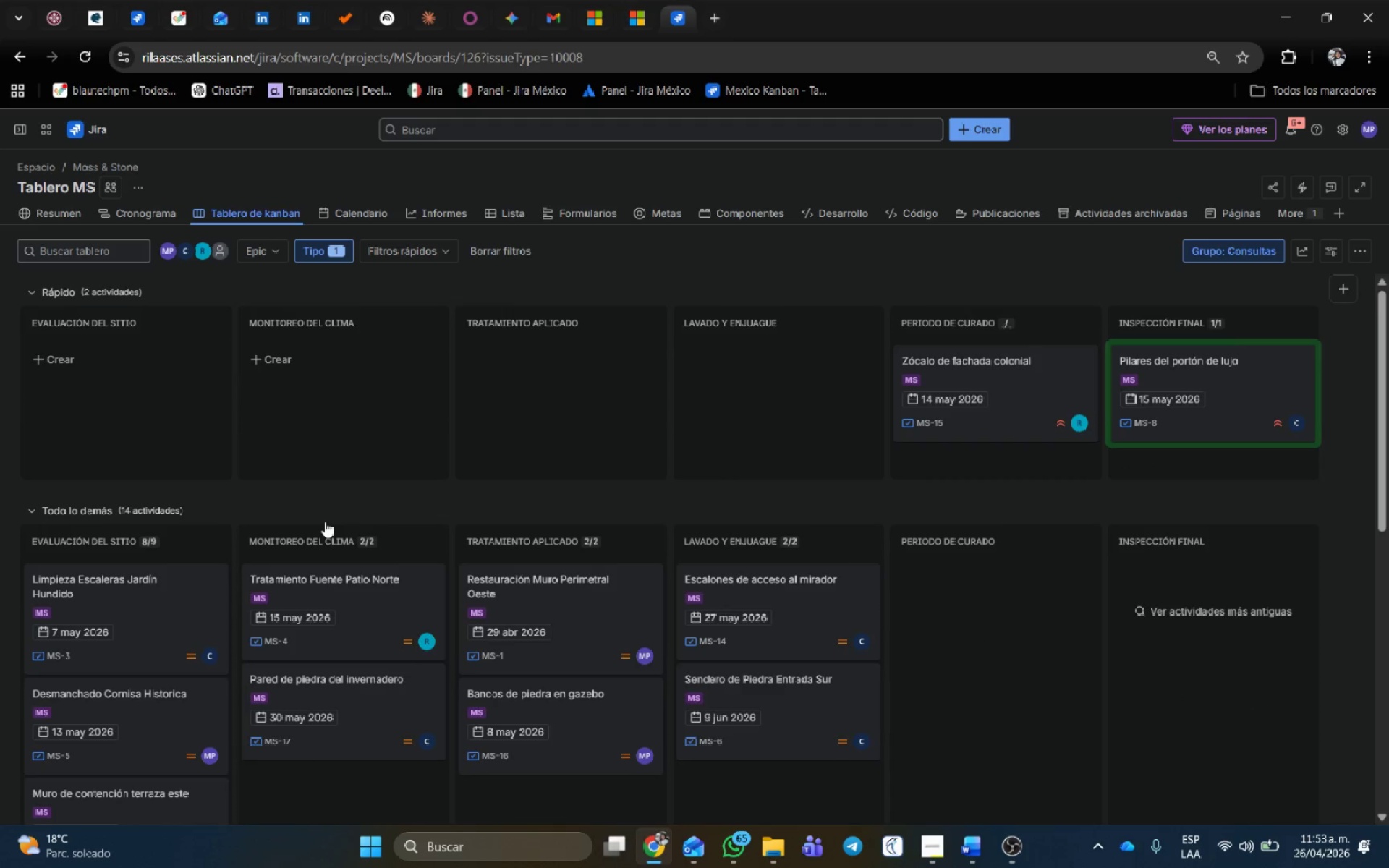 
scroll: coordinate [324, 566], scroll_direction: down, amount: 2.0
 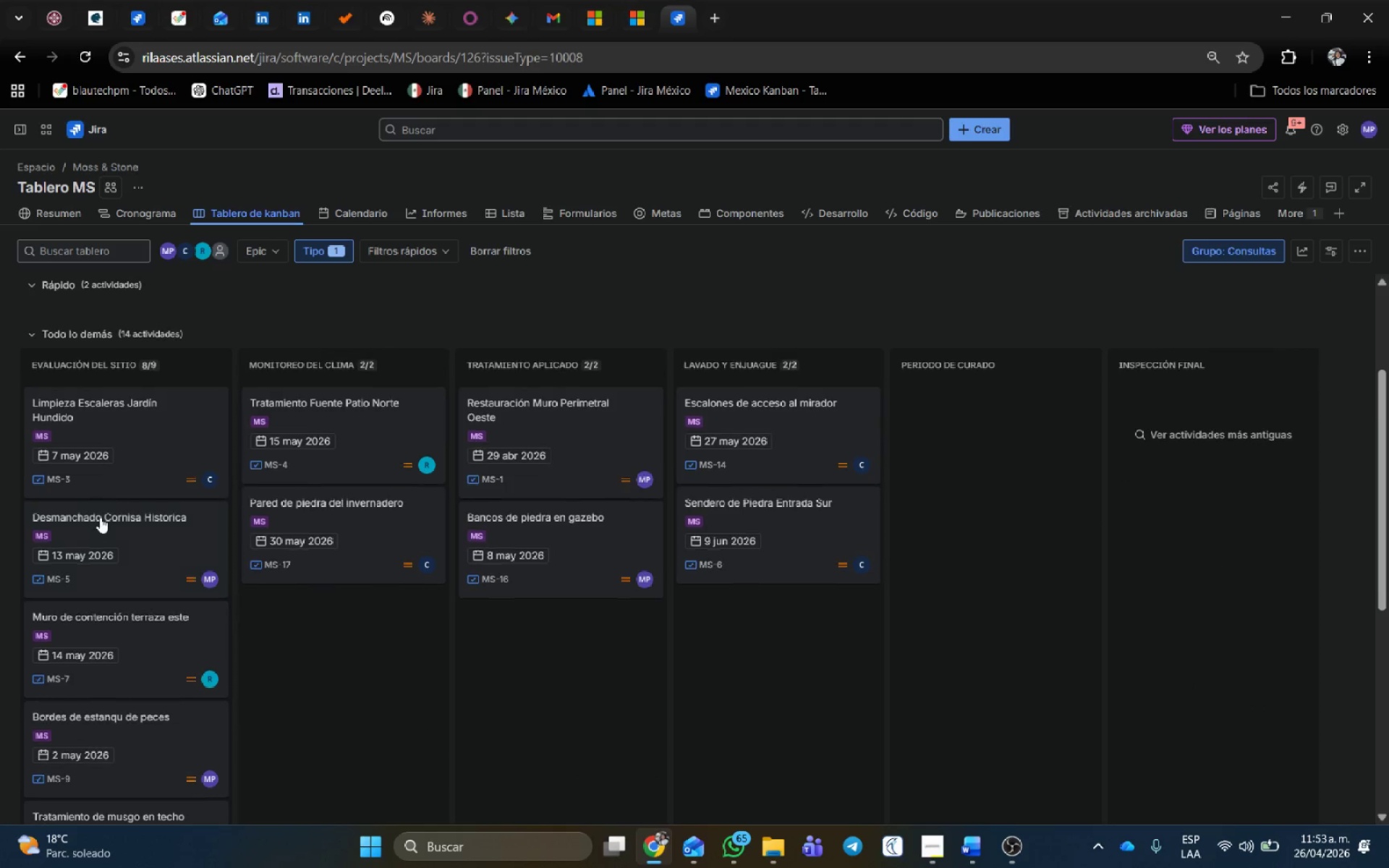 
left_click_drag(start_coordinate=[100, 517], to_coordinate=[1122, 397])
 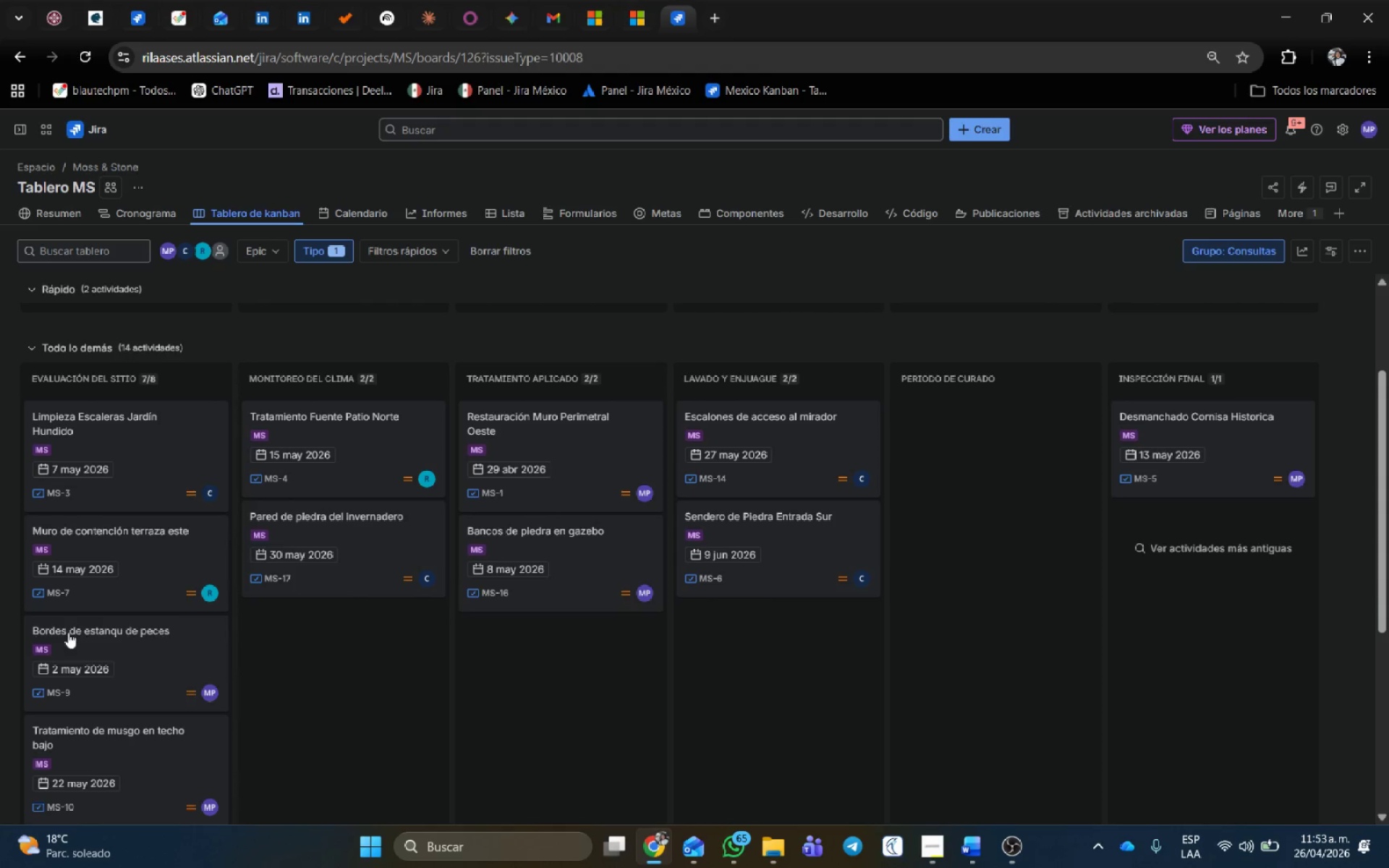 
left_click_drag(start_coordinate=[67, 633], to_coordinate=[905, 405])
 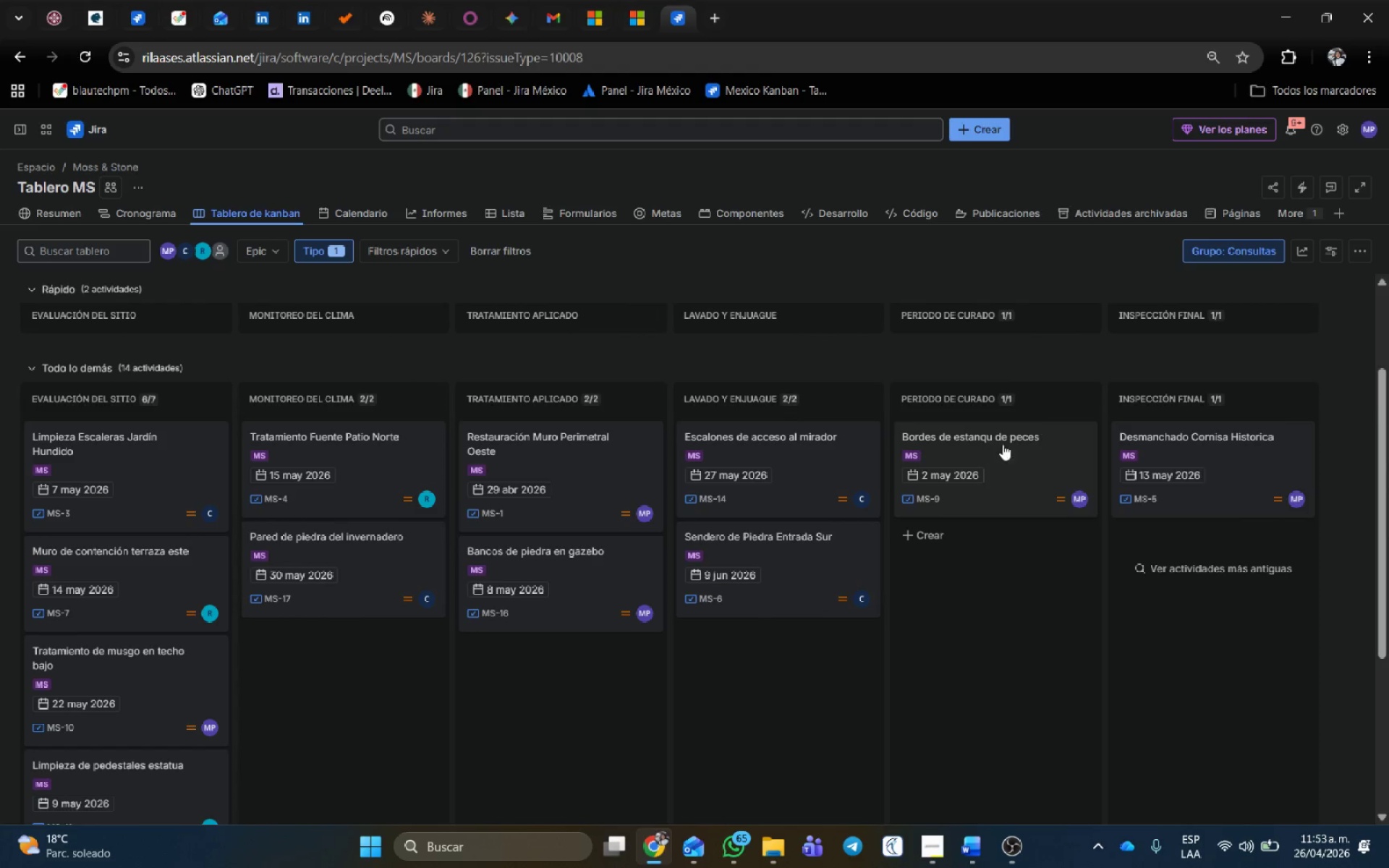 
left_click([1015, 454])
 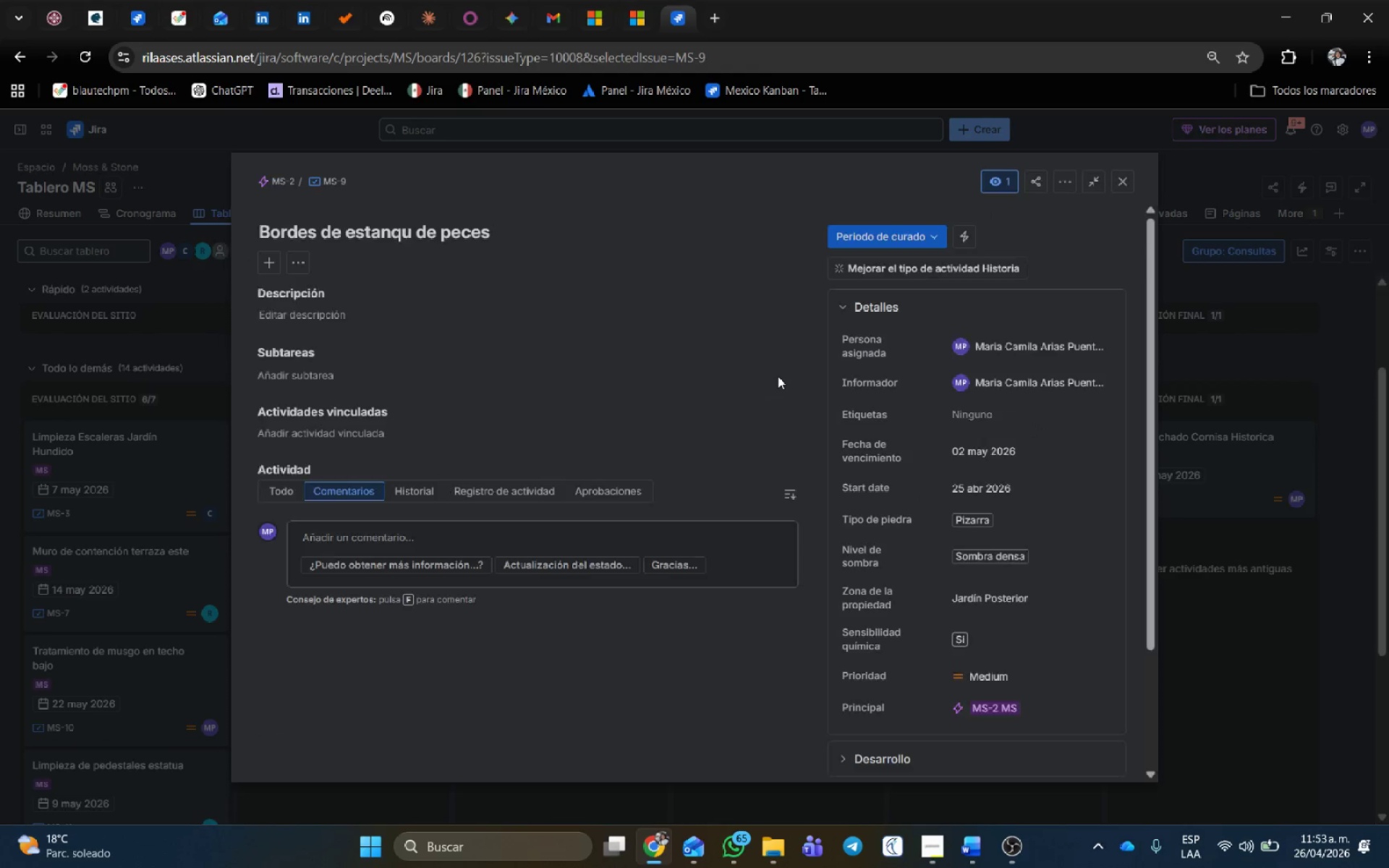 
scroll: coordinate [967, 579], scroll_direction: down, amount: 13.0
 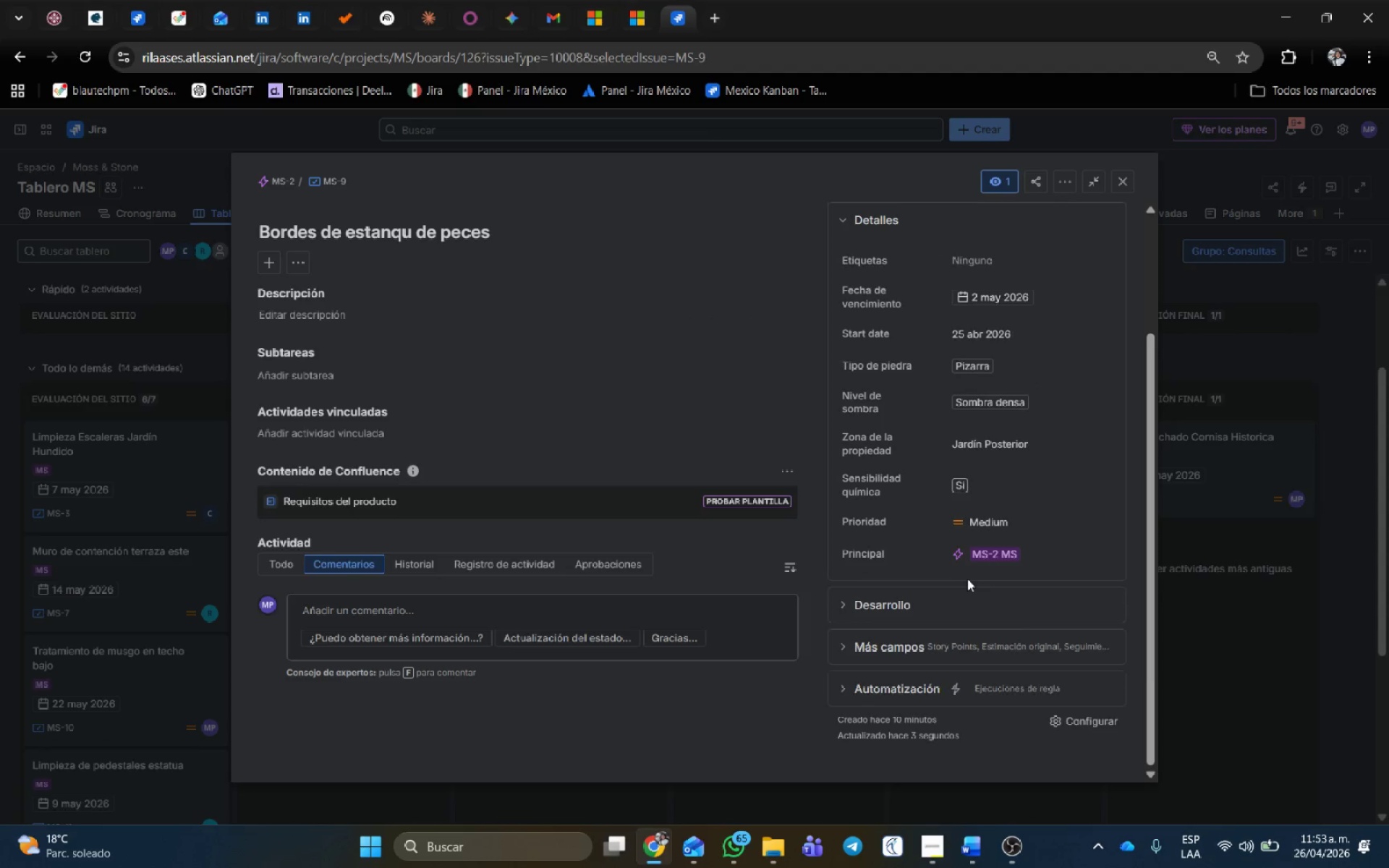 
scroll: coordinate [970, 574], scroll_direction: up, amount: 5.0
 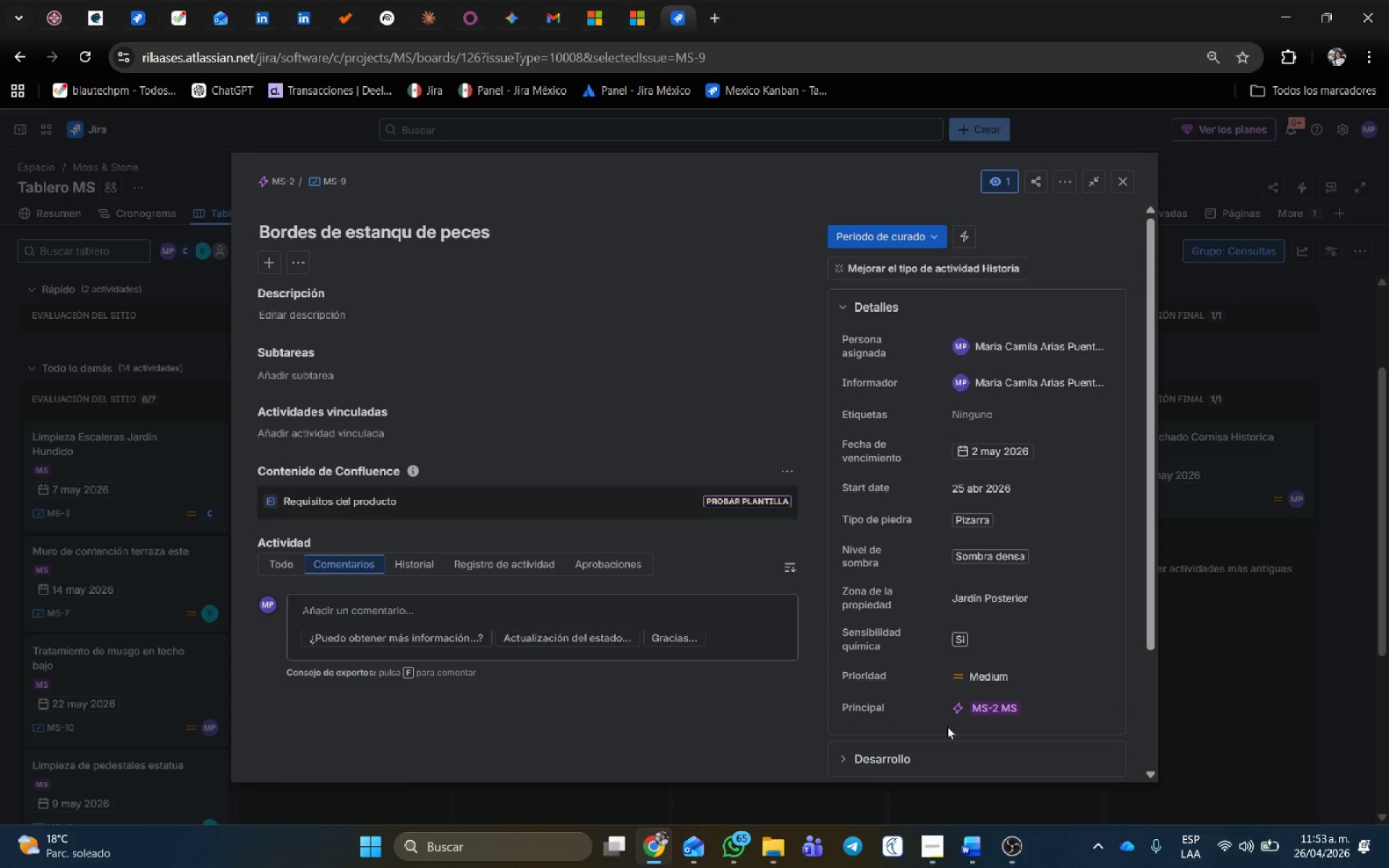 
wait(5.93)
 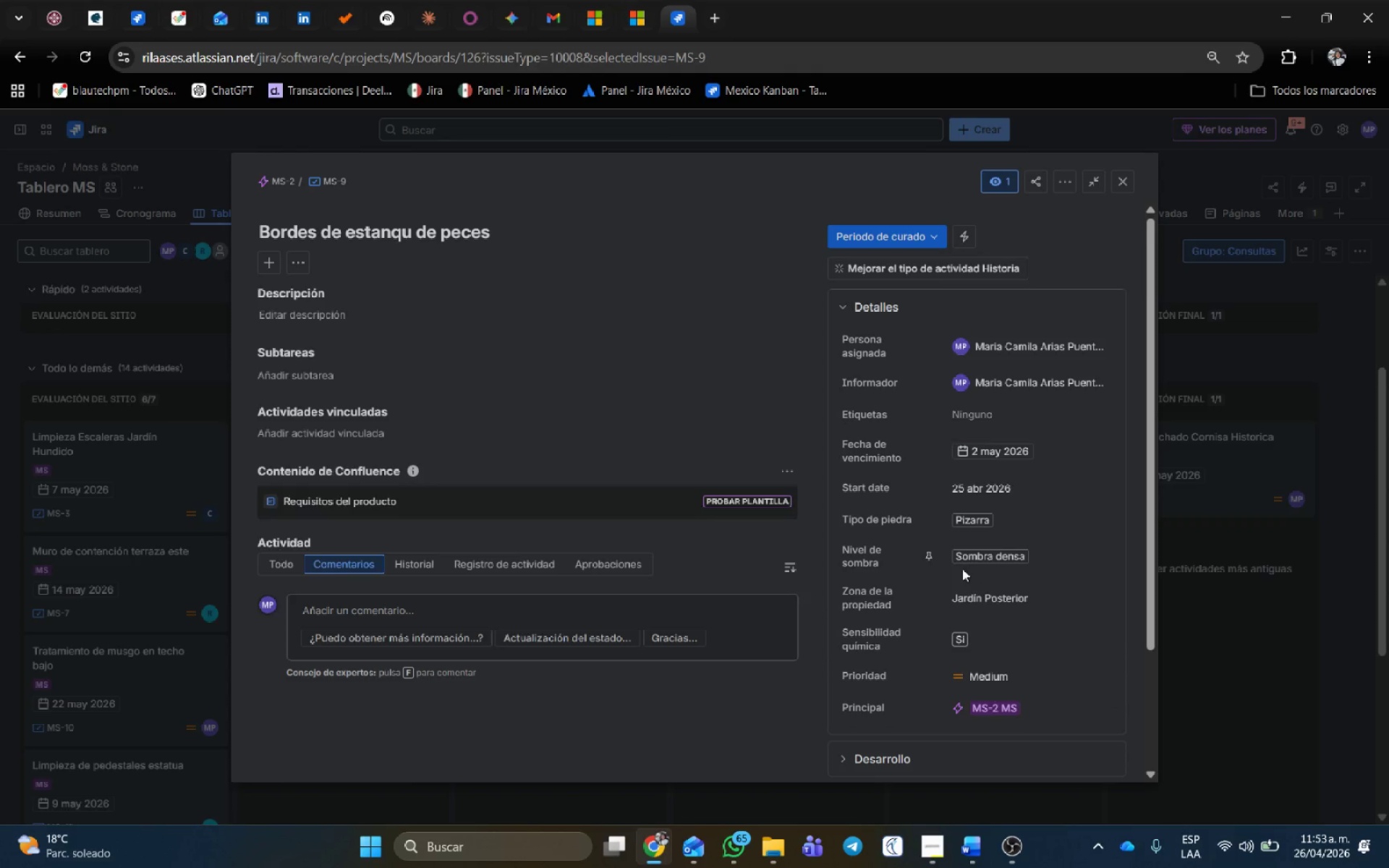 
scroll: coordinate [1008, 665], scroll_direction: down, amount: 3.0
 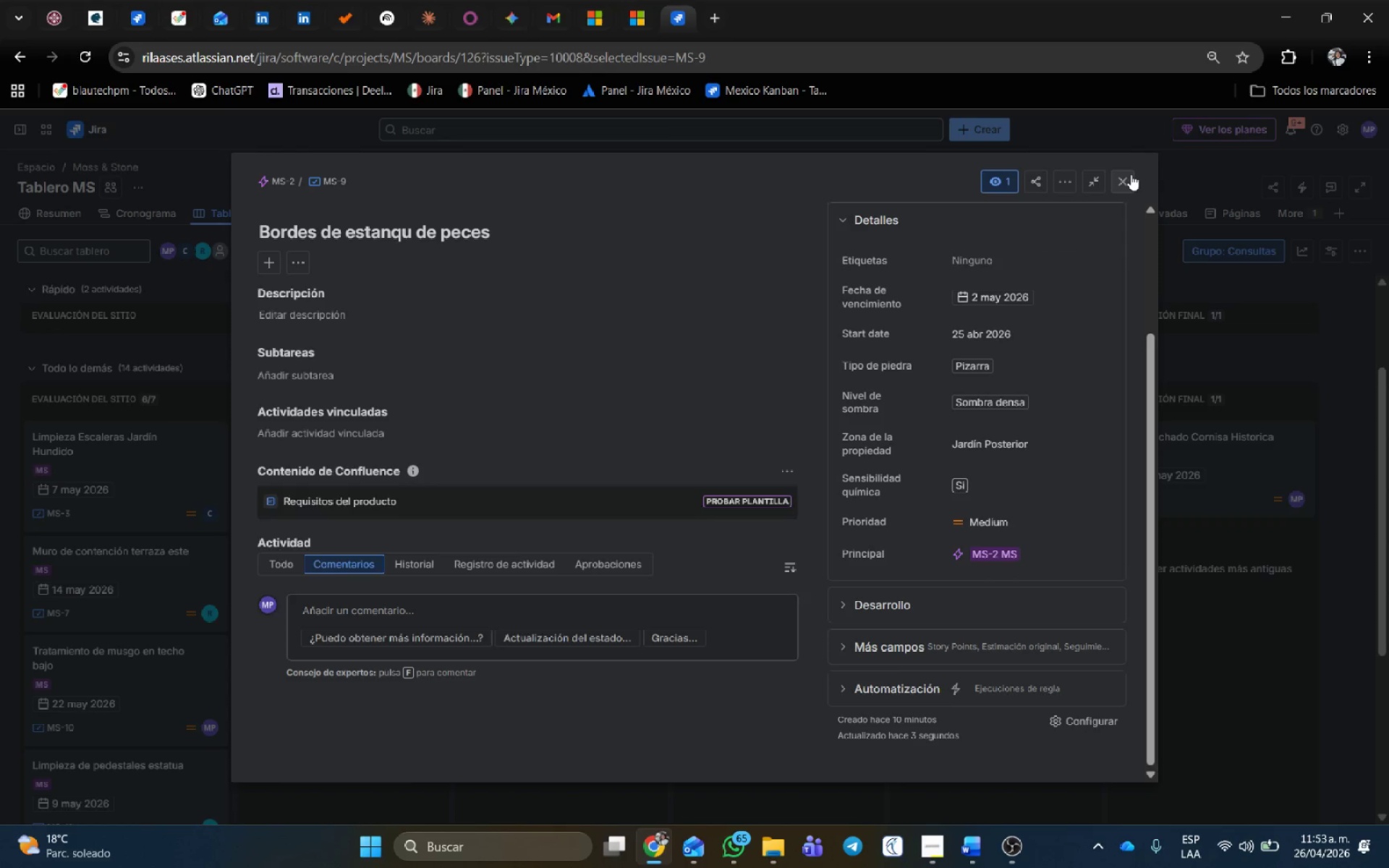 
left_click([1131, 175])
 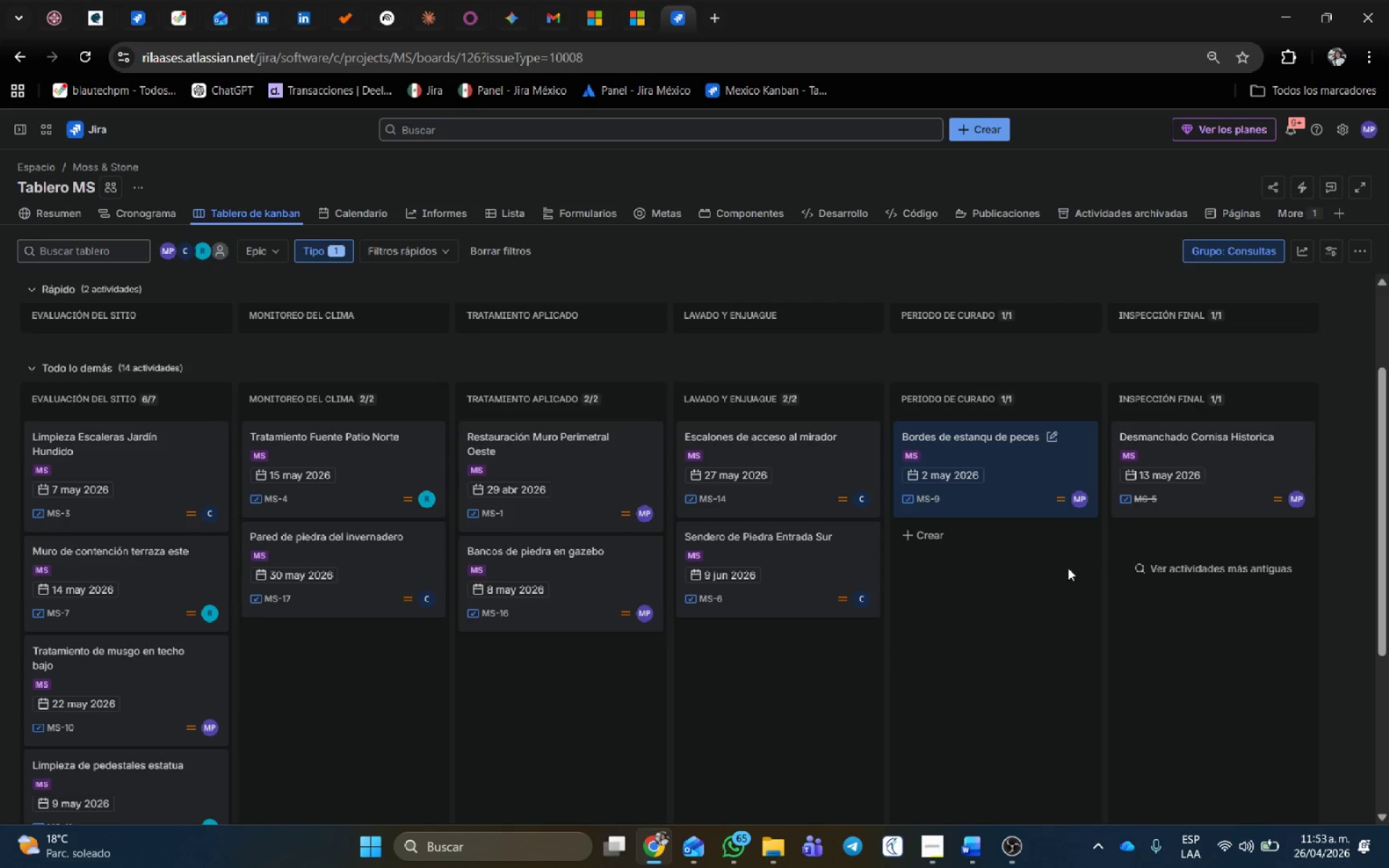 
scroll: coordinate [1049, 564], scroll_direction: up, amount: 7.0
 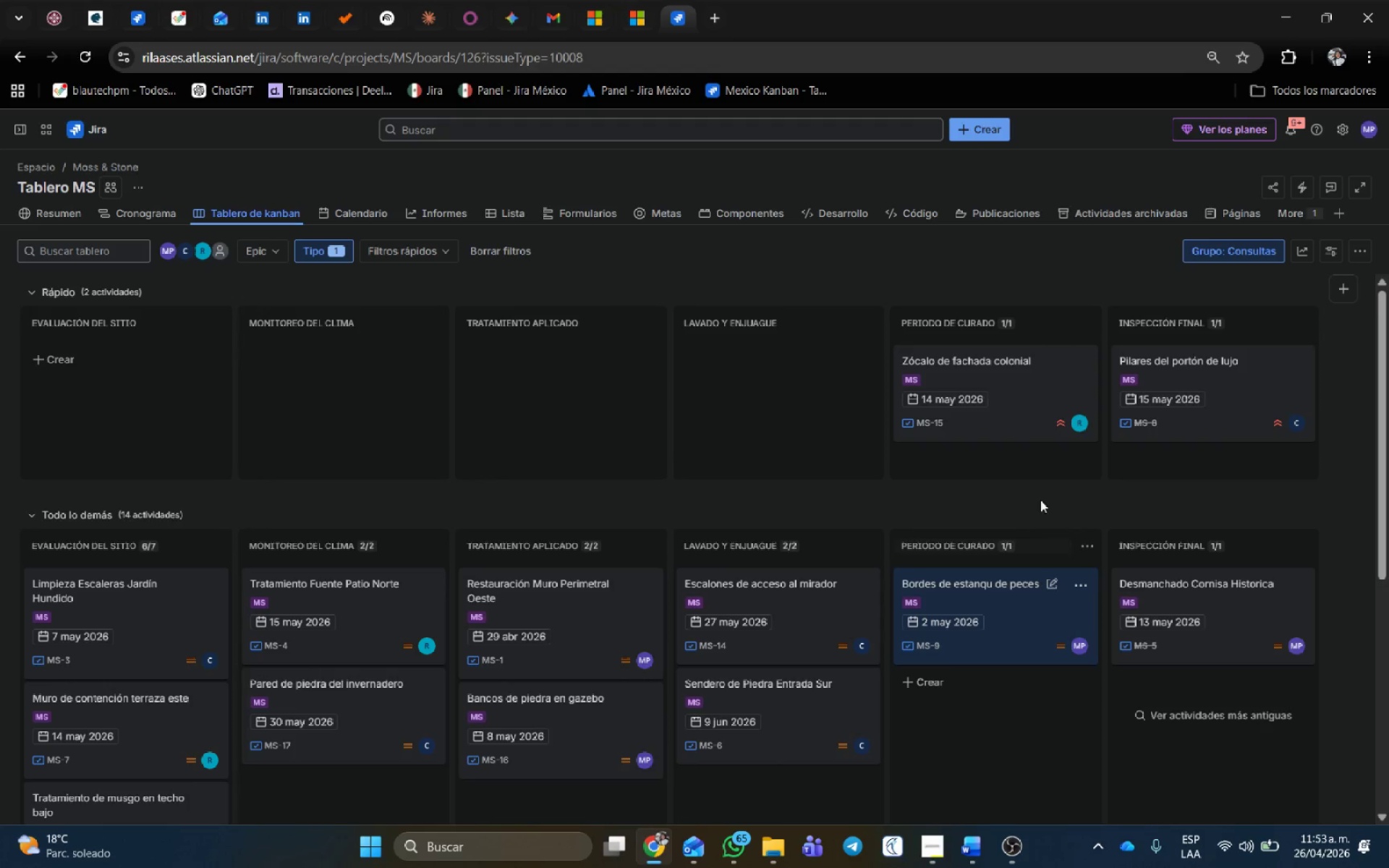 
mouse_move([1062, 488])
 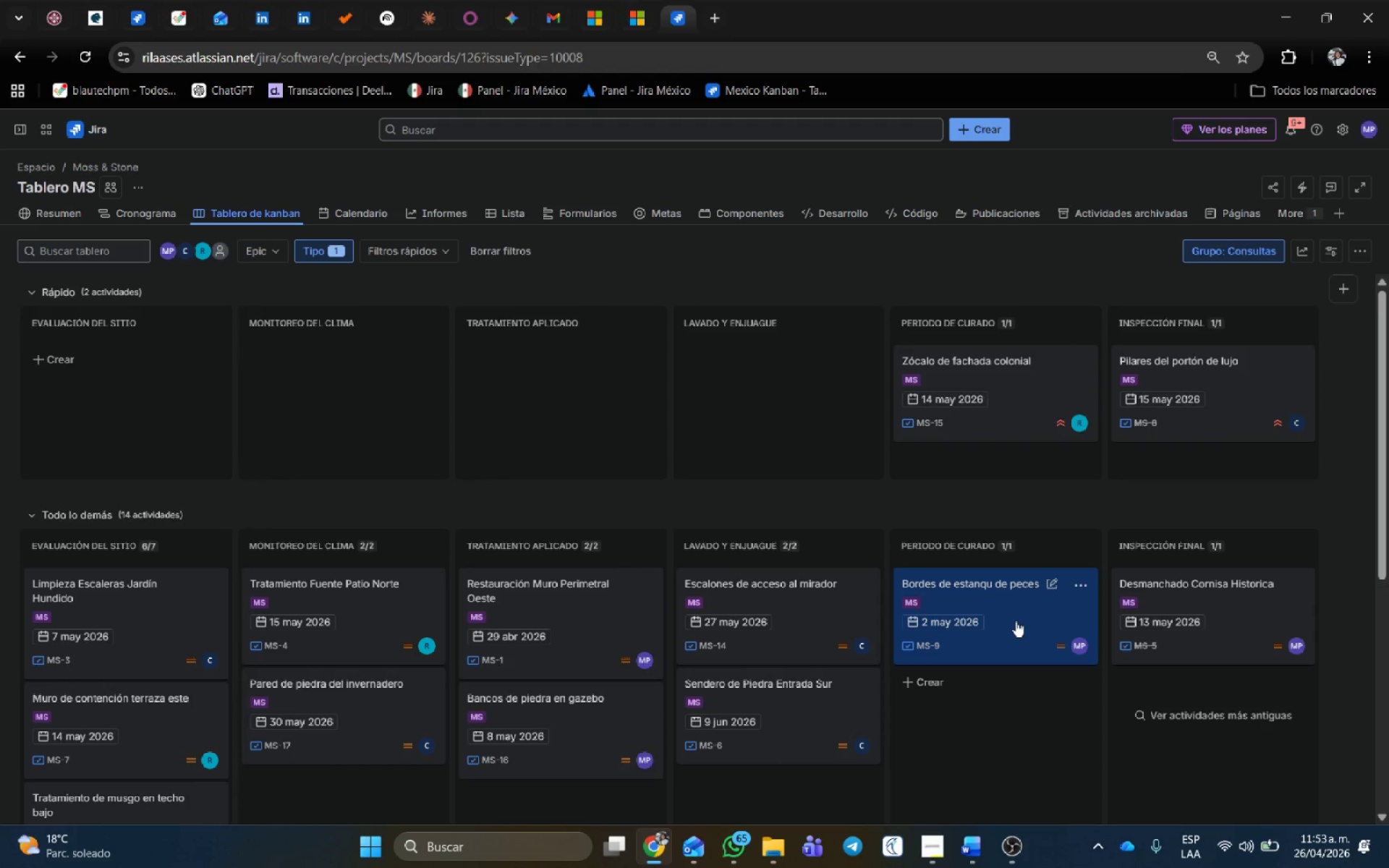 
wait(5.33)
 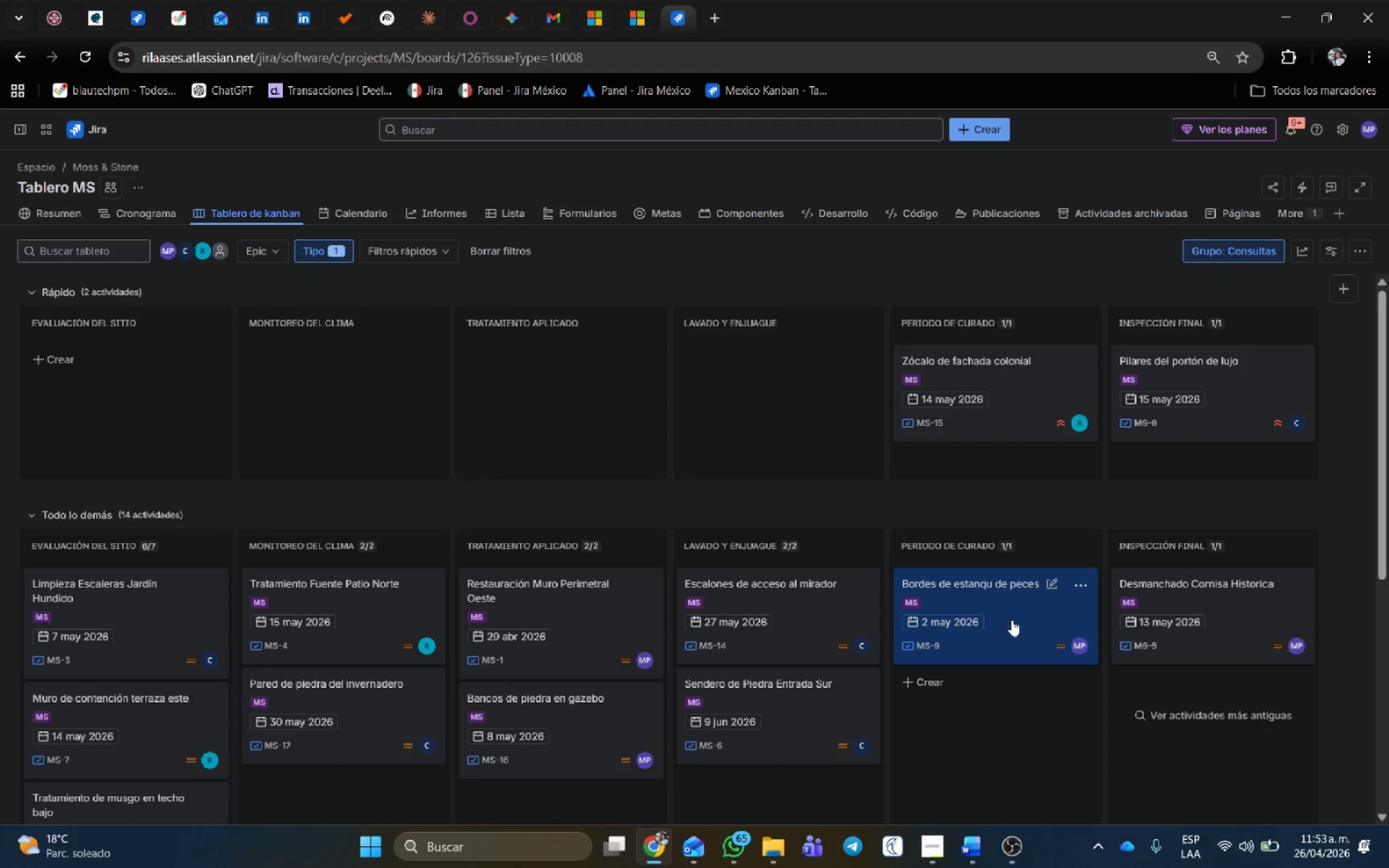 
left_click([1010, 852])
 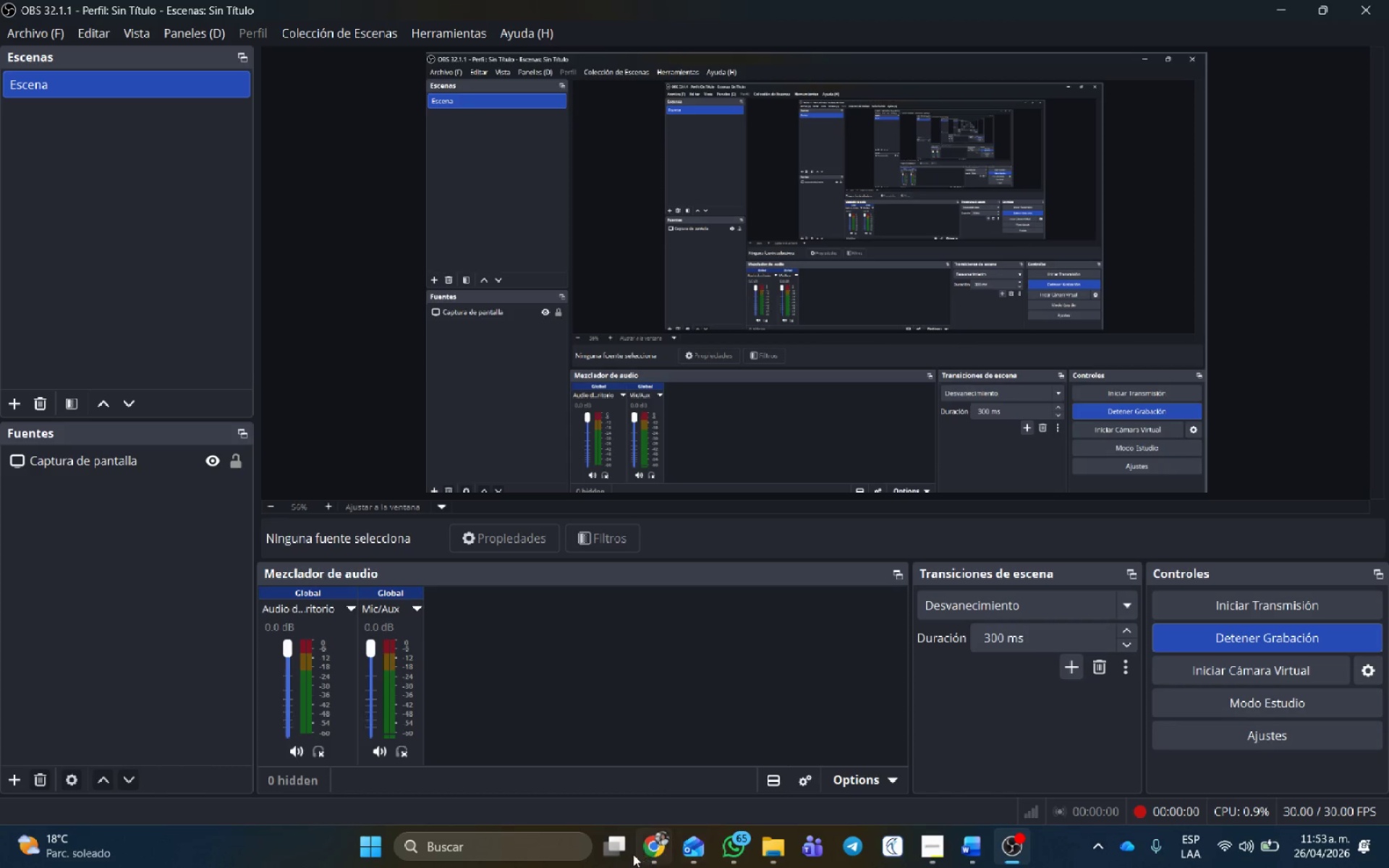 
left_click([658, 841])
 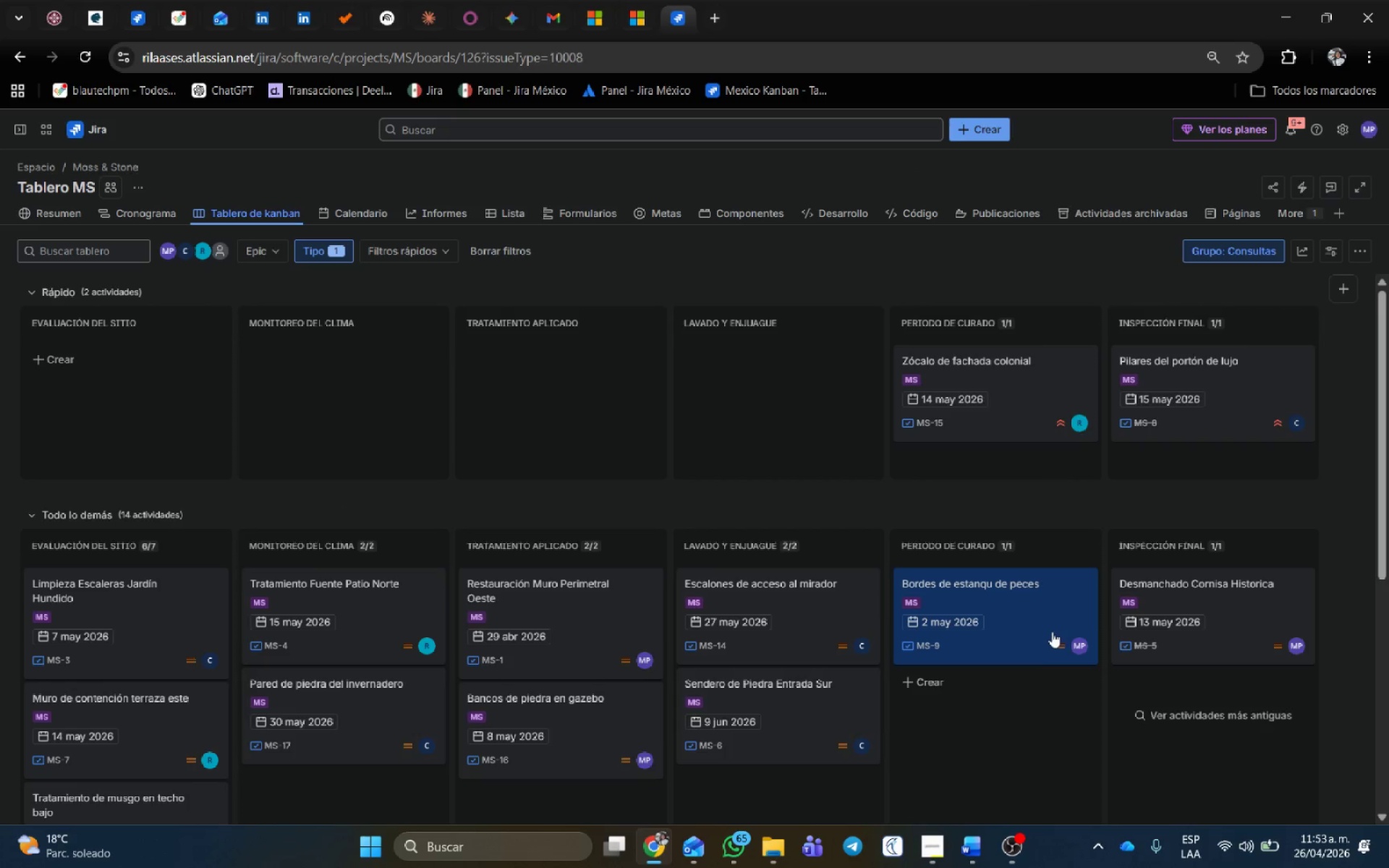 
left_click([1033, 612])
 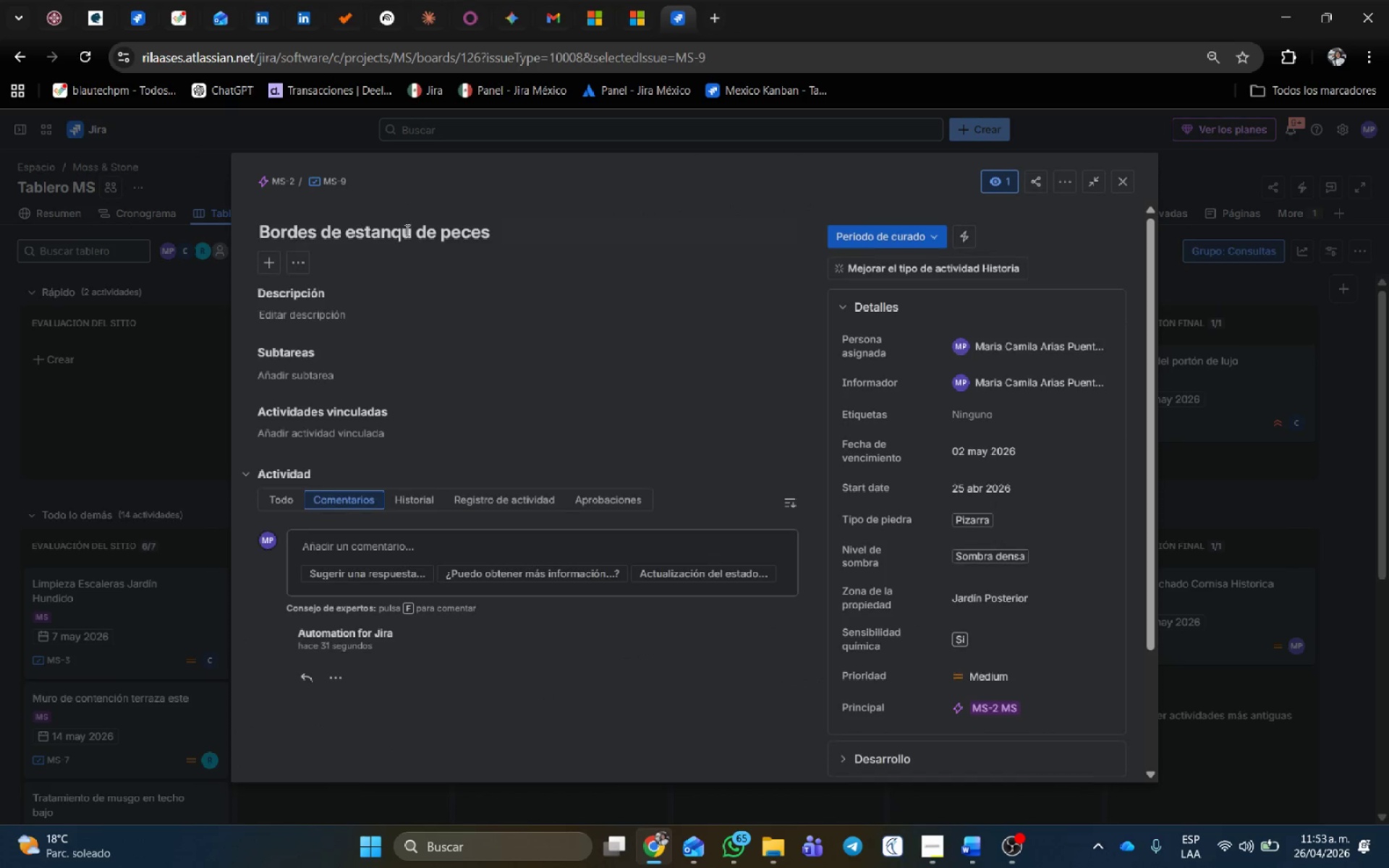 
left_click([412, 234])
 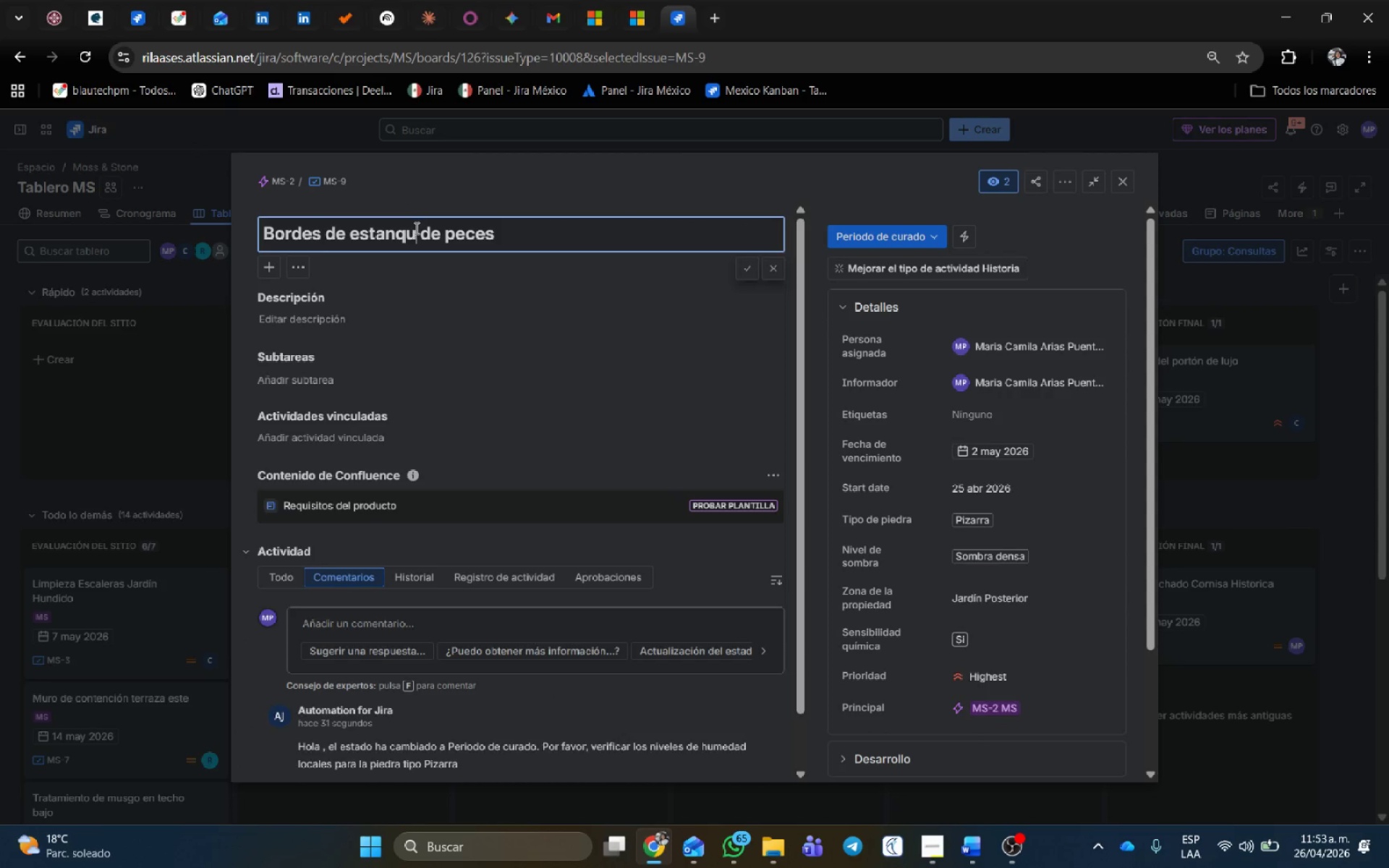 
key(E)
 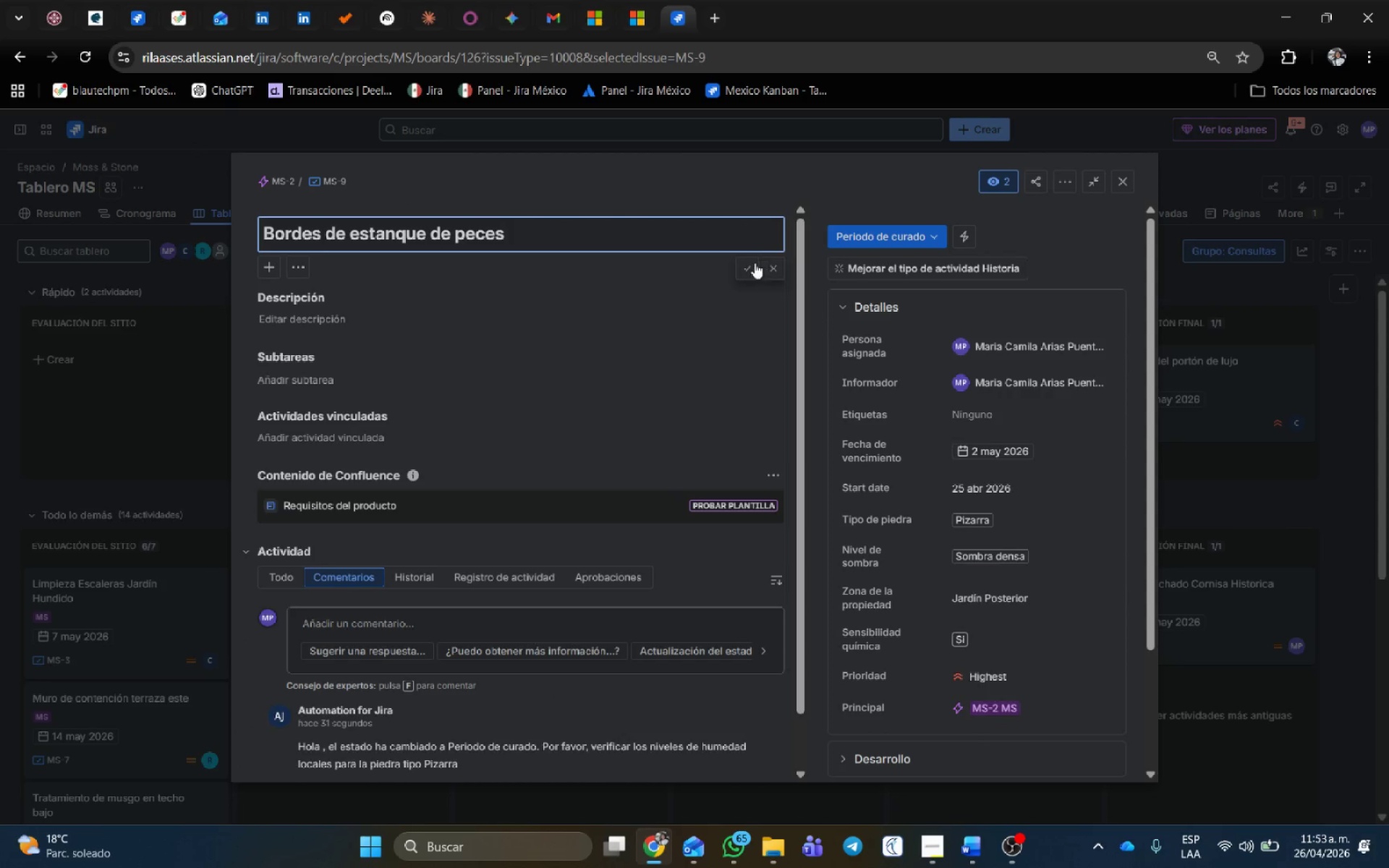 
left_click_drag(start_coordinate=[747, 263], to_coordinate=[749, 266])
 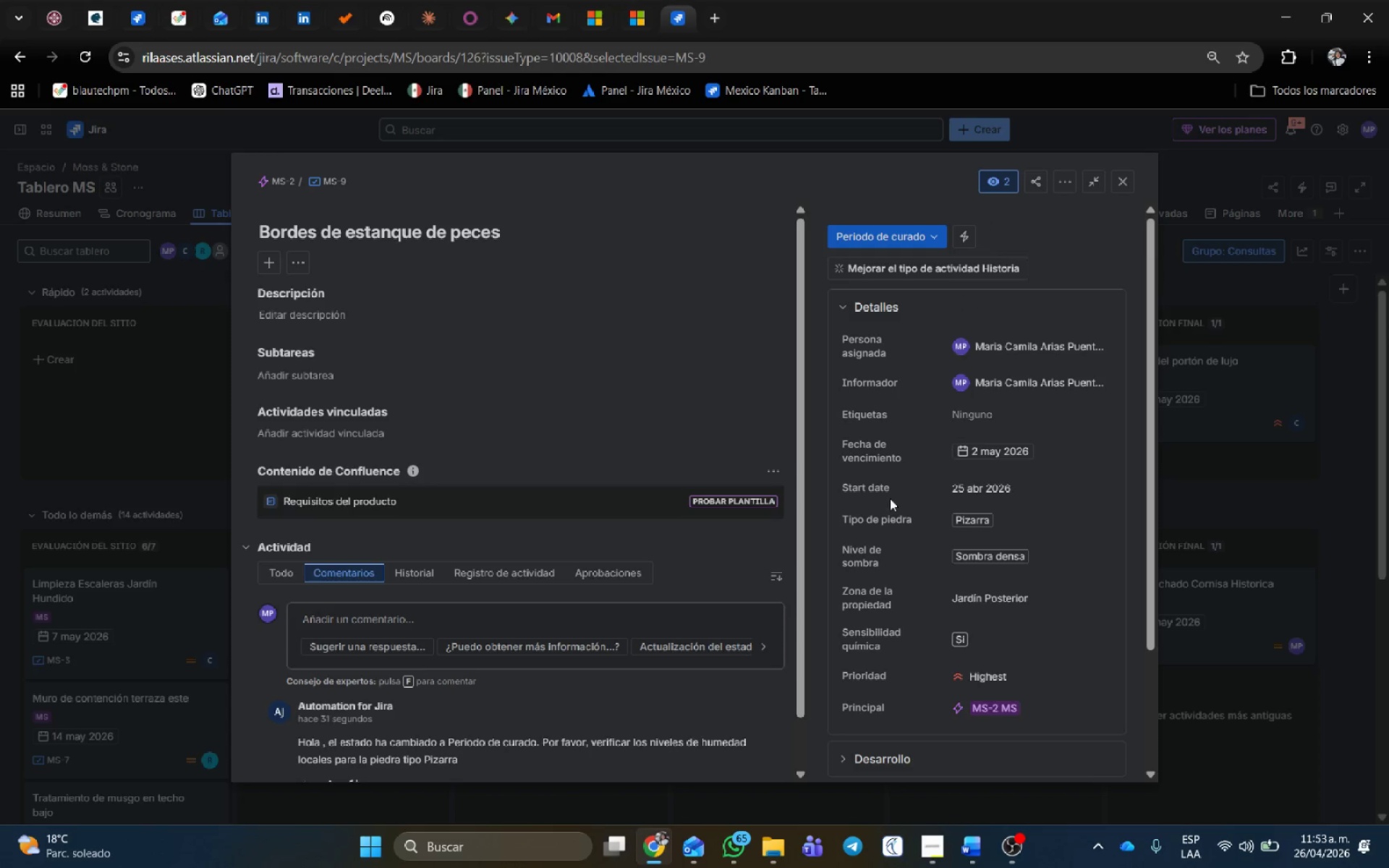 
scroll: coordinate [300, 653], scroll_direction: down, amount: 6.0
 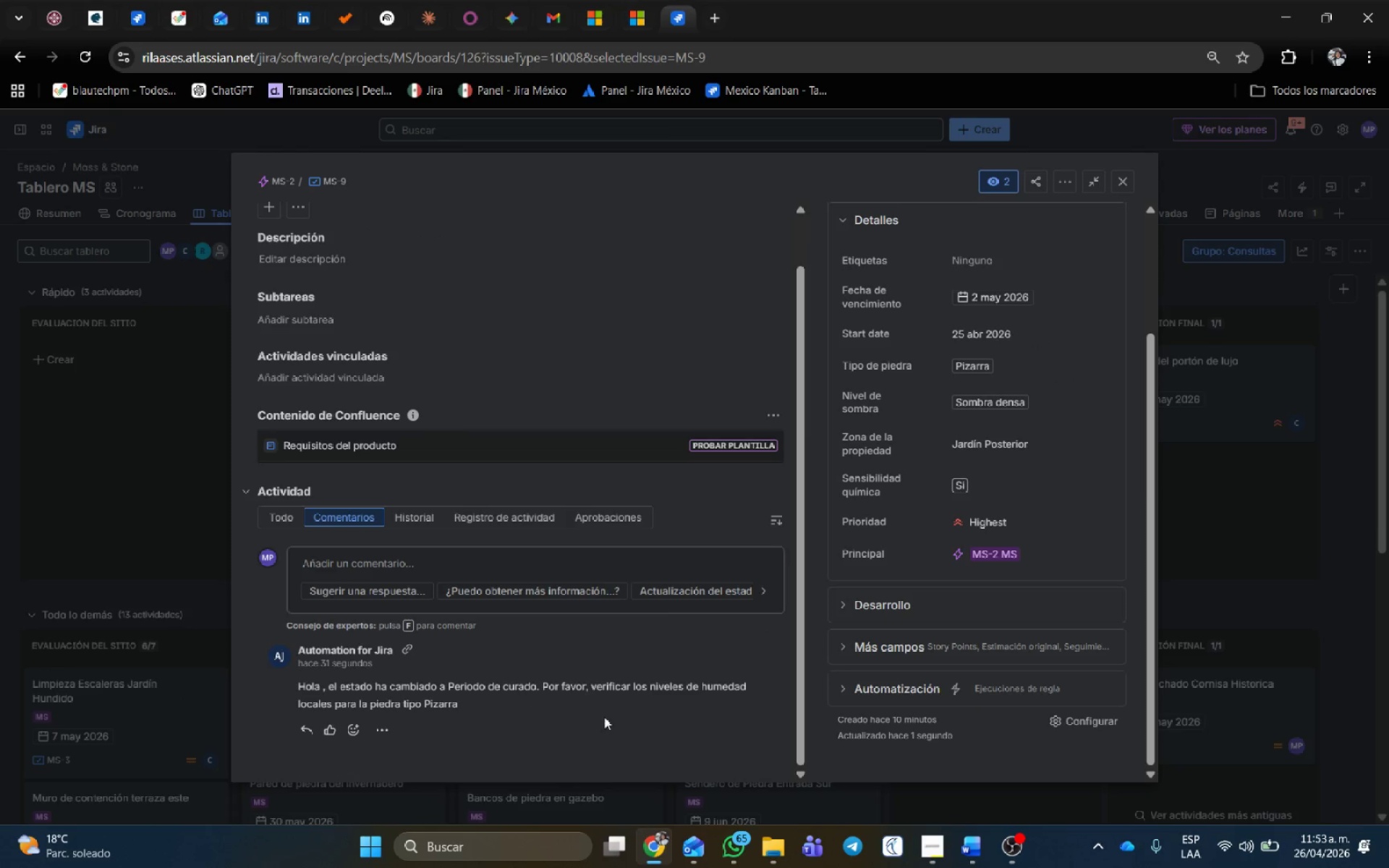 
scroll: coordinate [514, 456], scroll_direction: none, amount: 0.0
 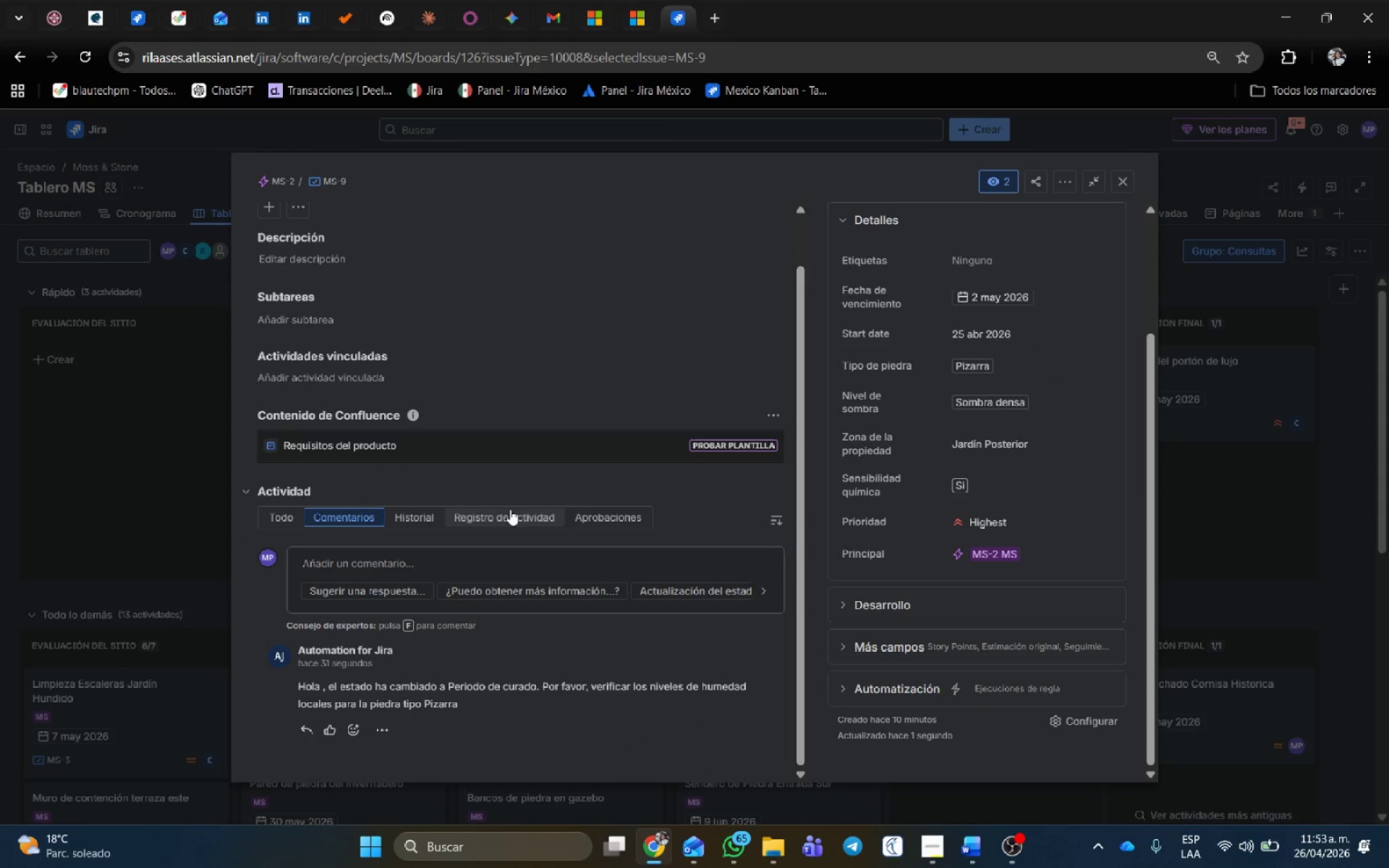 
scroll: coordinate [662, 383], scroll_direction: up, amount: 1.0
 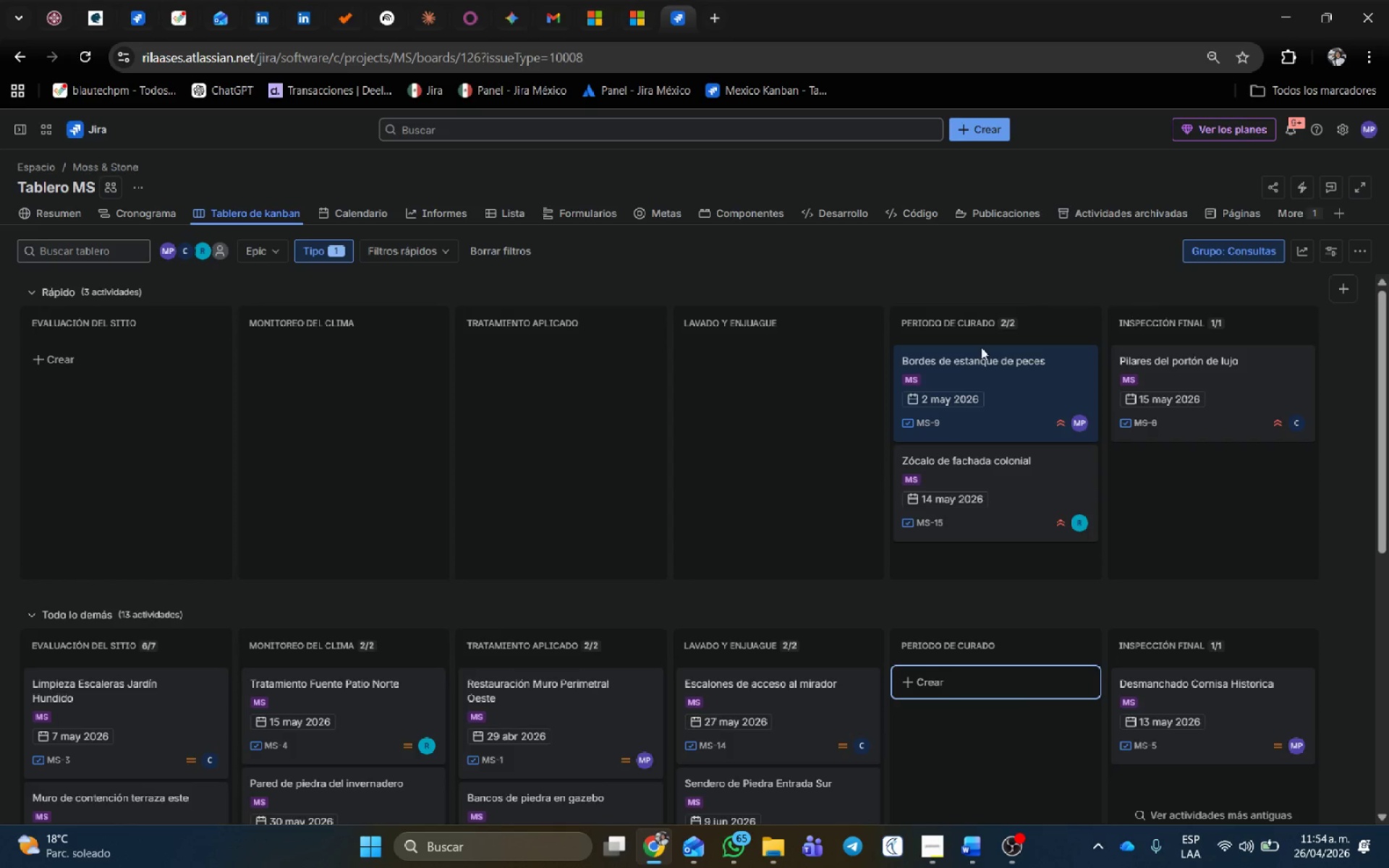 
scroll: coordinate [808, 556], scroll_direction: down, amount: 2.0
 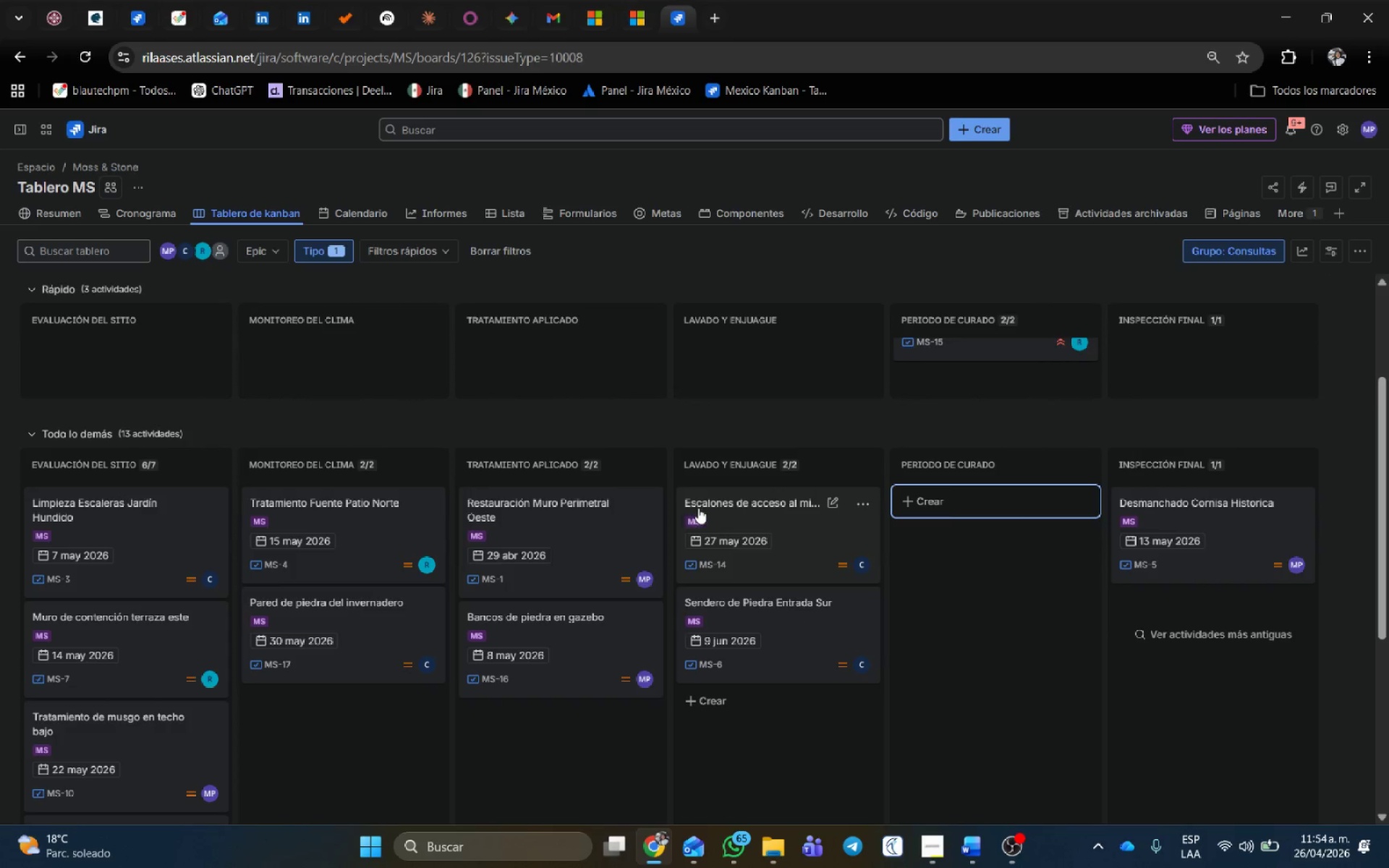 
left_click_drag(start_coordinate=[700, 508], to_coordinate=[909, 500])
 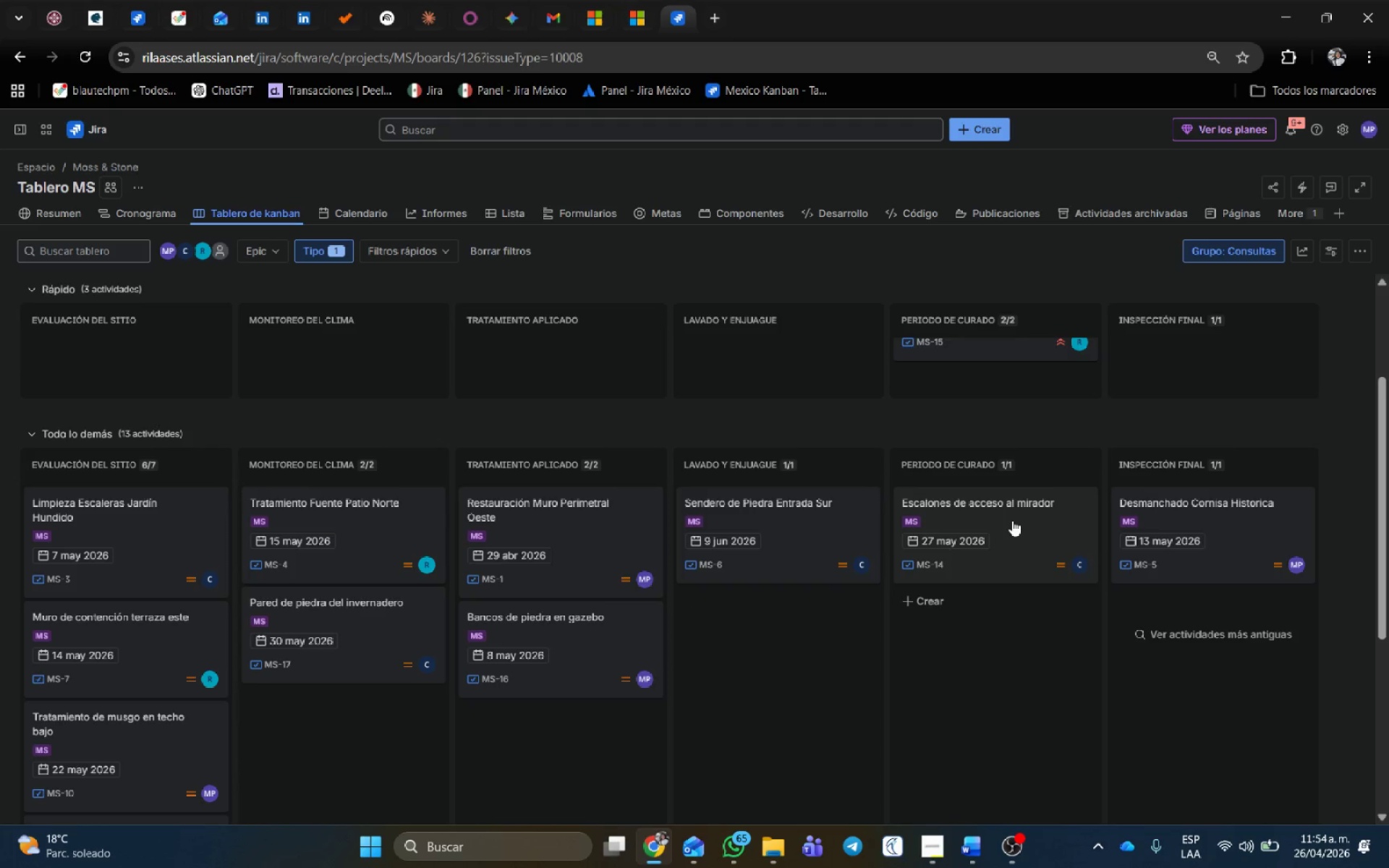 
left_click([1011, 521])
 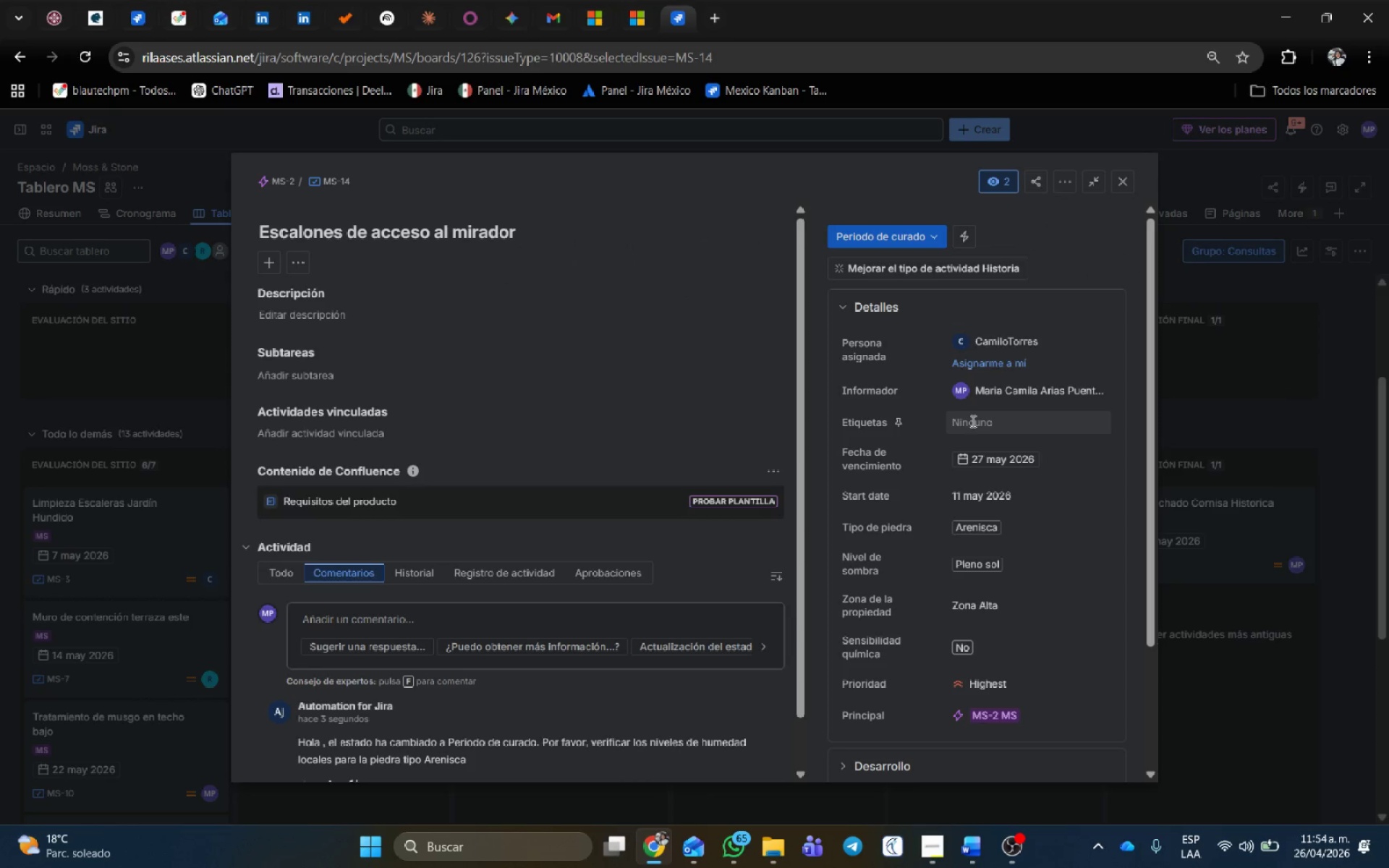 
scroll: coordinate [376, 711], scroll_direction: down, amount: 2.0
 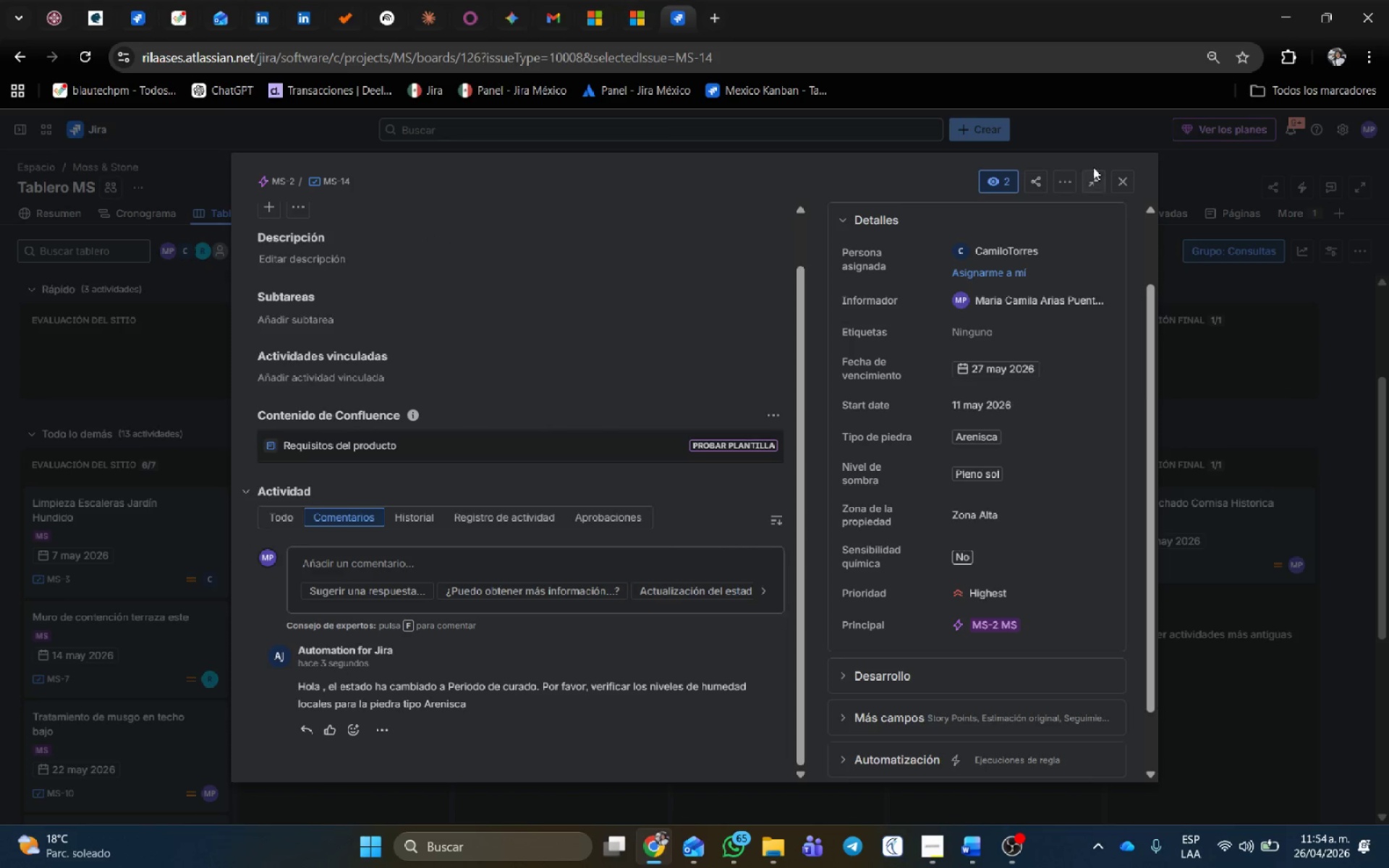 
left_click([1116, 177])
 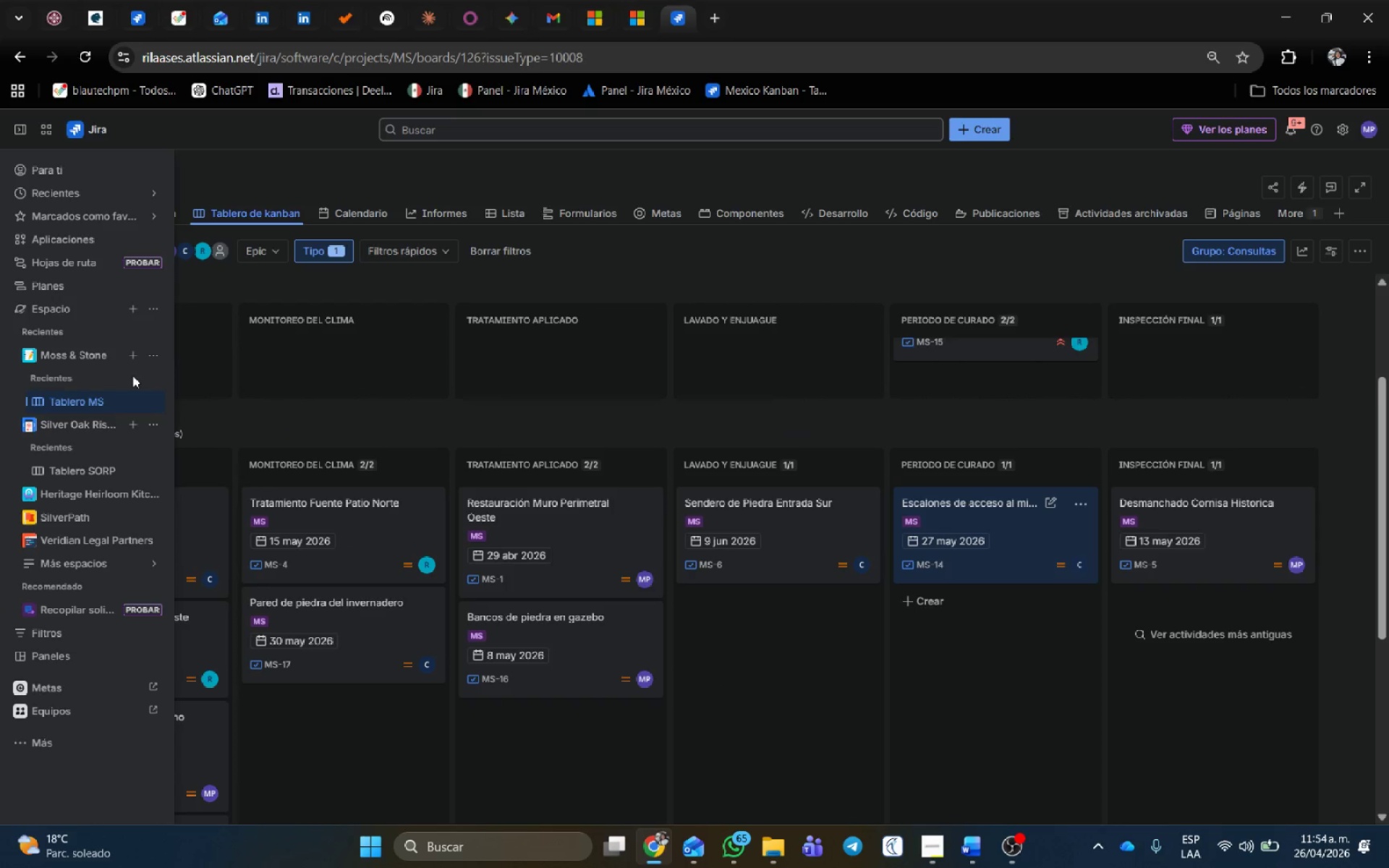 
left_click([153, 352])
 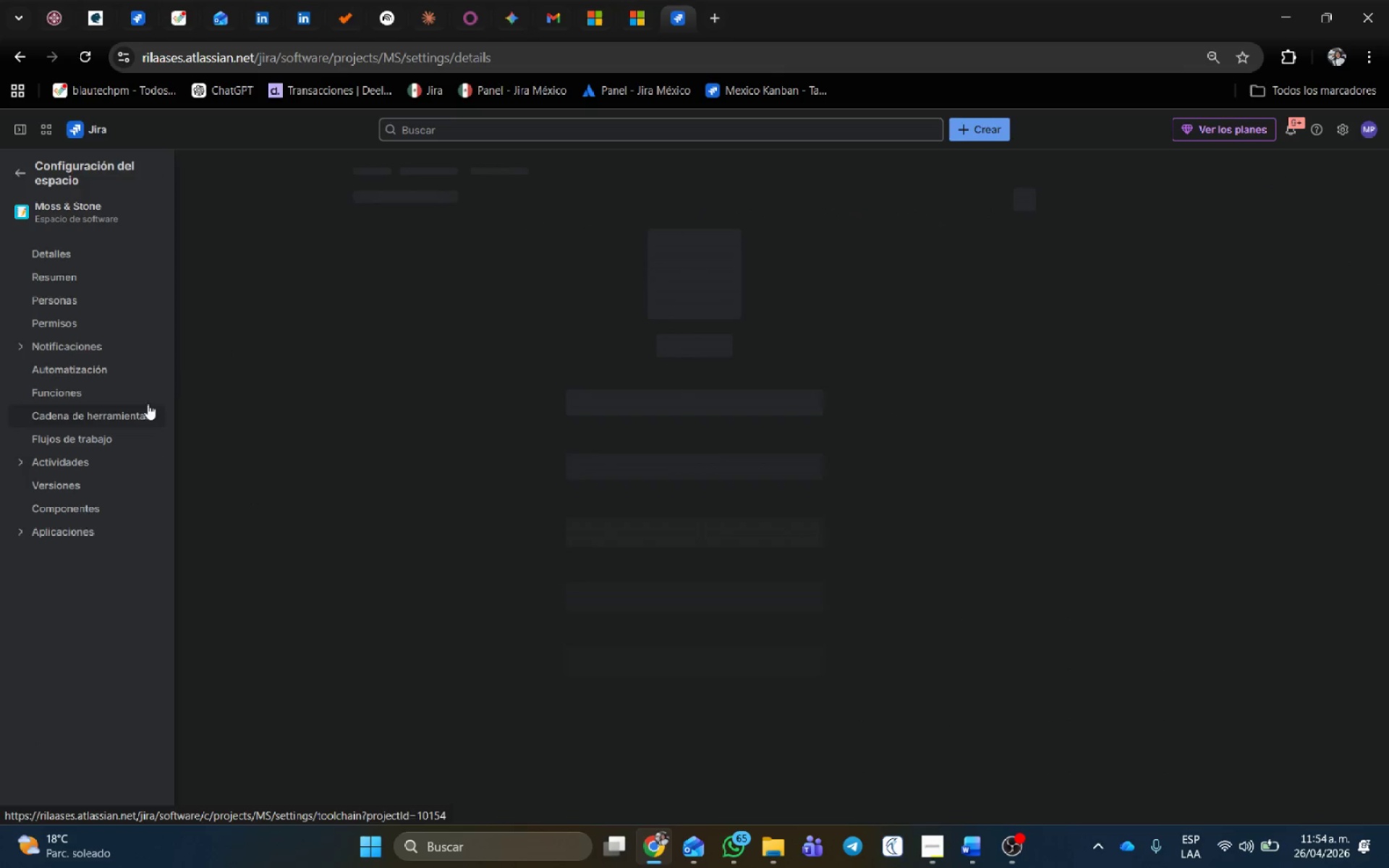 
left_click([114, 372])
 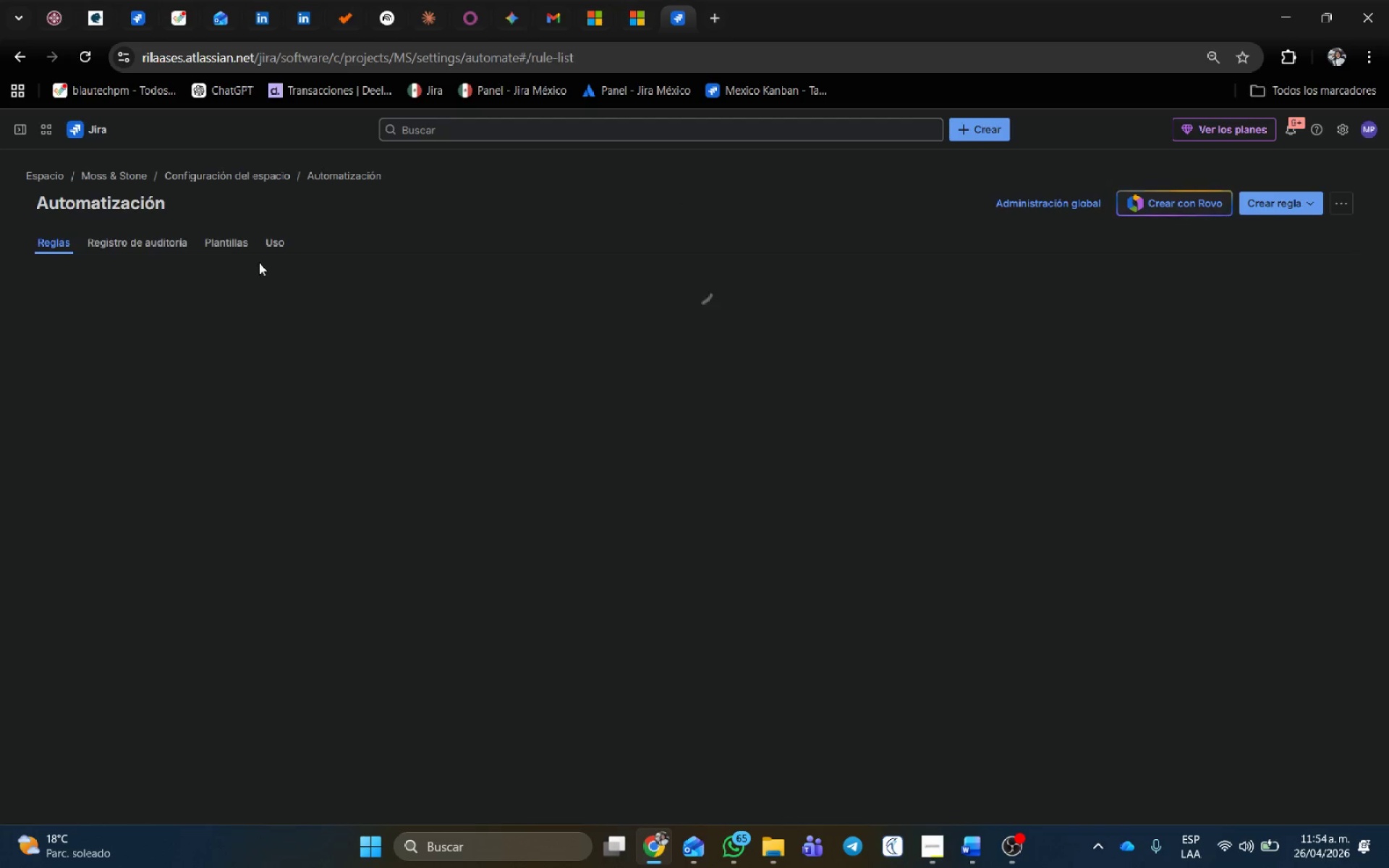 
left_click([151, 237])
 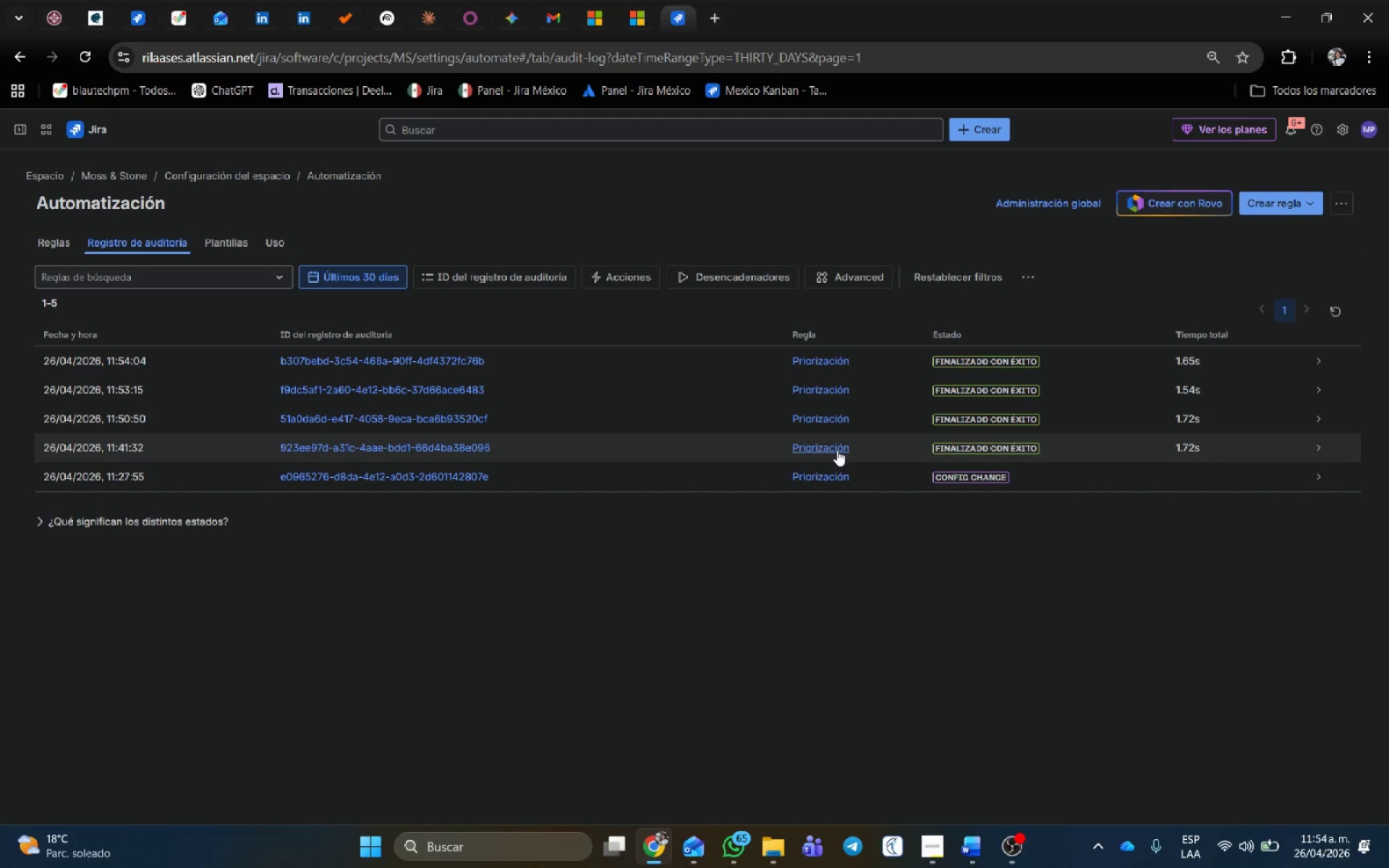 
left_click([67, 239])
 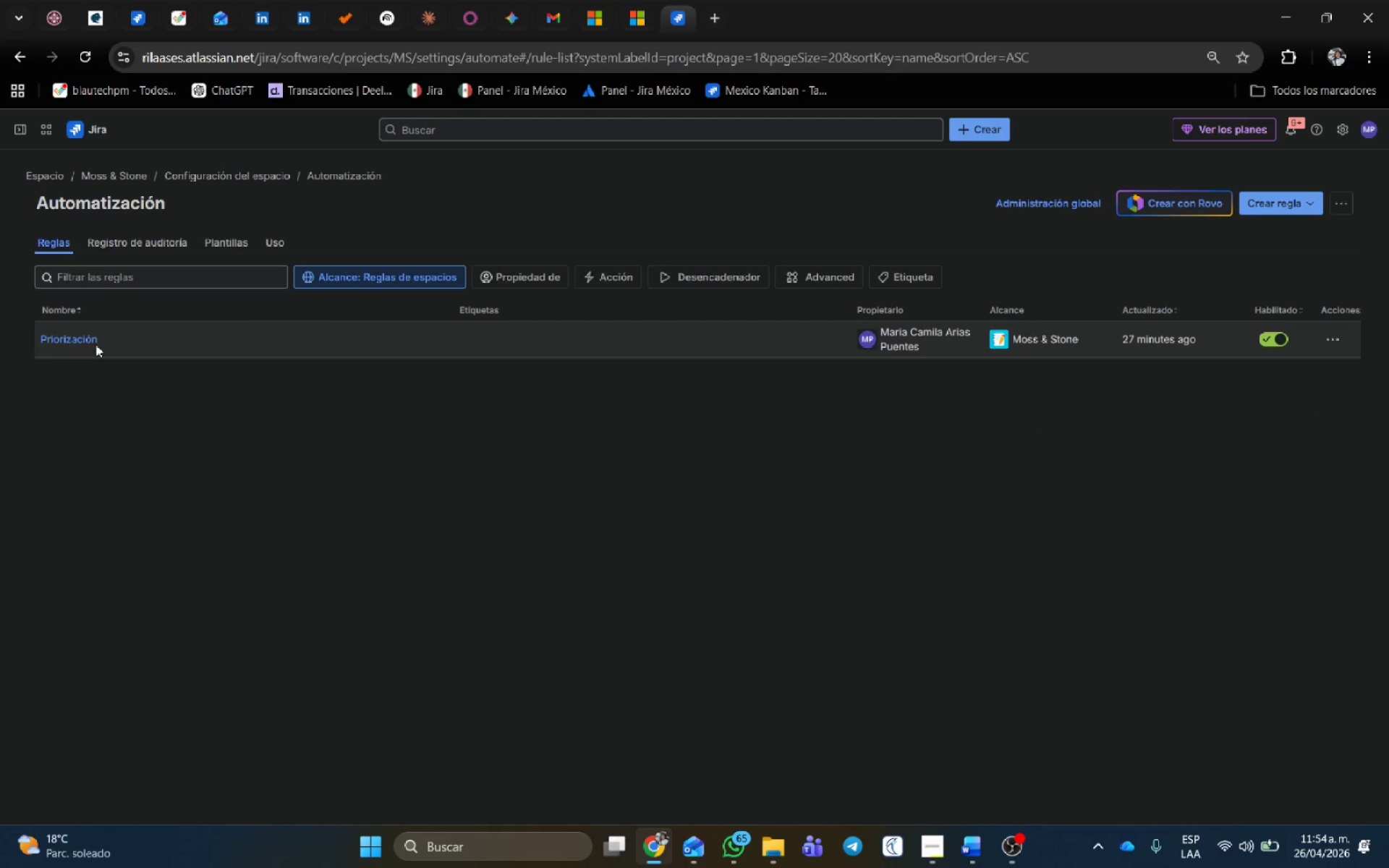 
left_click([89, 343])
 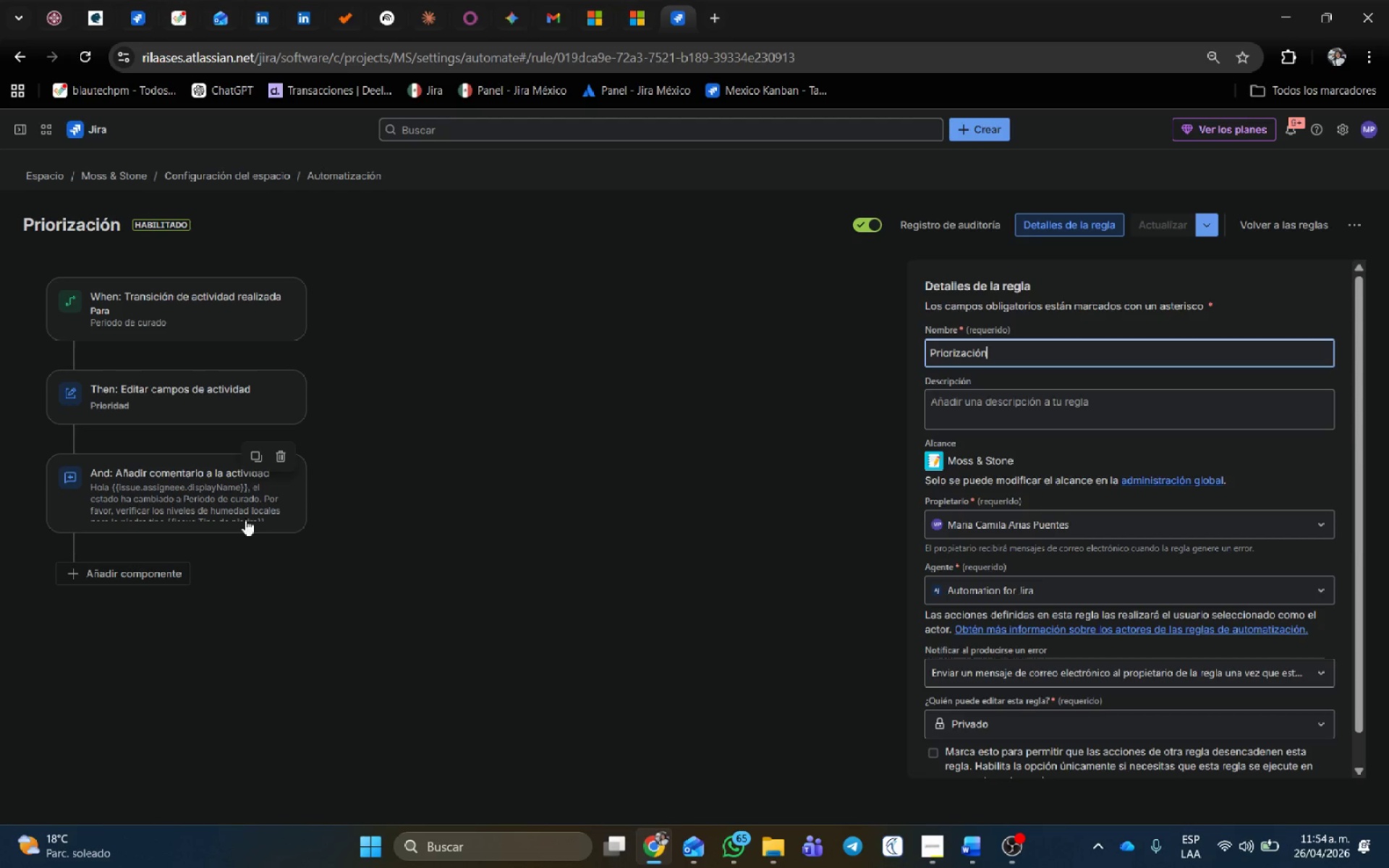 
wait(5.52)
 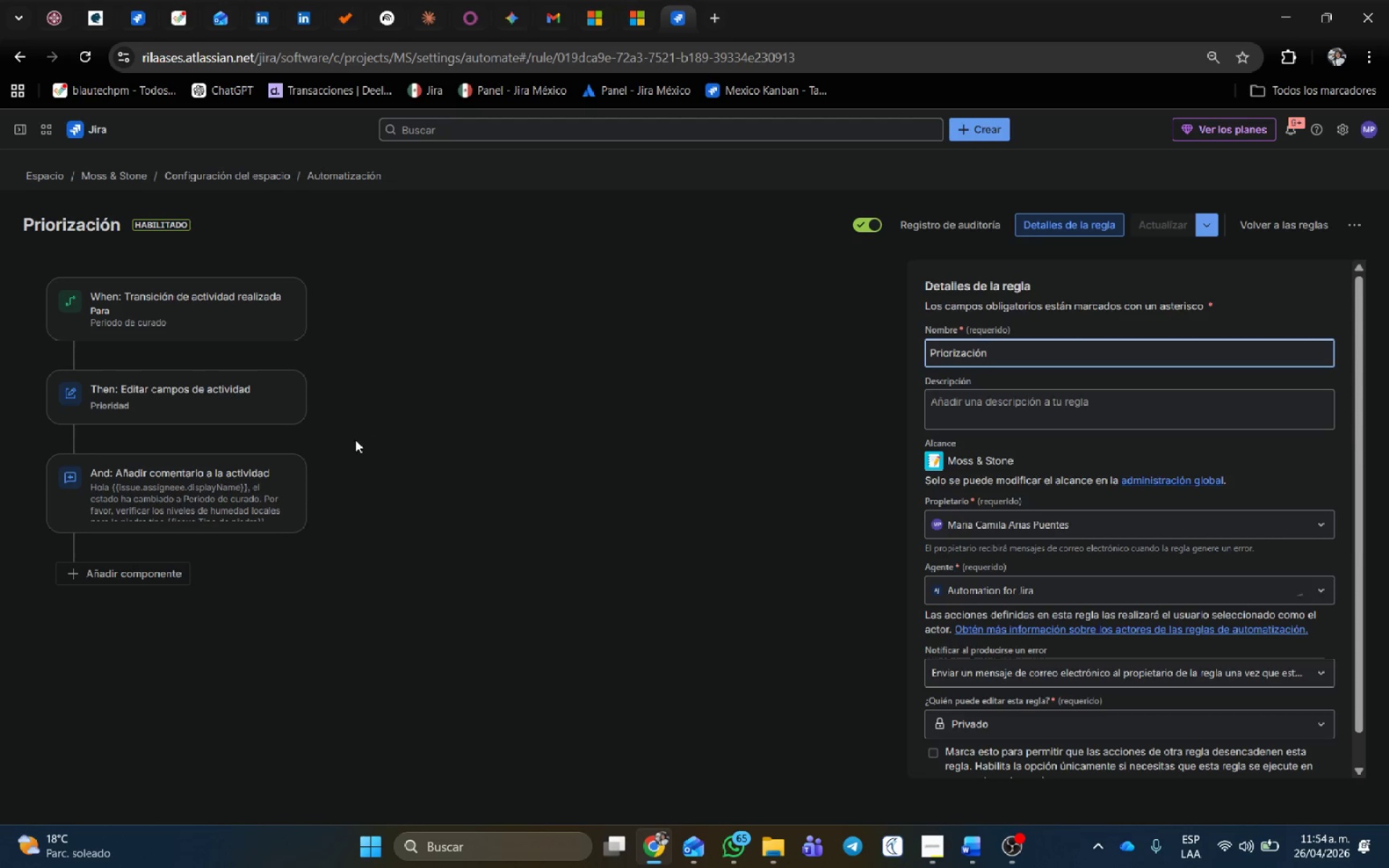 
left_click([1305, 228])
 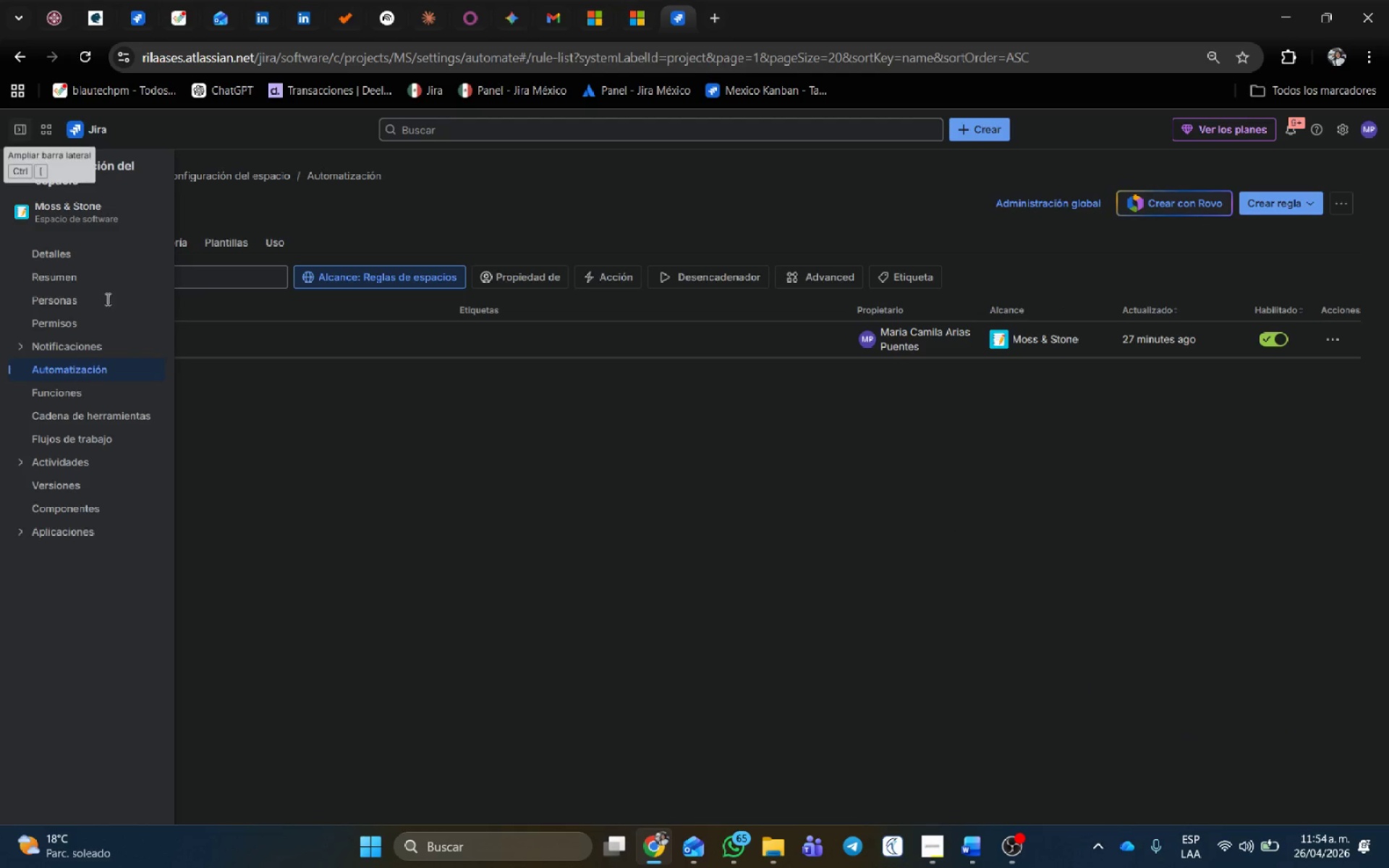 
left_click([68, 434])
 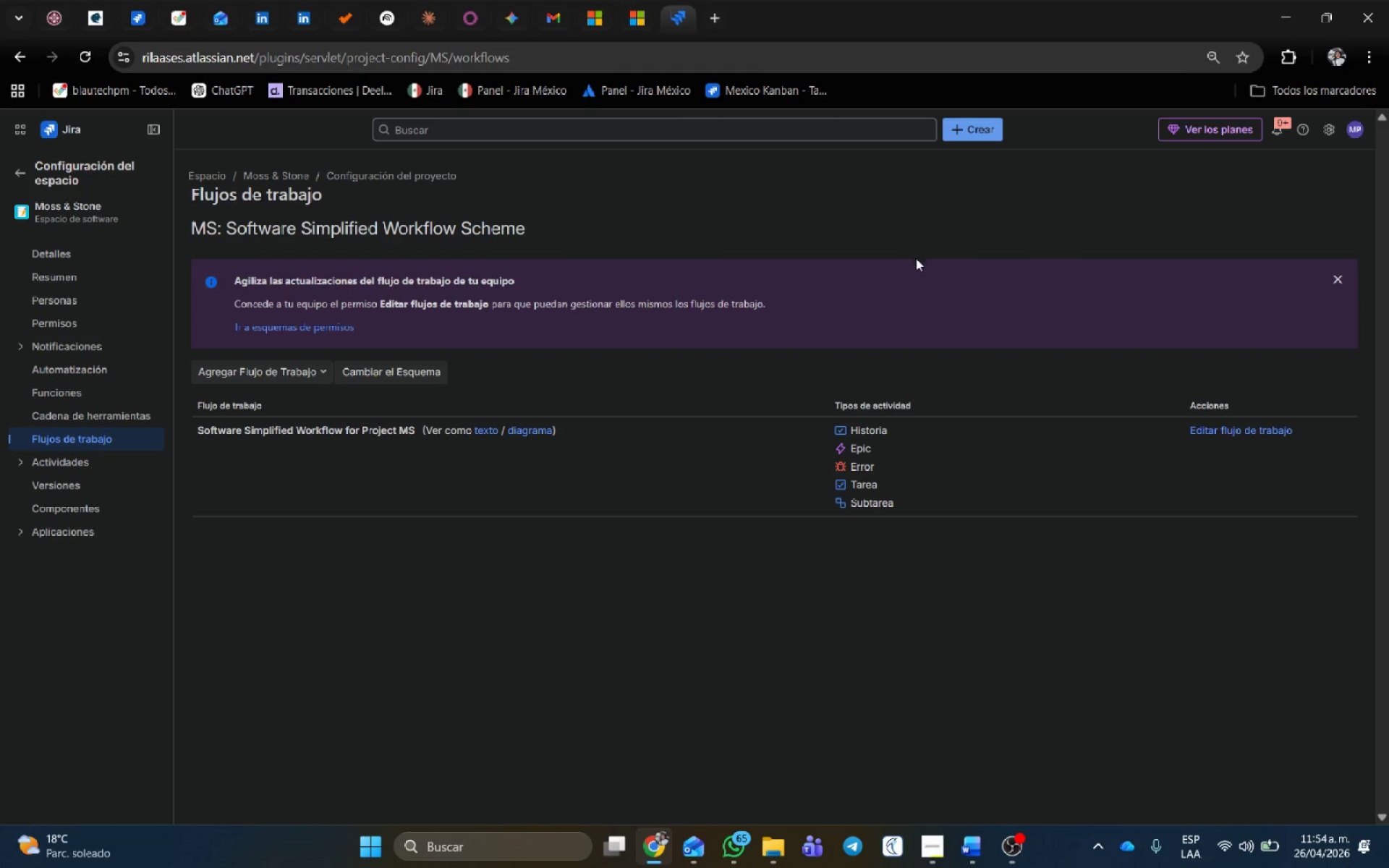 
wait(5.22)
 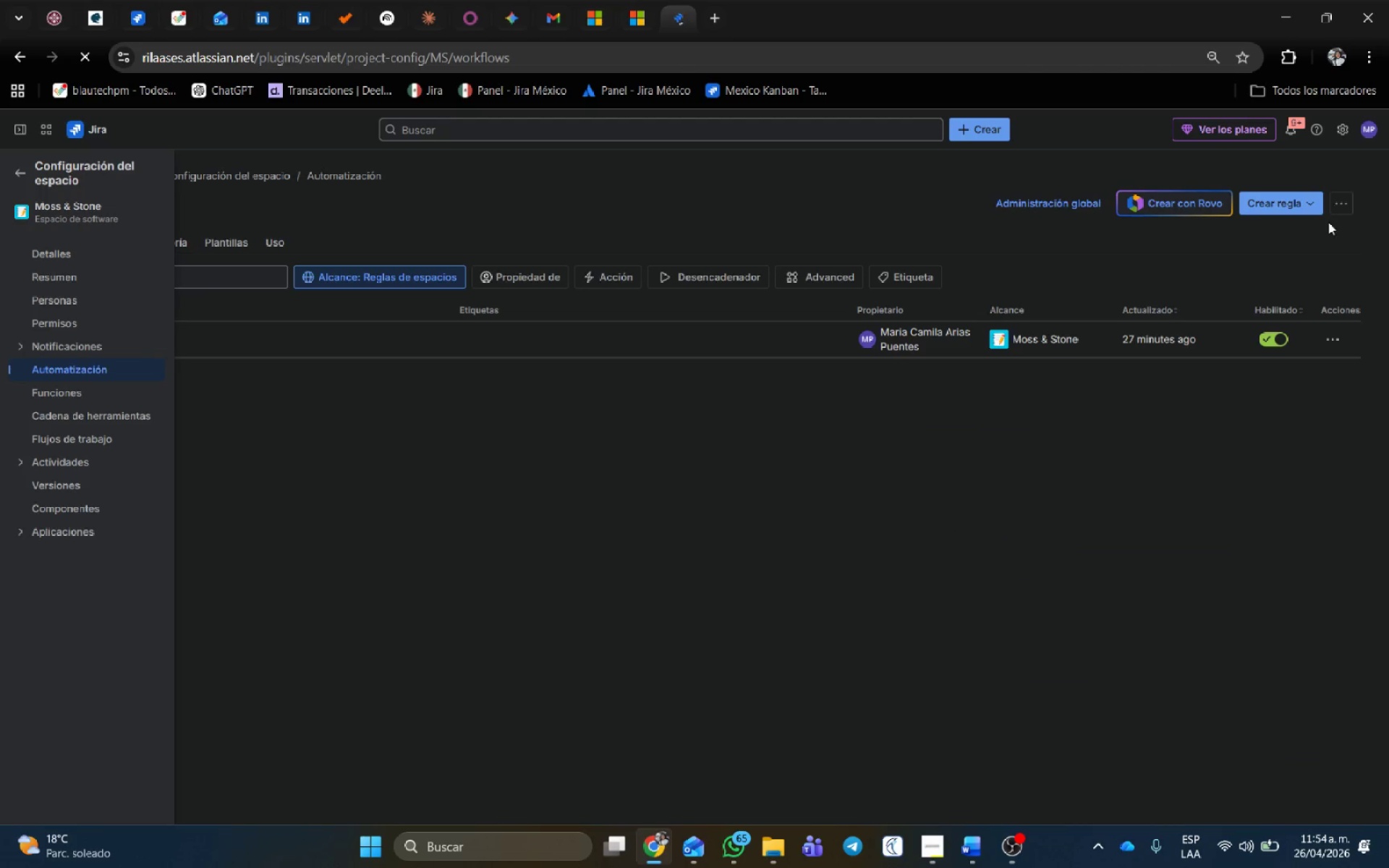 
left_click([1222, 429])
 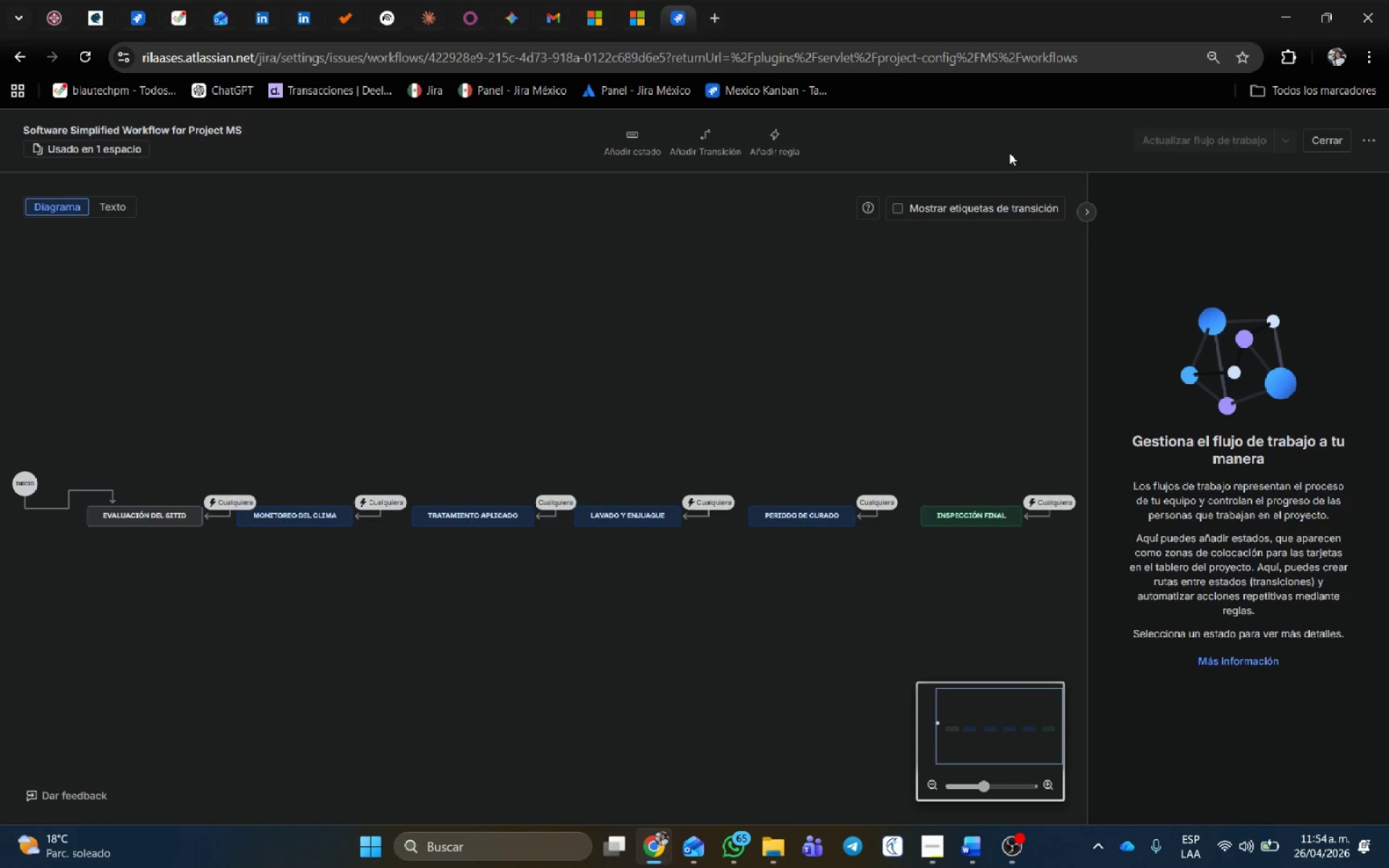 
left_click([1089, 203])
 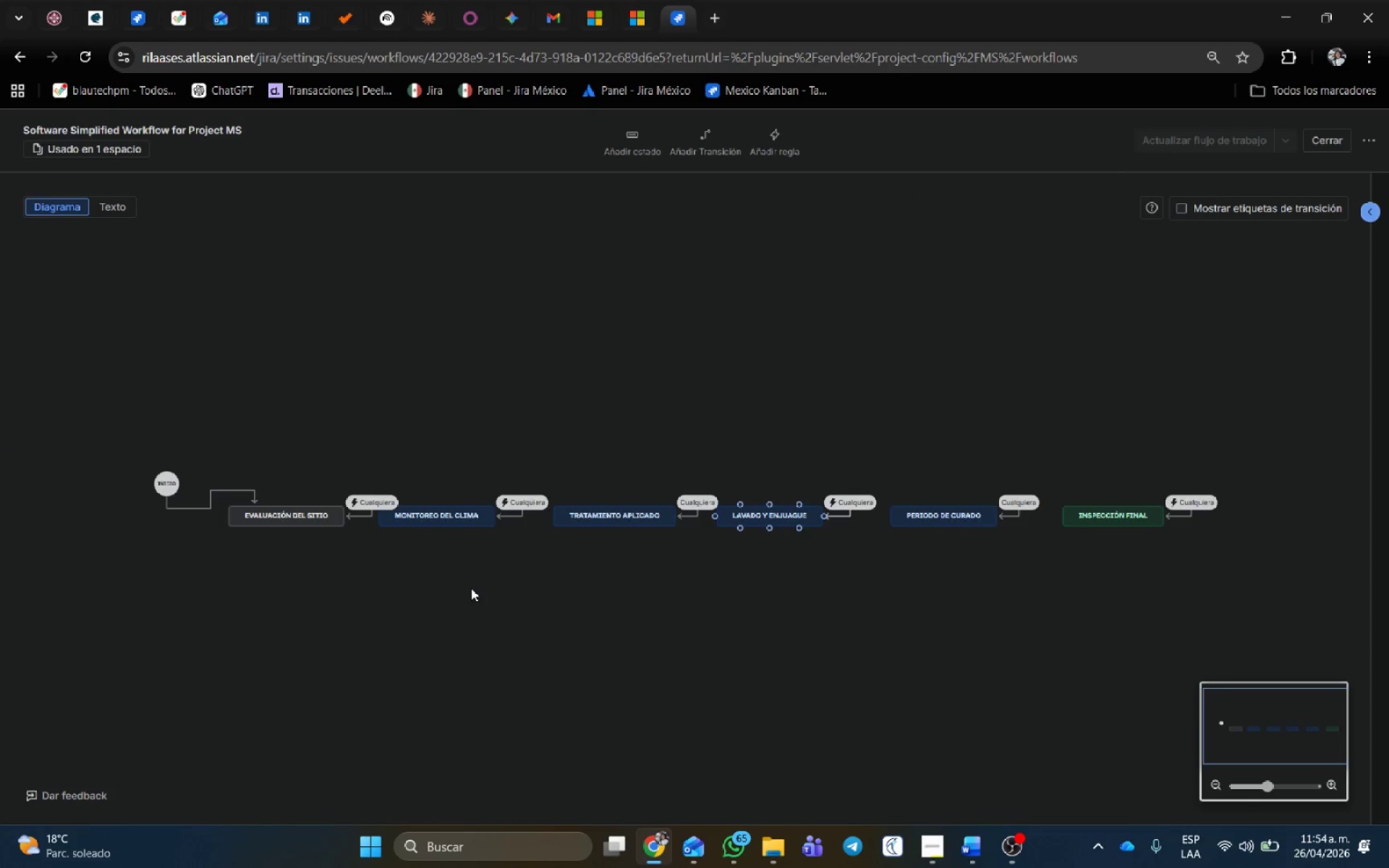 
hold_key(key=ControlLeft, duration=1.05)
scroll: coordinate [475, 585], scroll_direction: up, amount: 4.0
 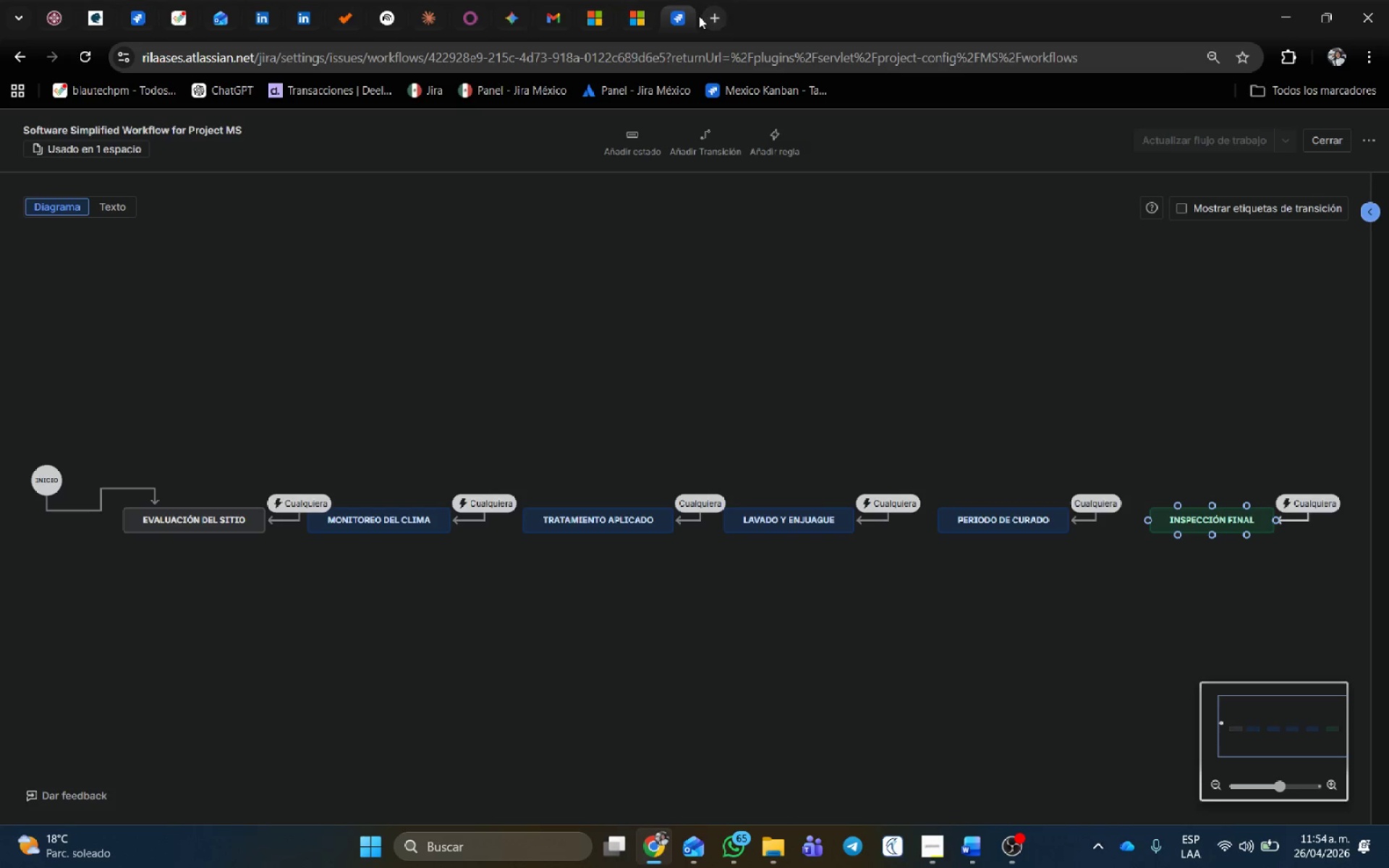 
left_click([1321, 143])
 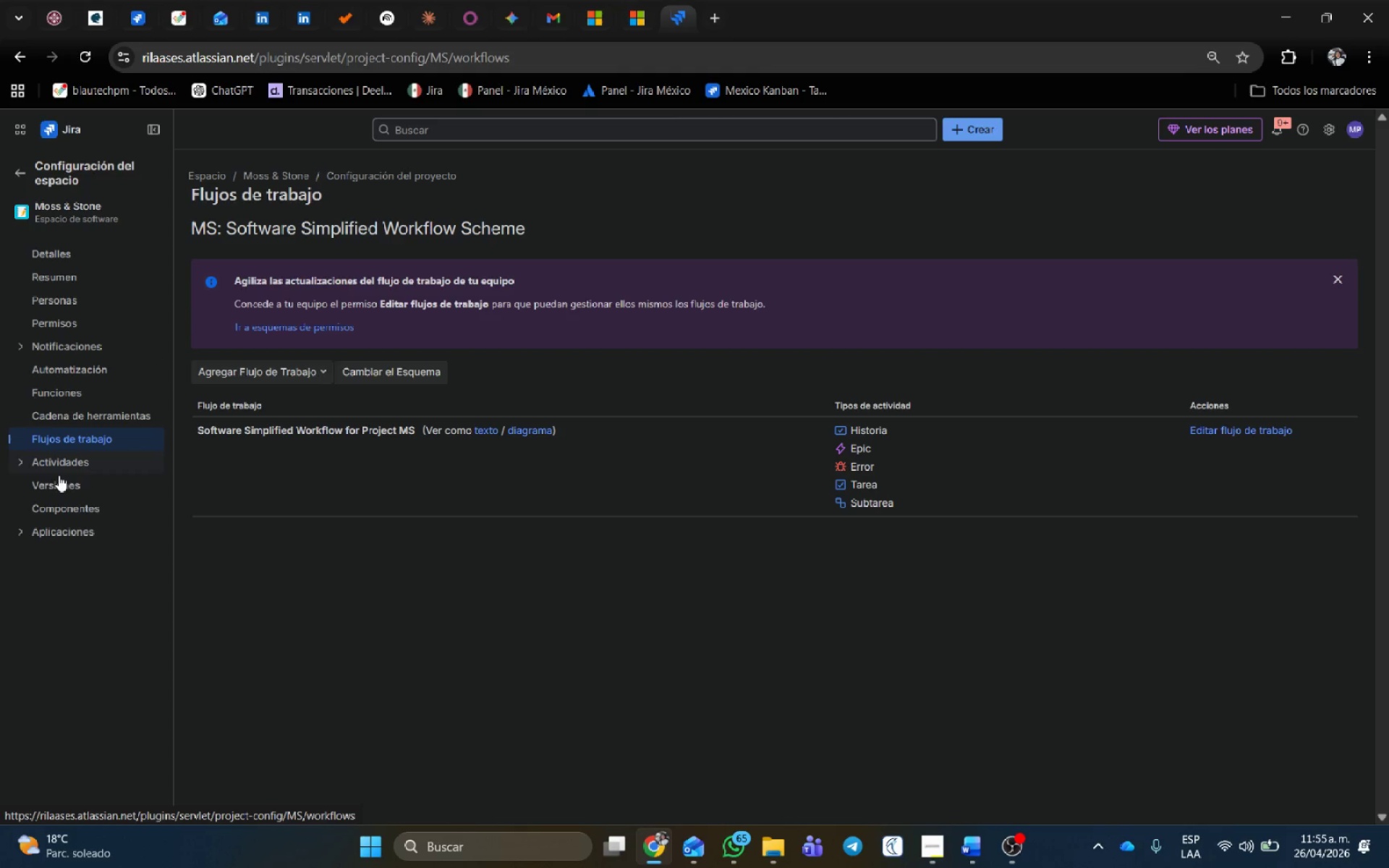 
wait(9.03)
 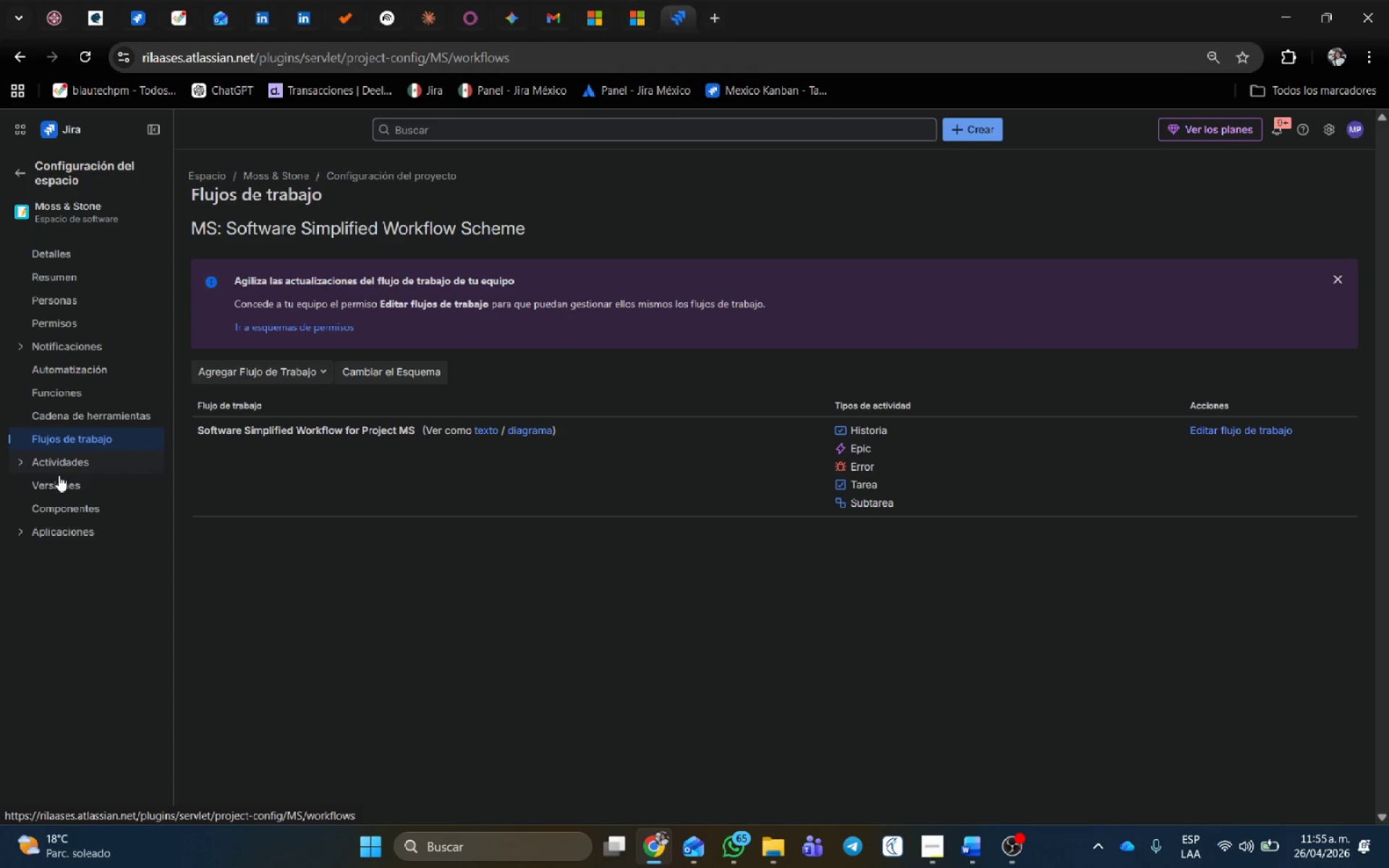 
left_click([20, 460])
 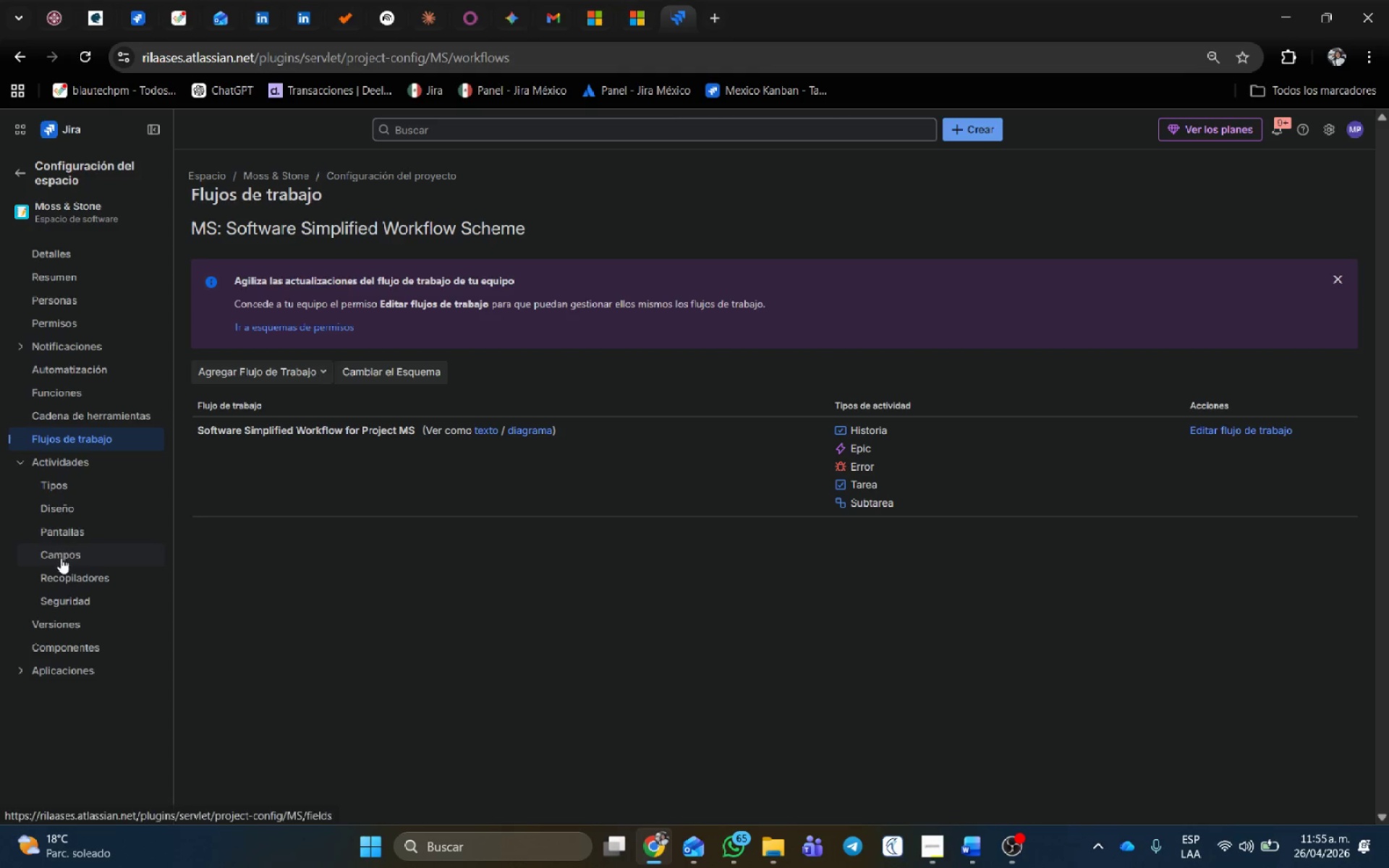 
left_click([61, 561])
 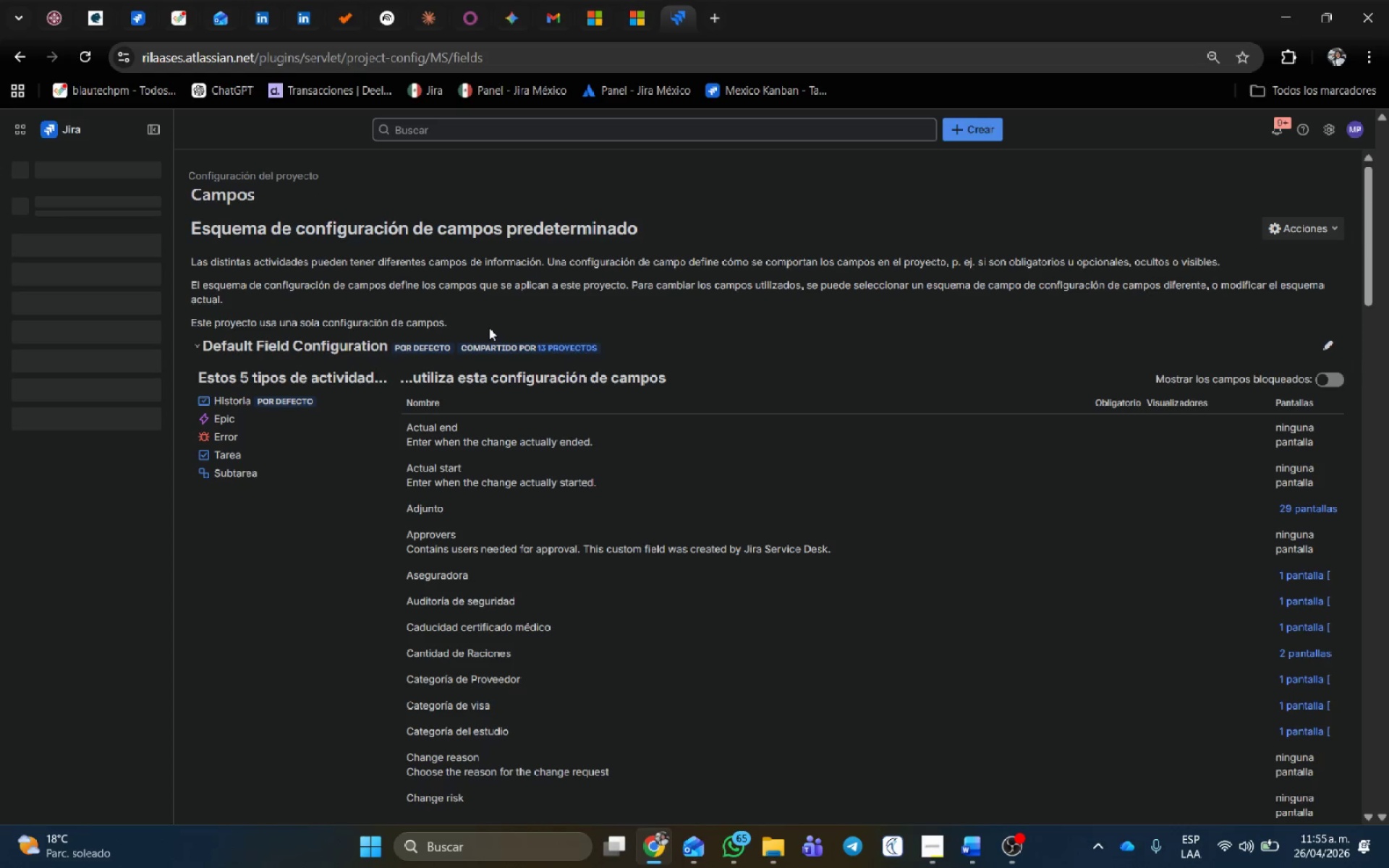 
scroll: coordinate [514, 393], scroll_direction: down, amount: 1.0
 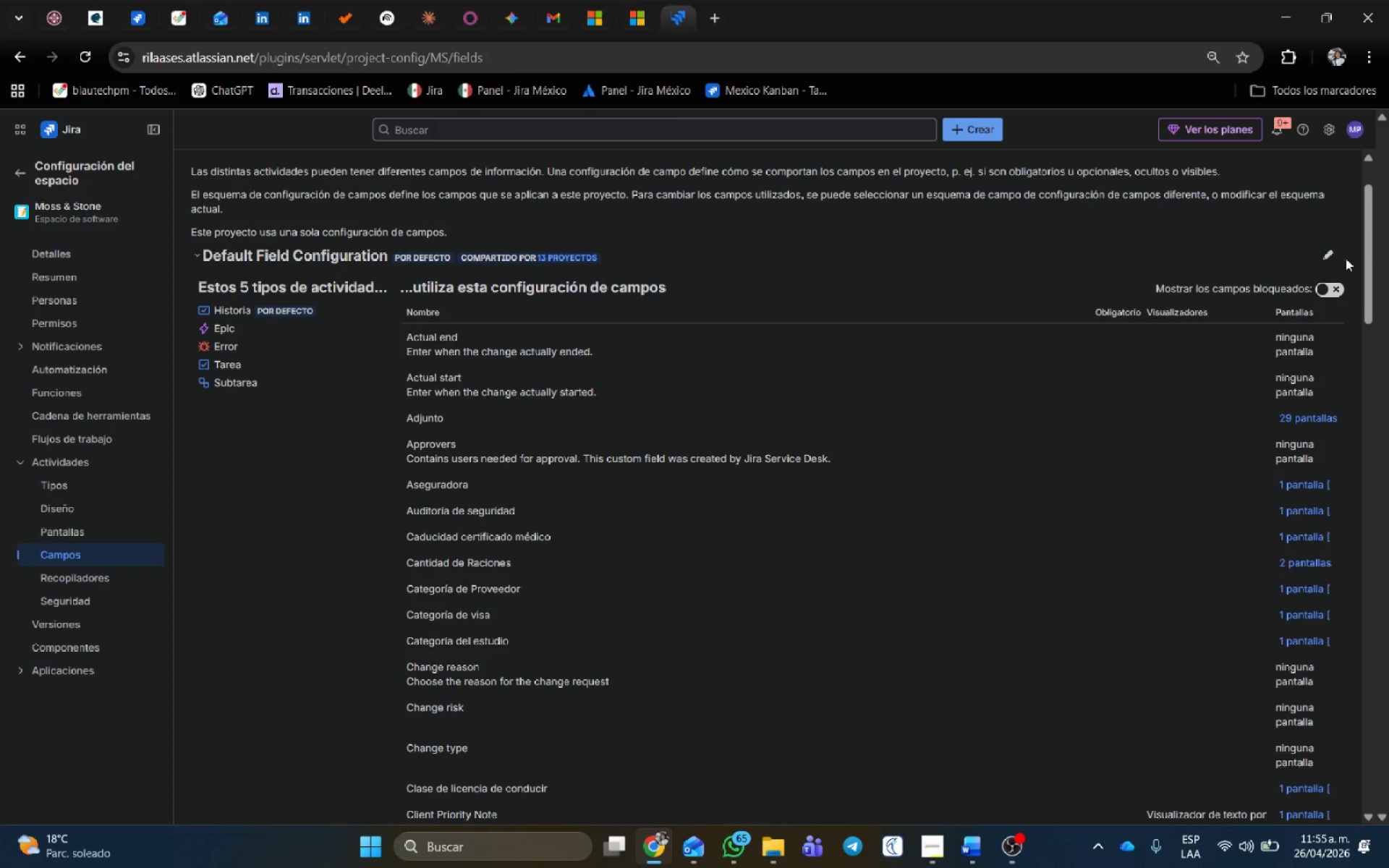 
left_click([1332, 254])
 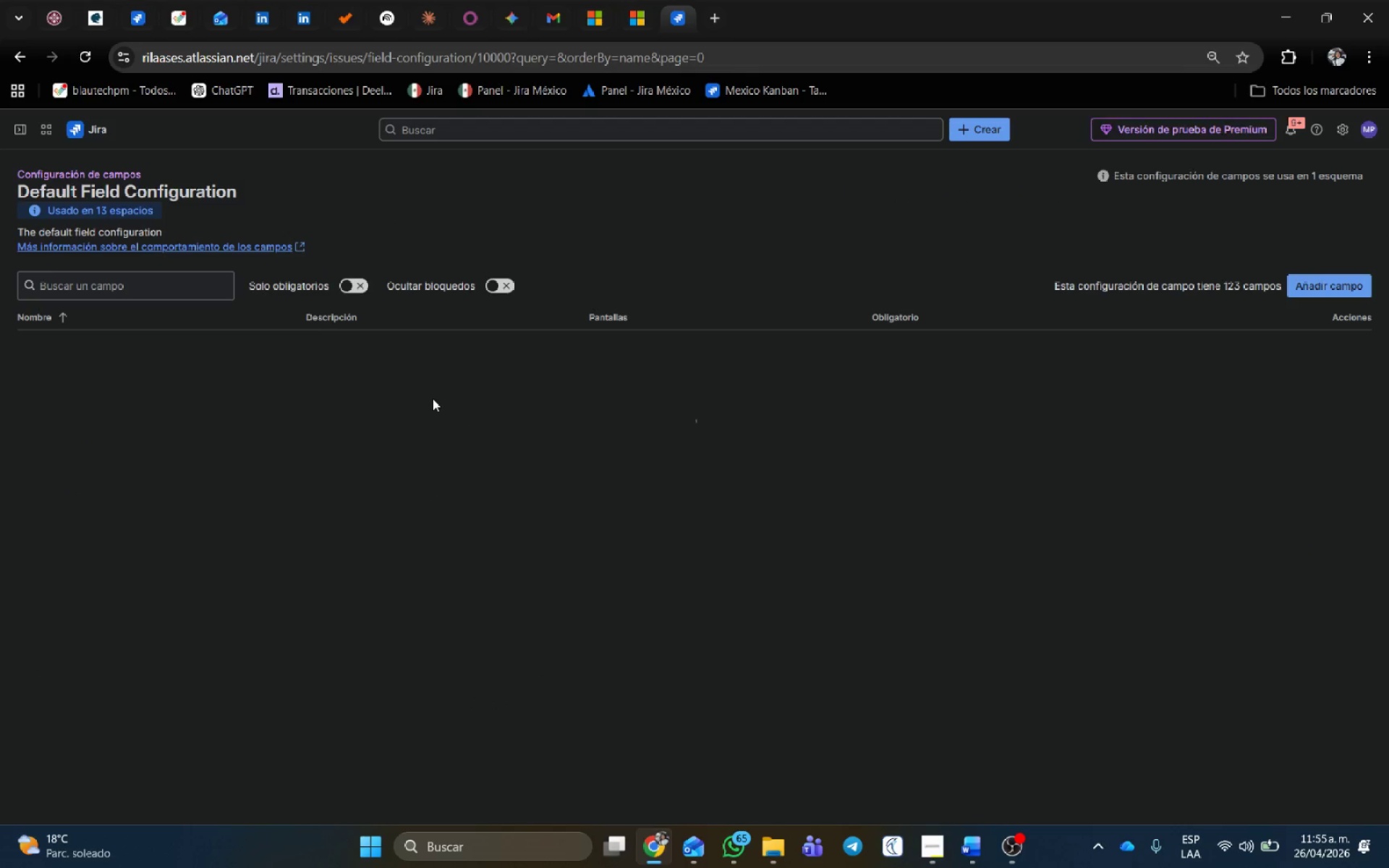 
scroll: coordinate [435, 381], scroll_direction: down, amount: 1.0
 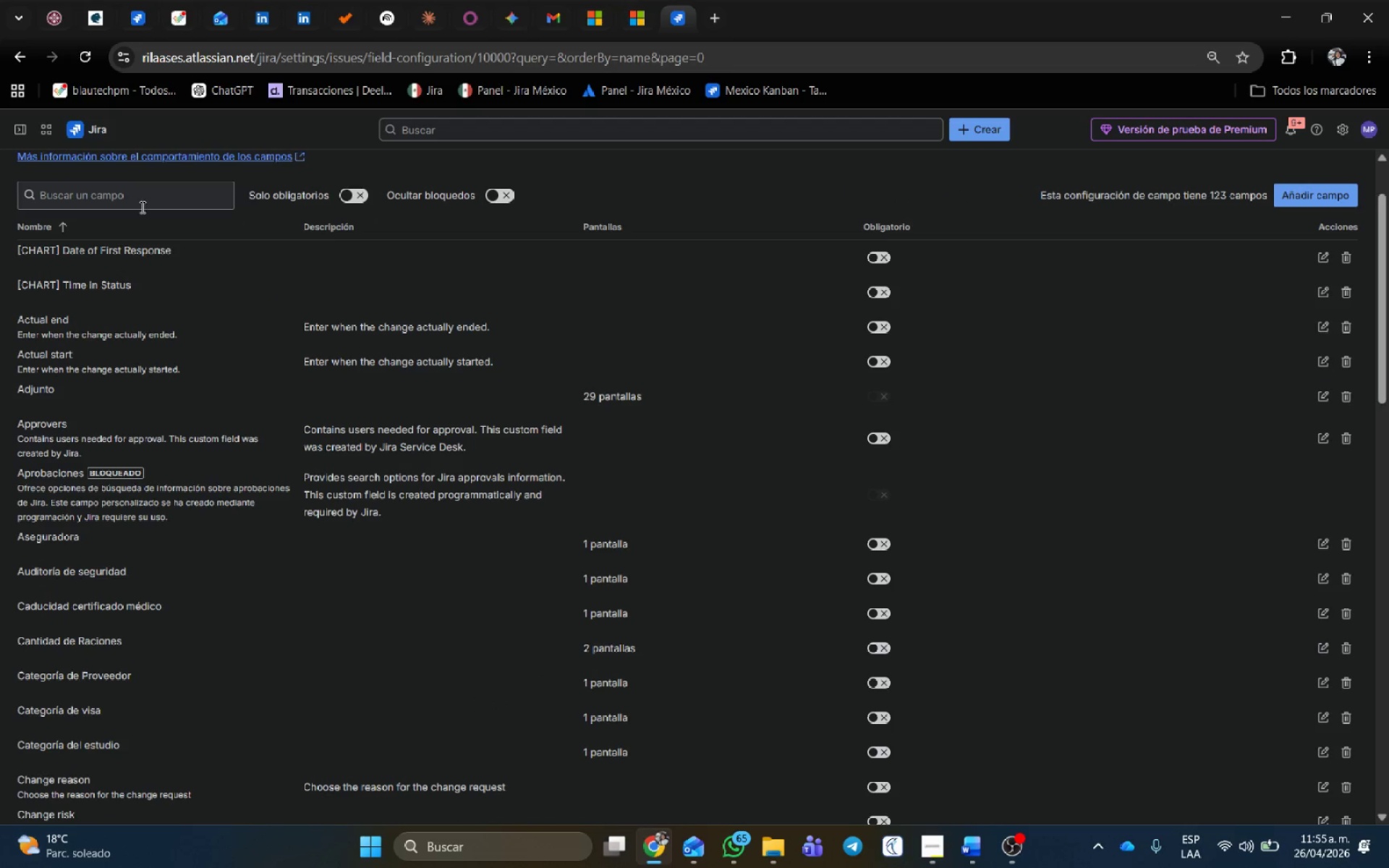 
left_click([141, 208])
 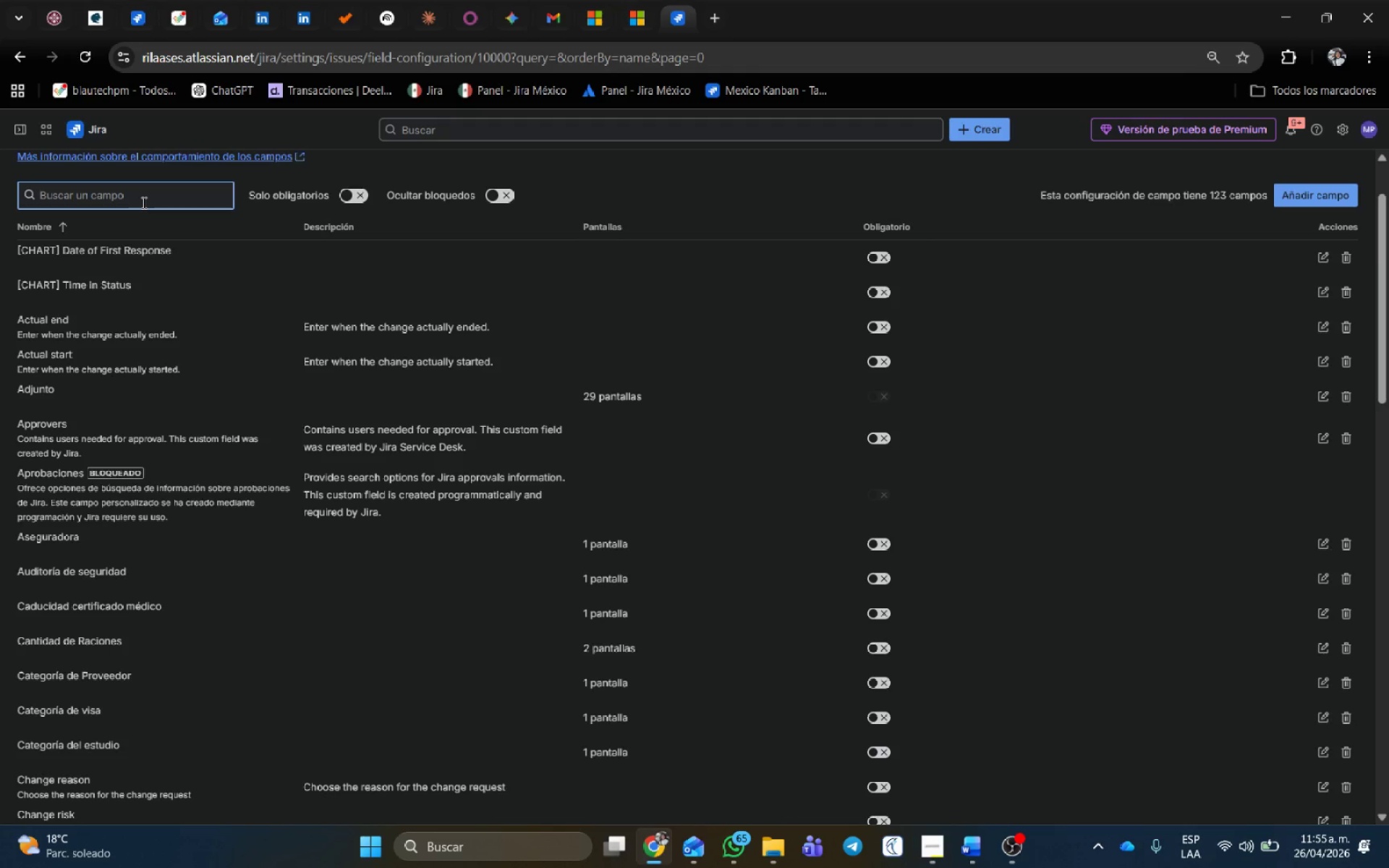 
type(tipo so)
key(Backspace)
key(Backspace)
 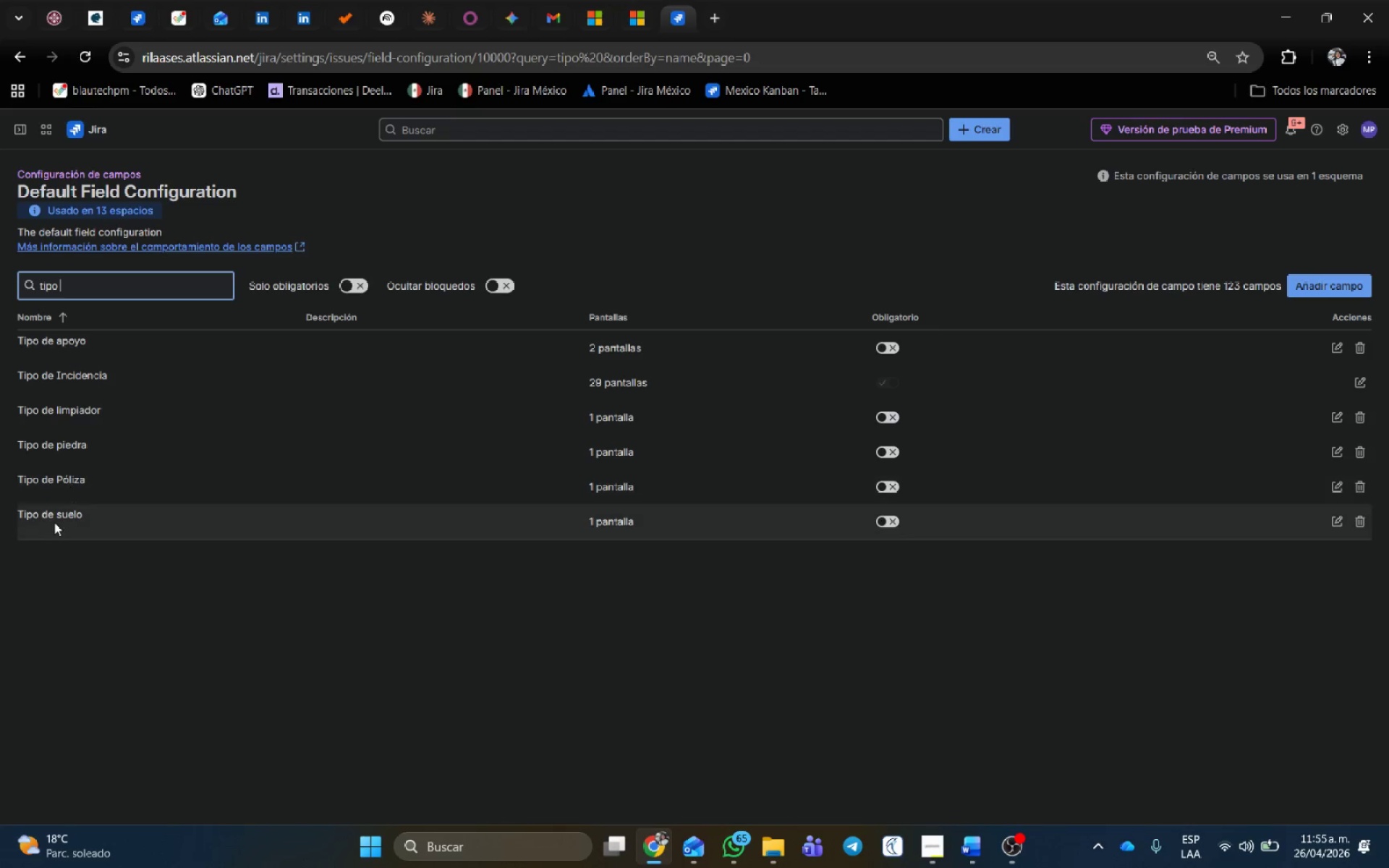 
wait(9.03)
 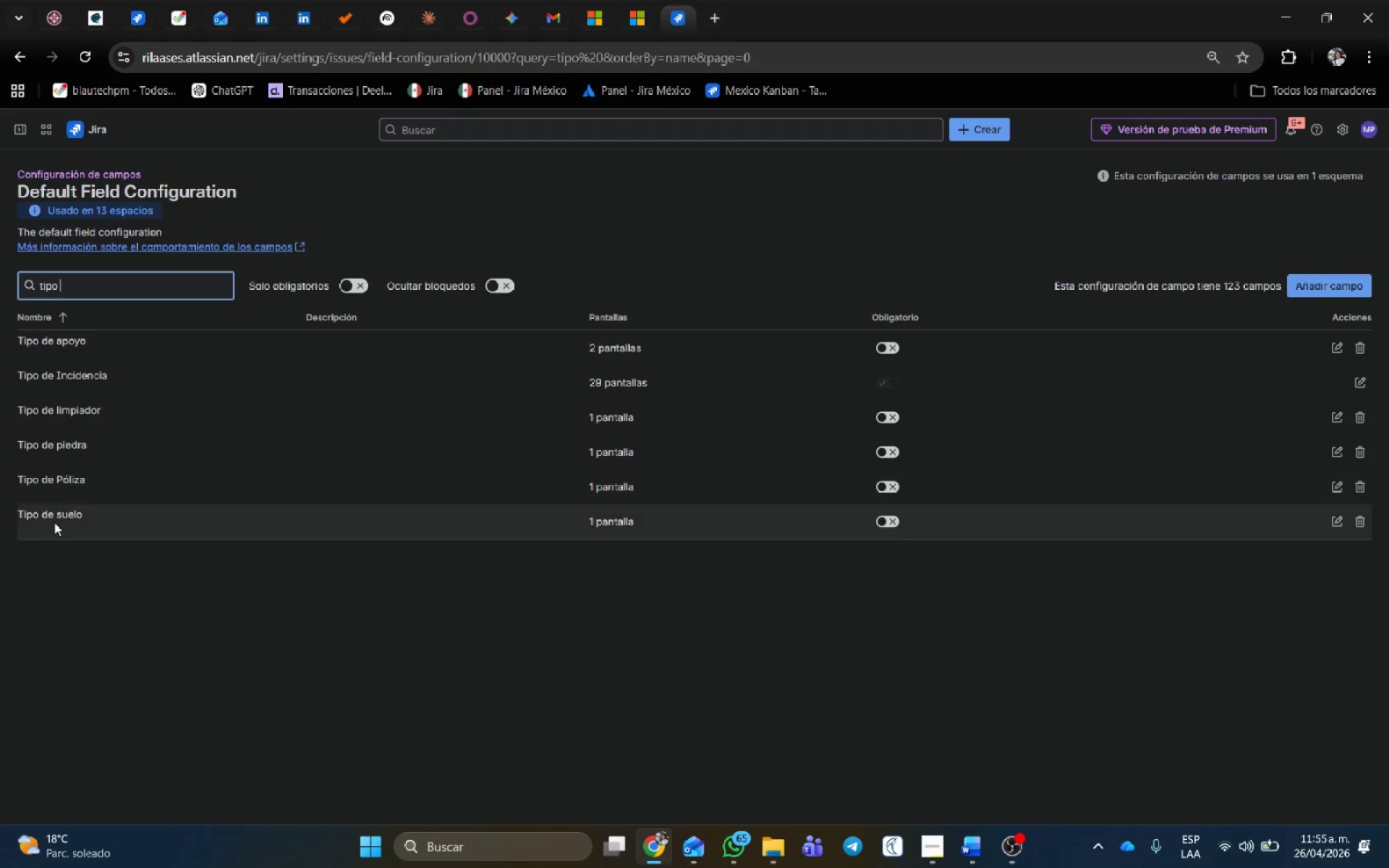 
left_click_drag(start_coordinate=[124, 291], to_coordinate=[0, 296])
 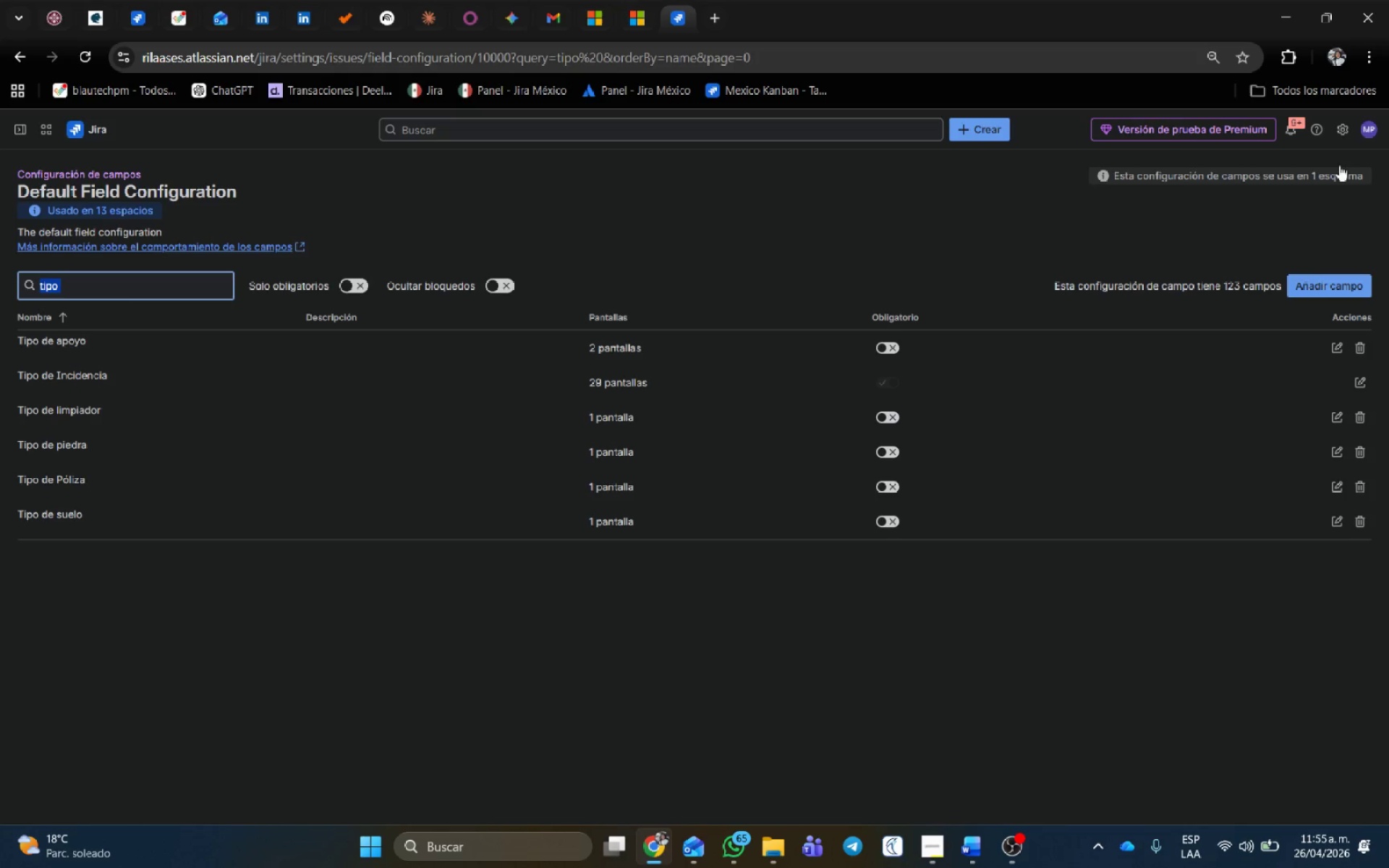 
key(Backspace)
 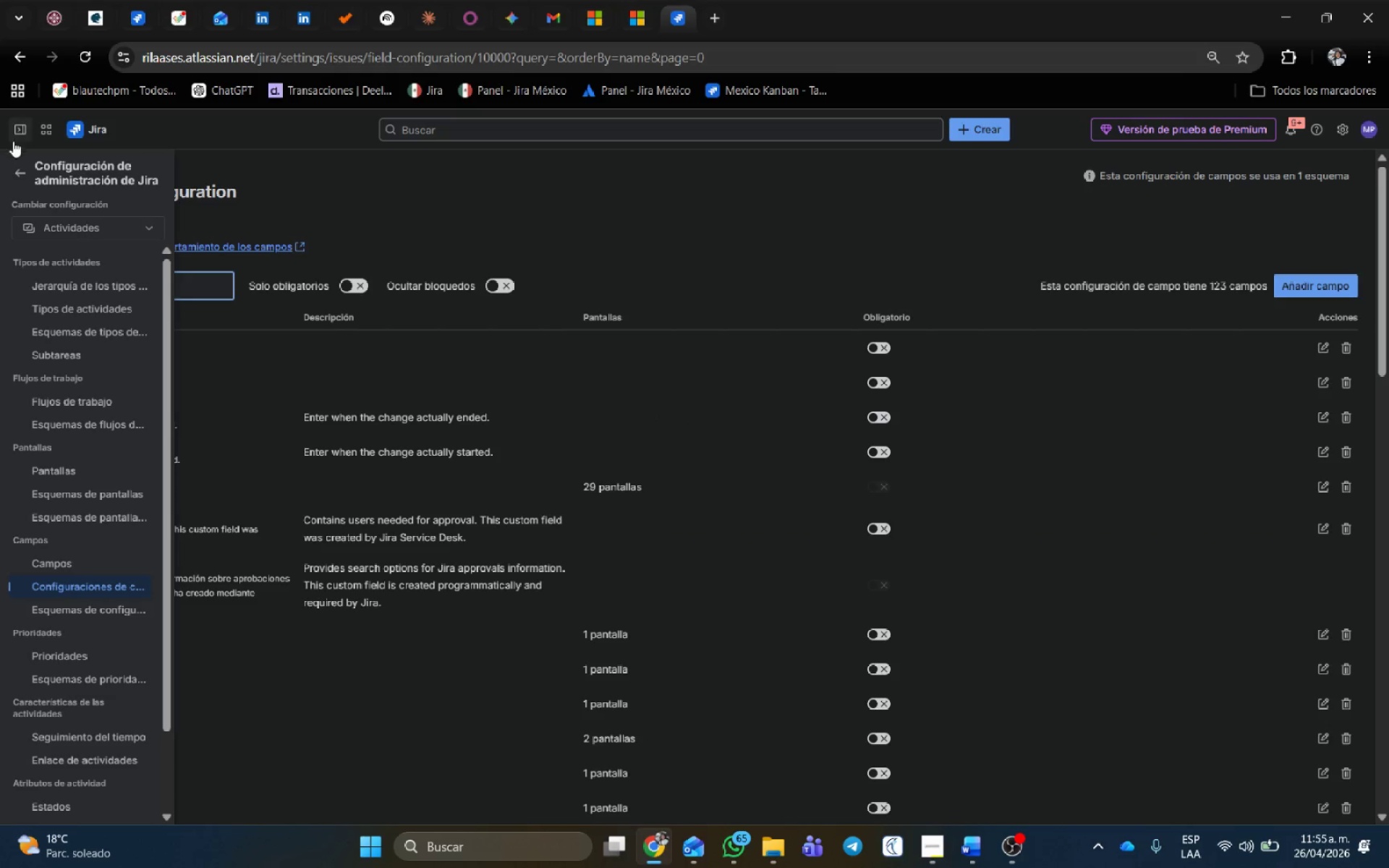 
left_click([19, 171])
 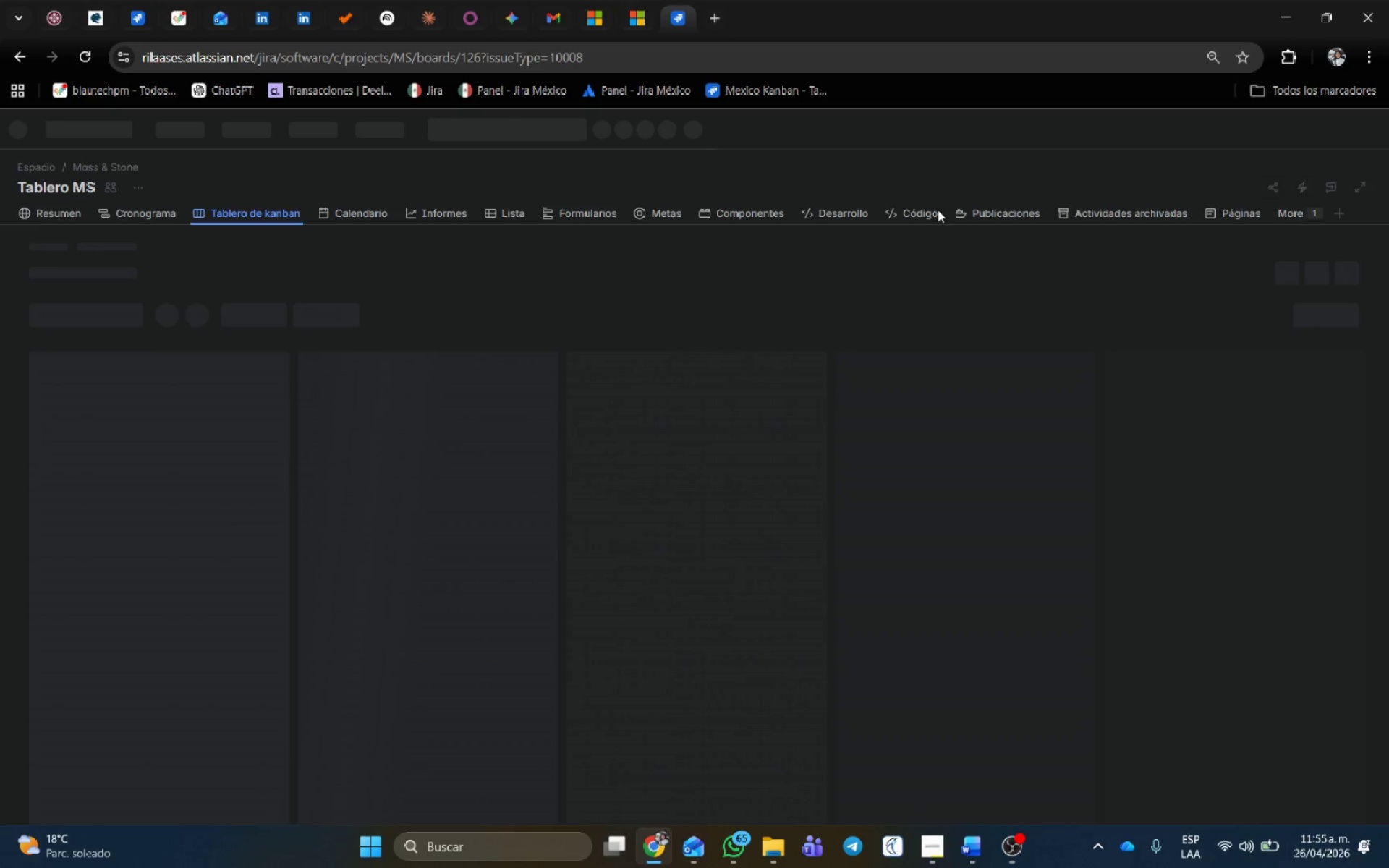 
left_click([985, 124])
 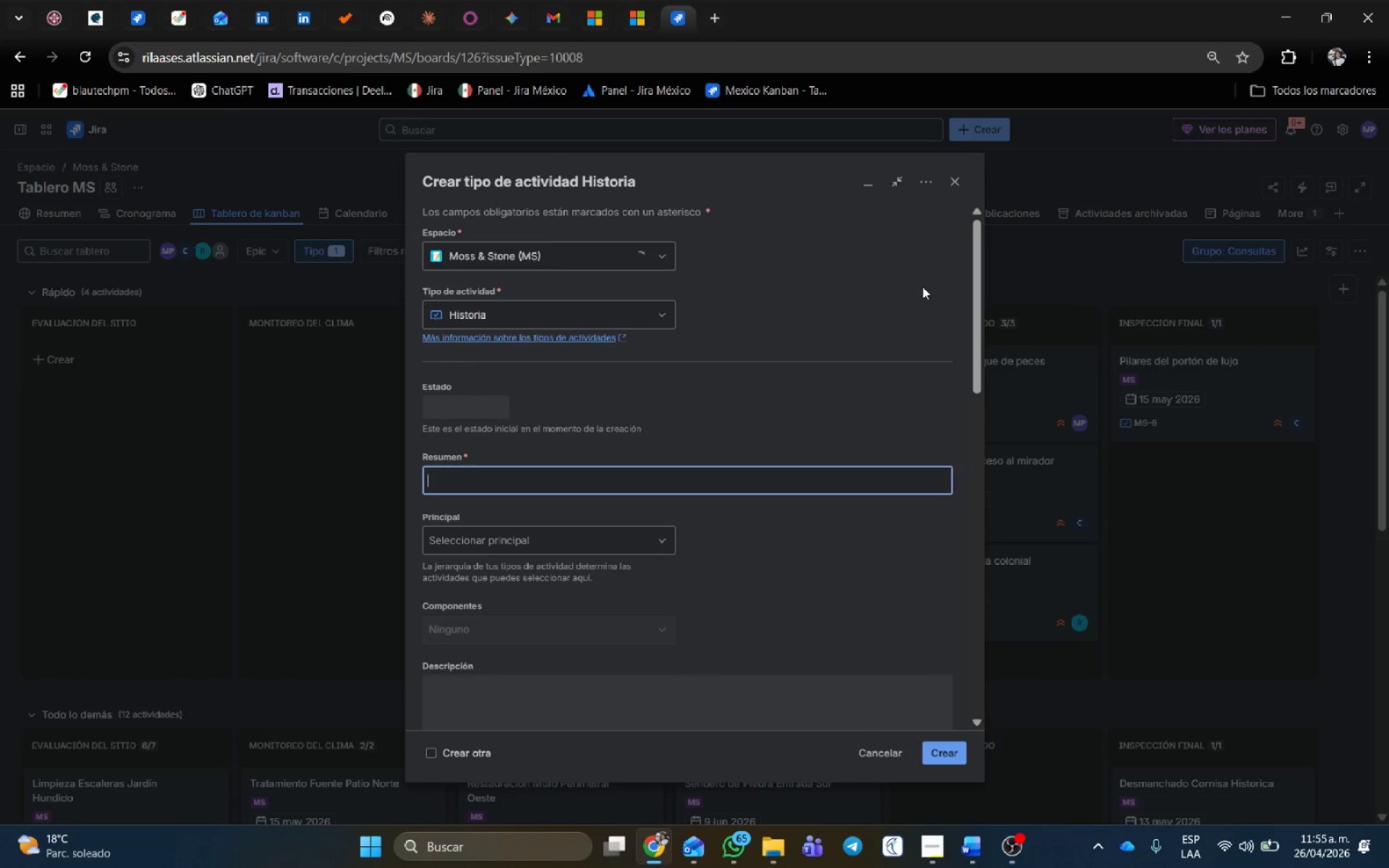 
type(TEST DE FUNCIONAMIENTO PROCESO)
 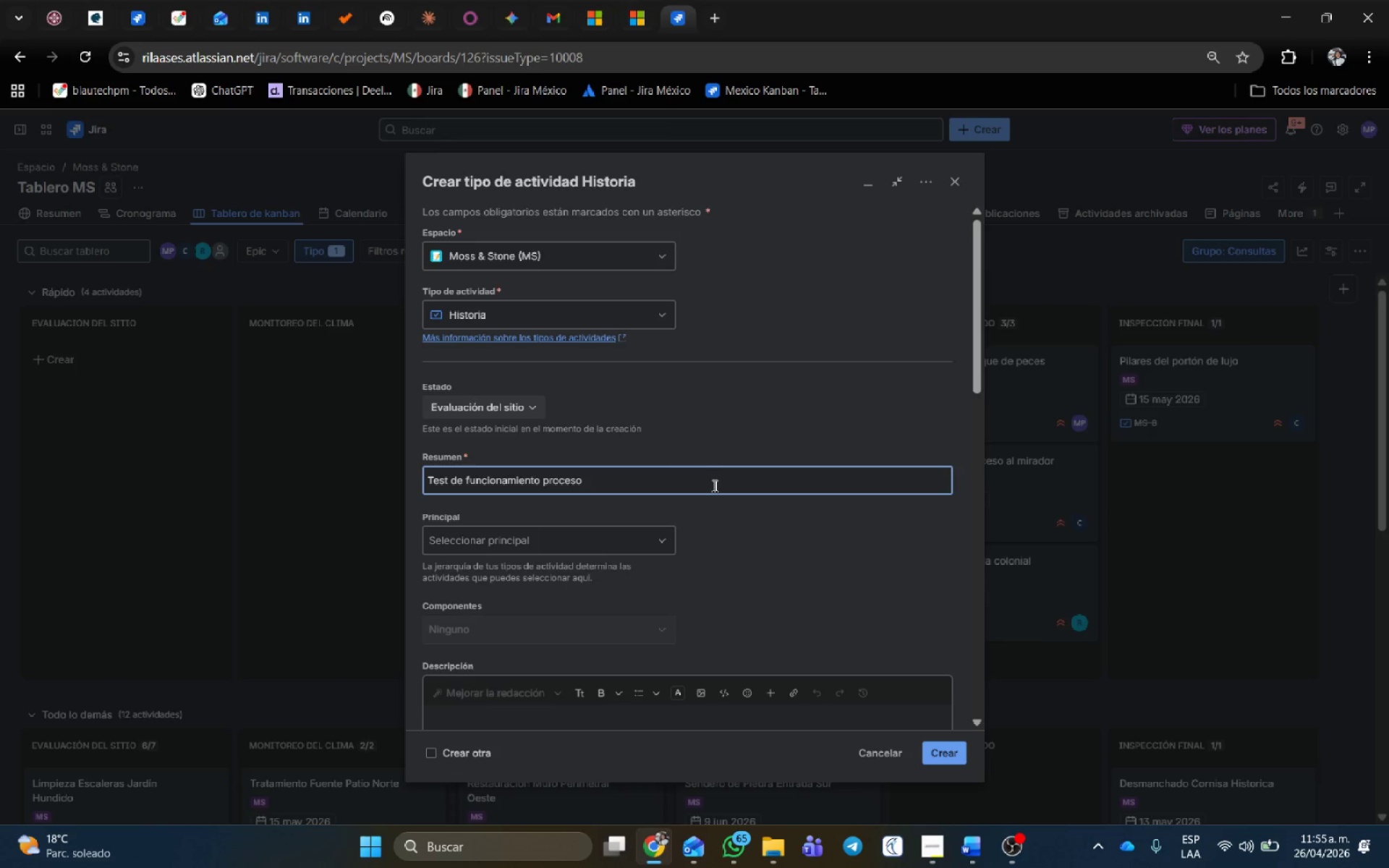 
scroll: coordinate [713, 491], scroll_direction: up, amount: 1.0
 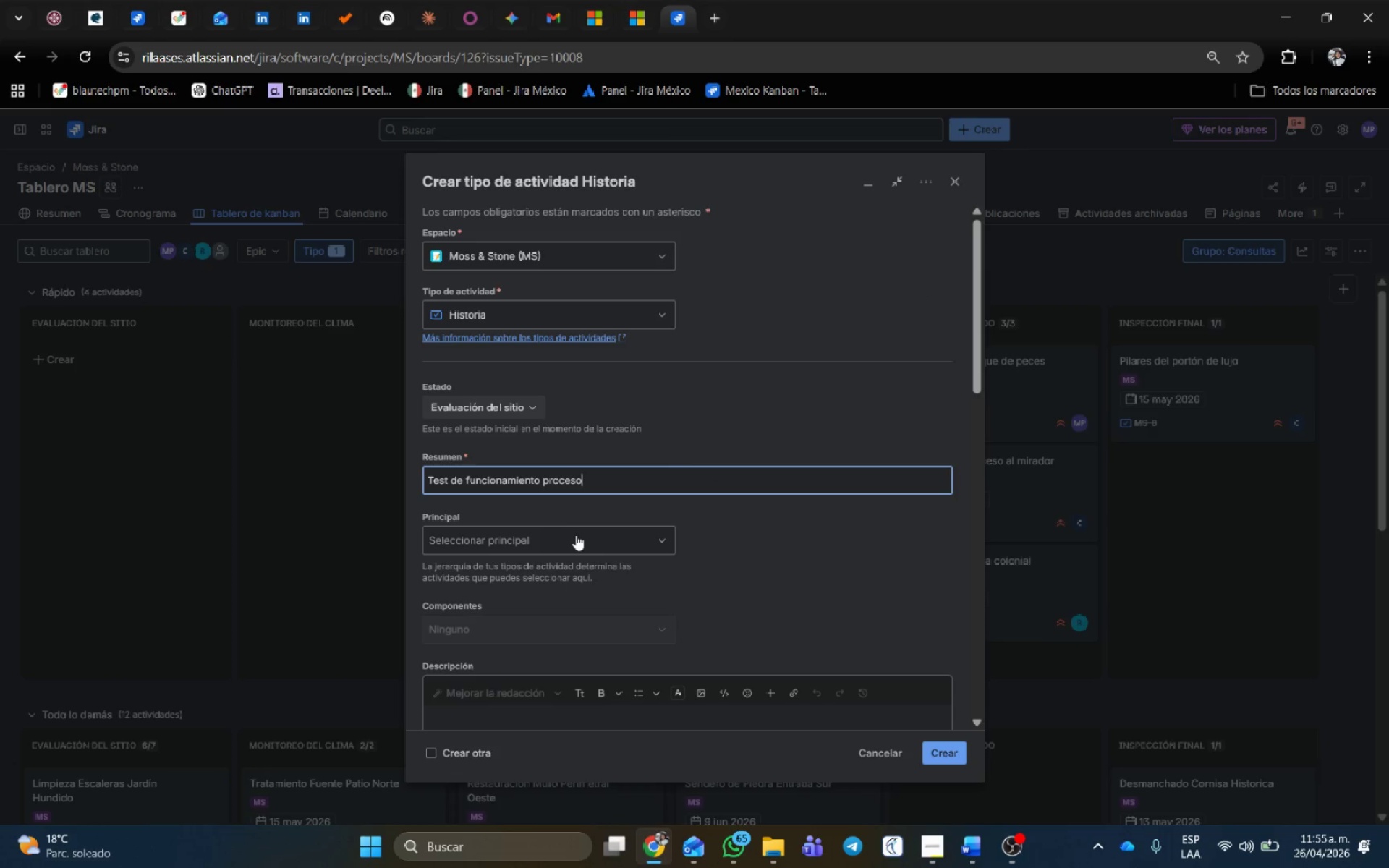 
left_click([575, 536])
 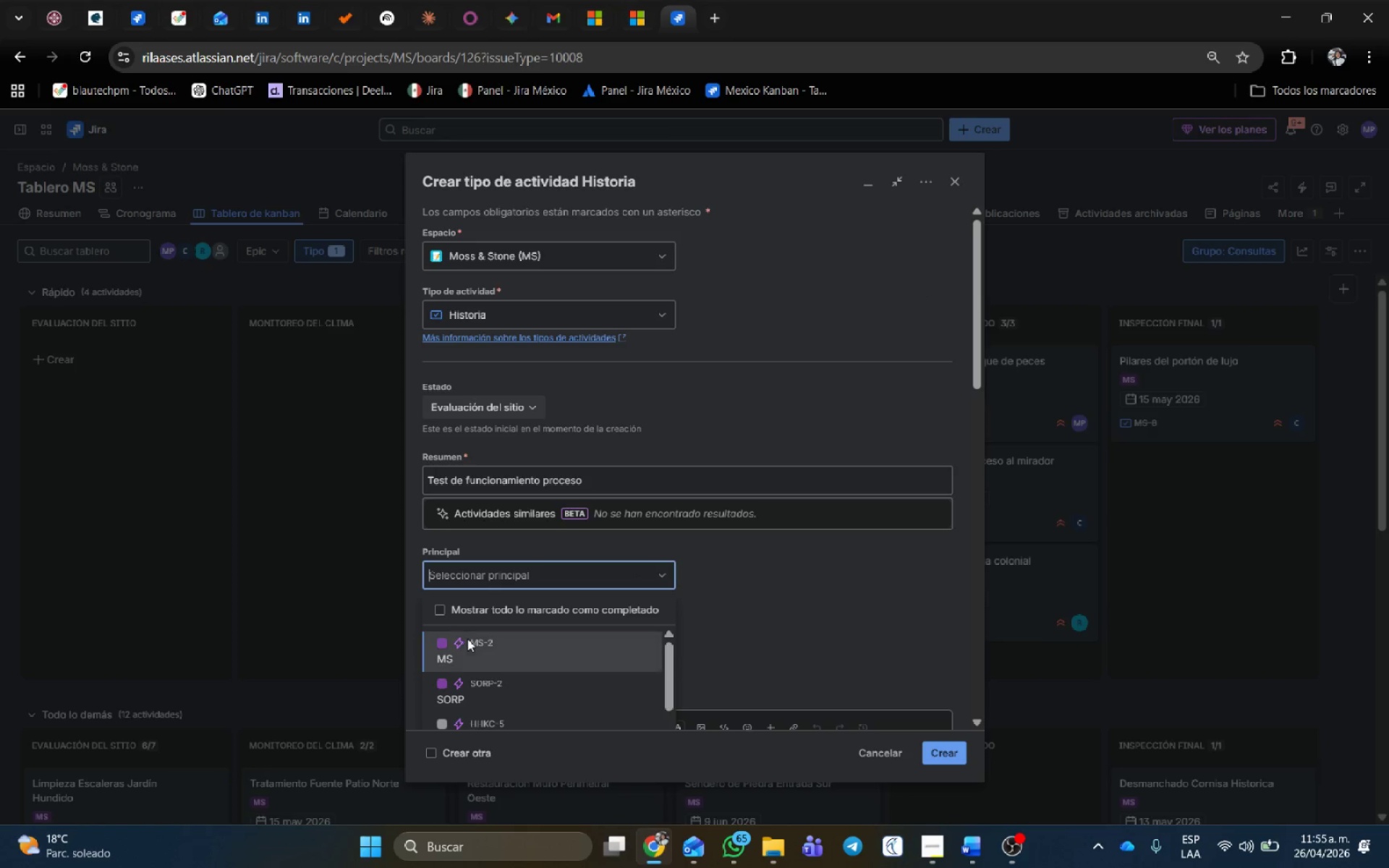 
scroll: coordinate [632, 484], scroll_direction: down, amount: 10.0
 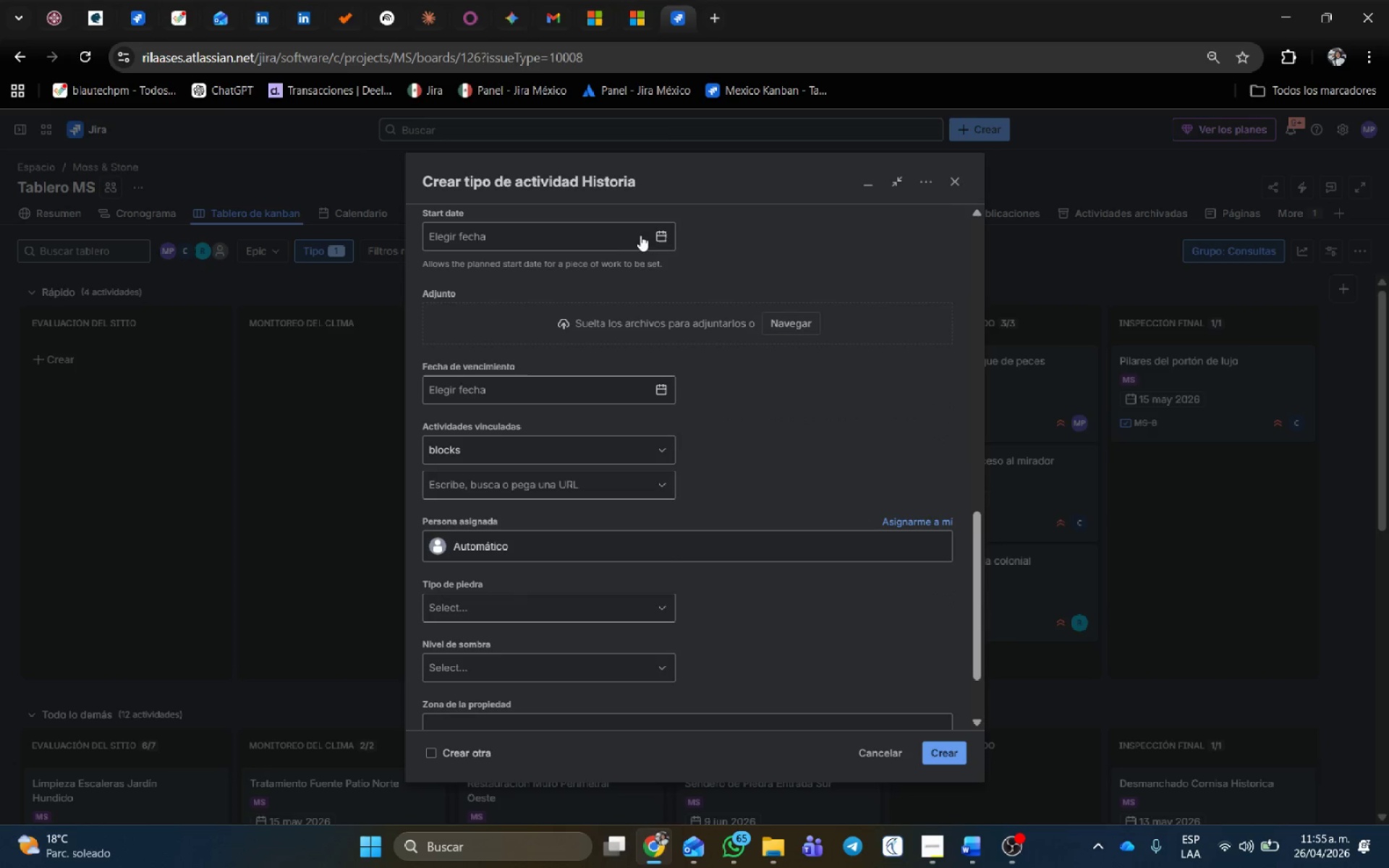 
left_click([656, 232])
 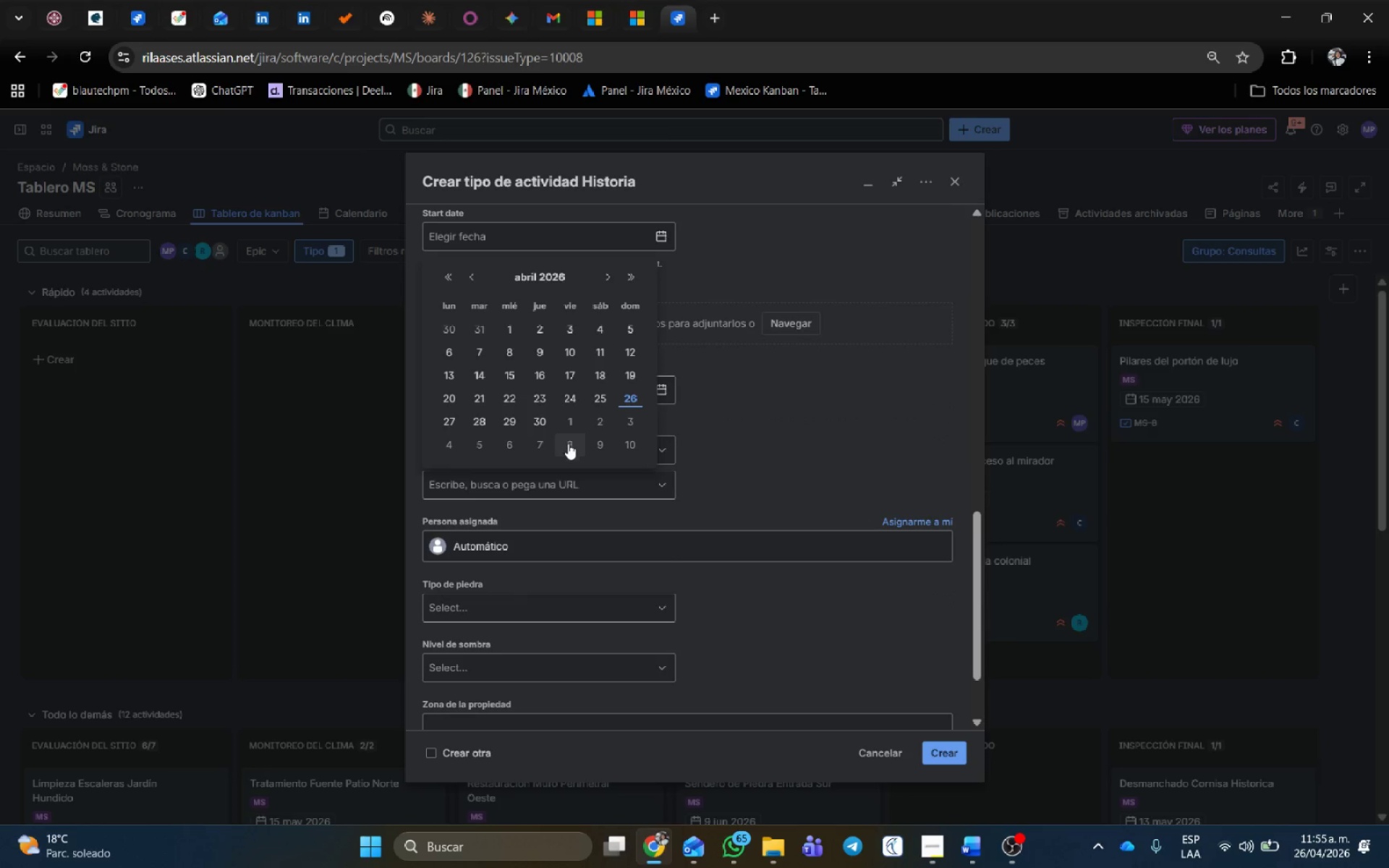 
left_click([568, 445])
 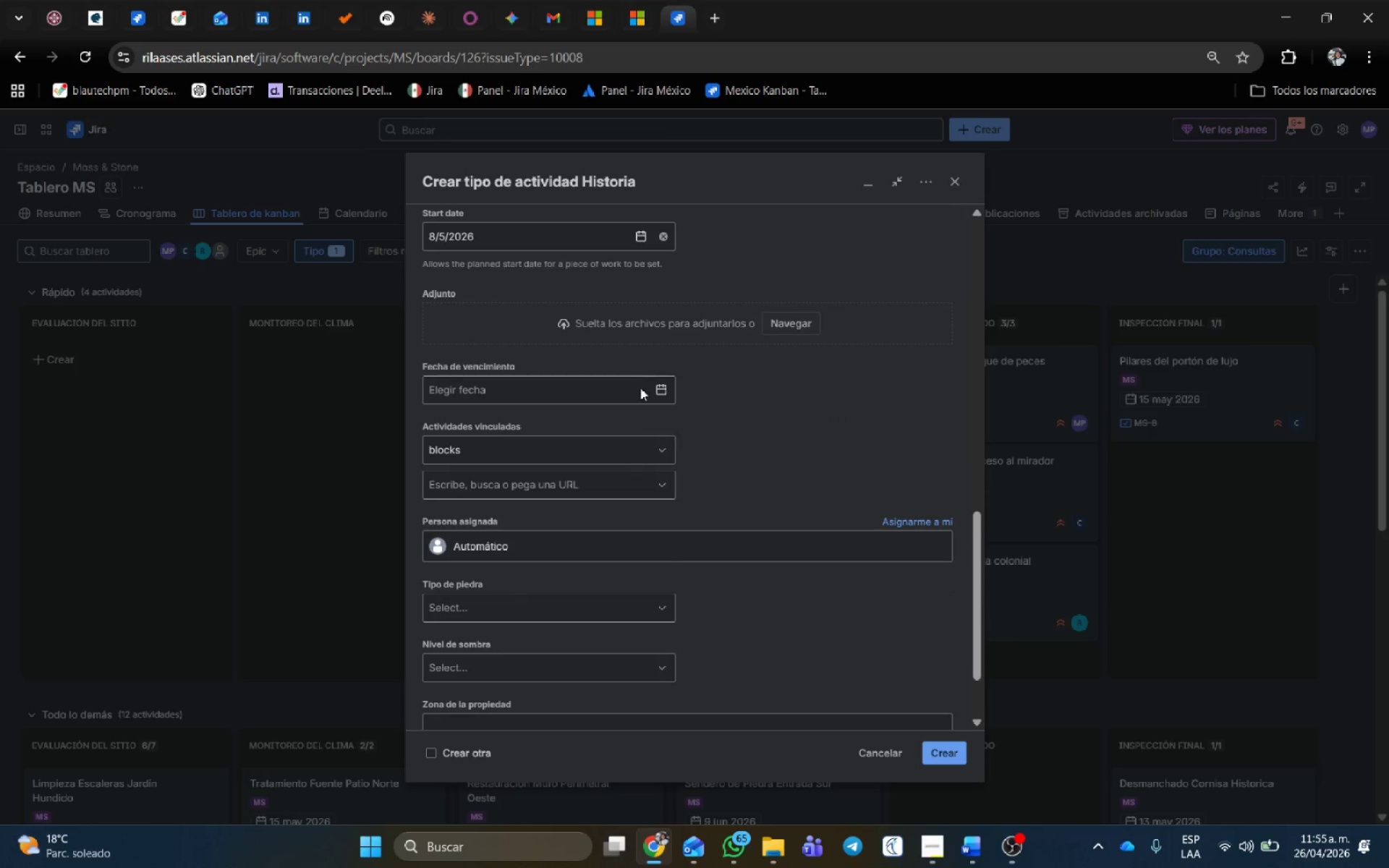 
left_click([657, 386])
 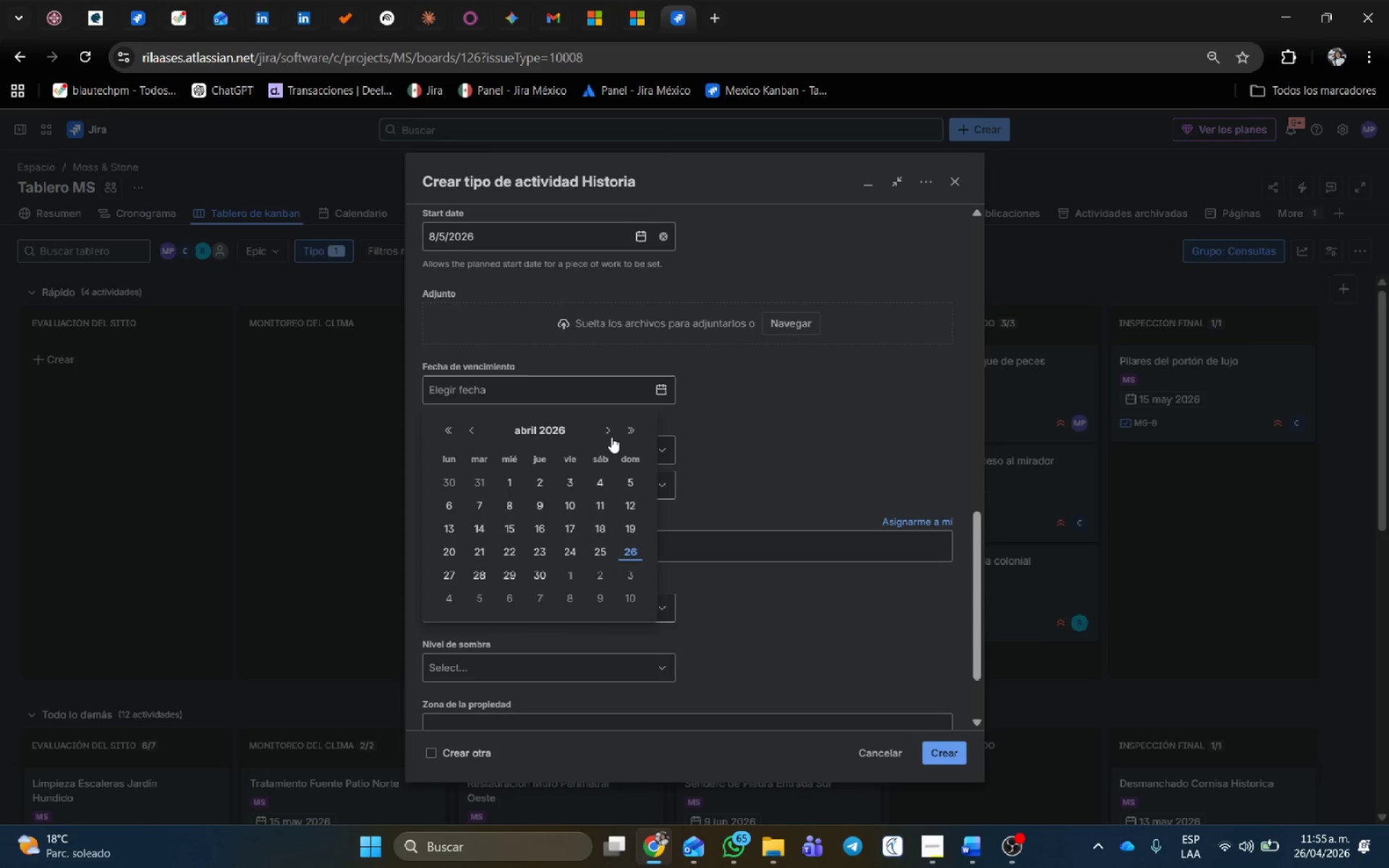 
left_click([608, 436])
 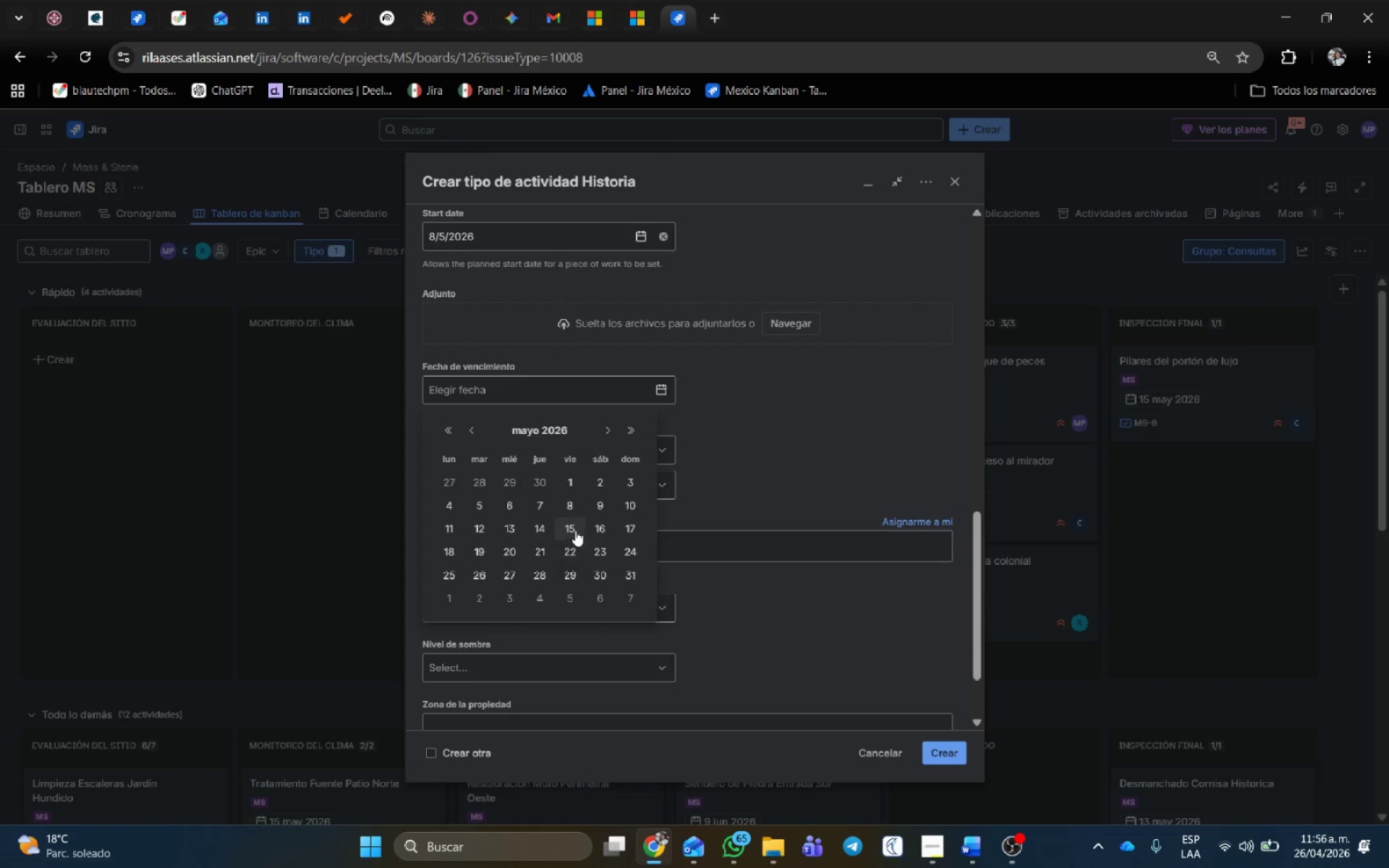 
left_click([545, 534])
 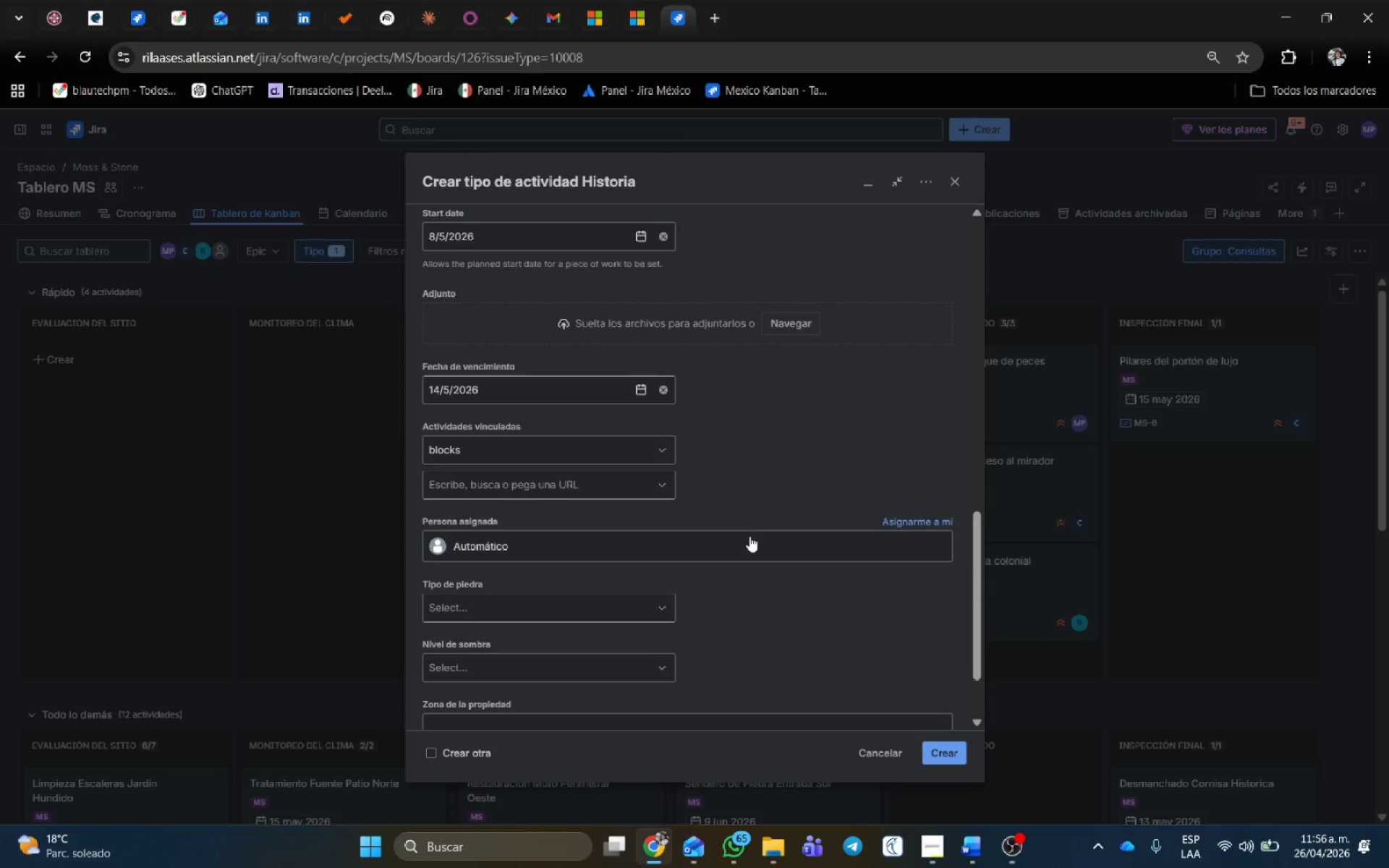 
scroll: coordinate [749, 536], scroll_direction: down, amount: 1.0
 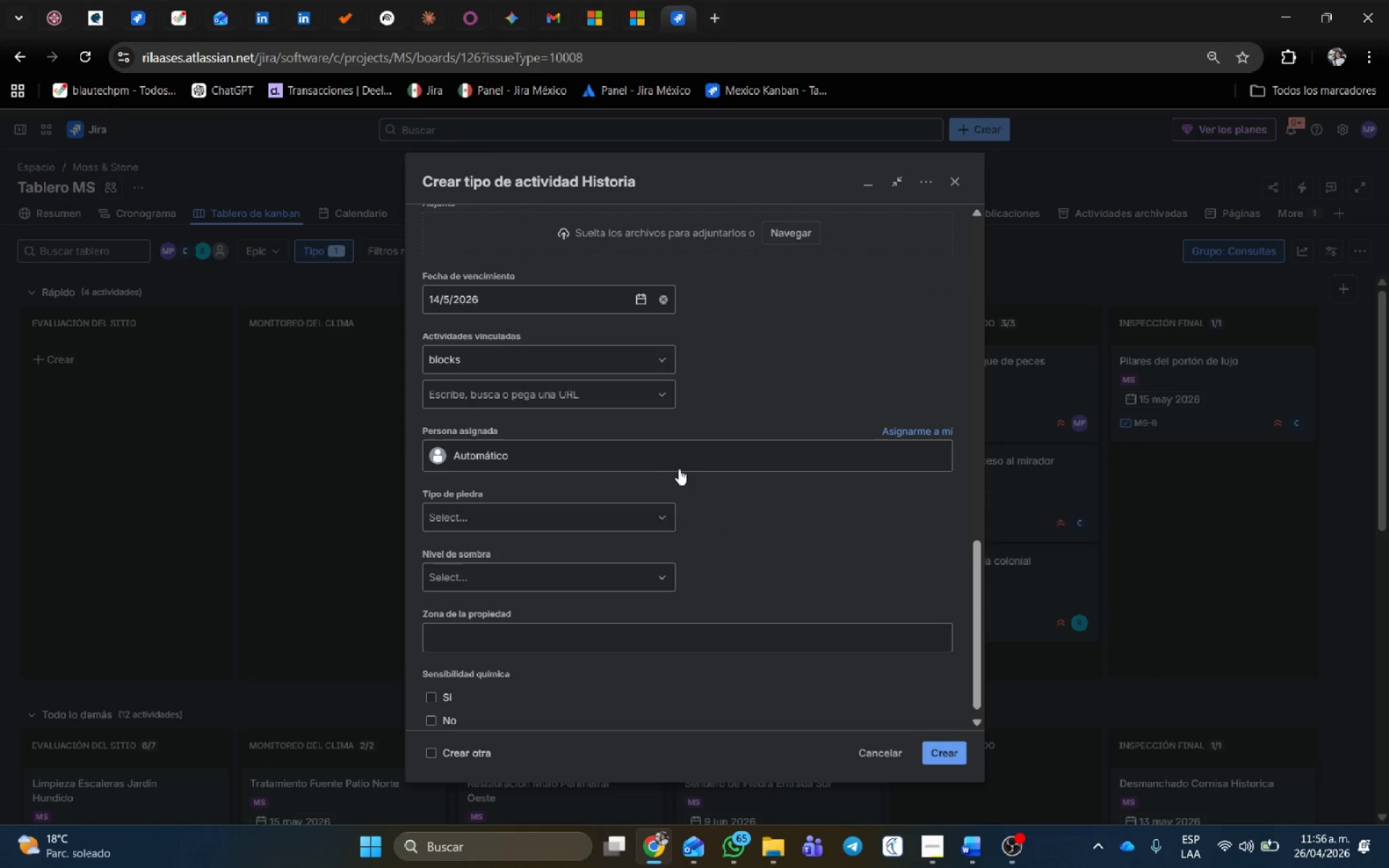 
left_click([679, 469])
 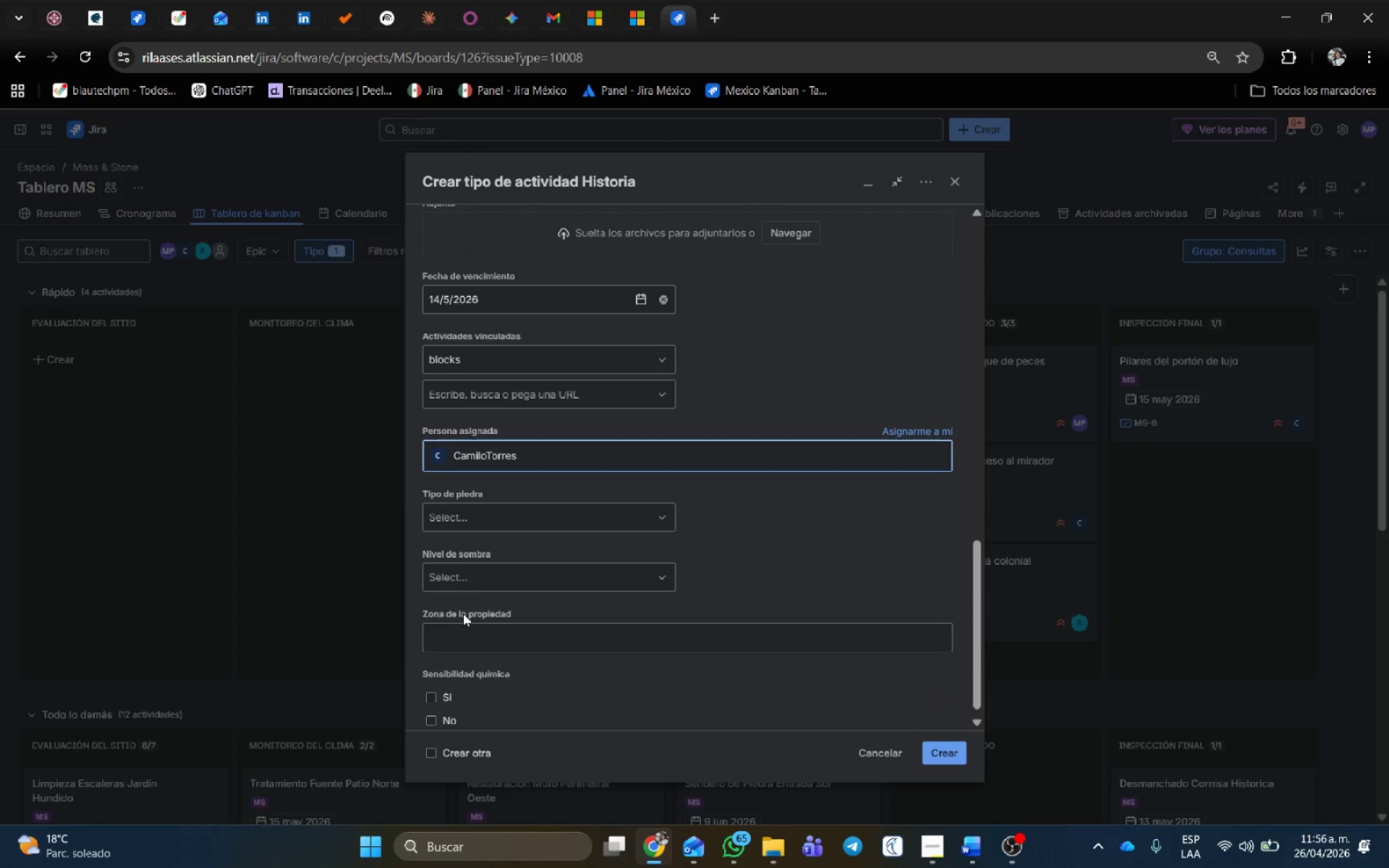 
scroll: coordinate [509, 537], scroll_direction: down, amount: 2.0
 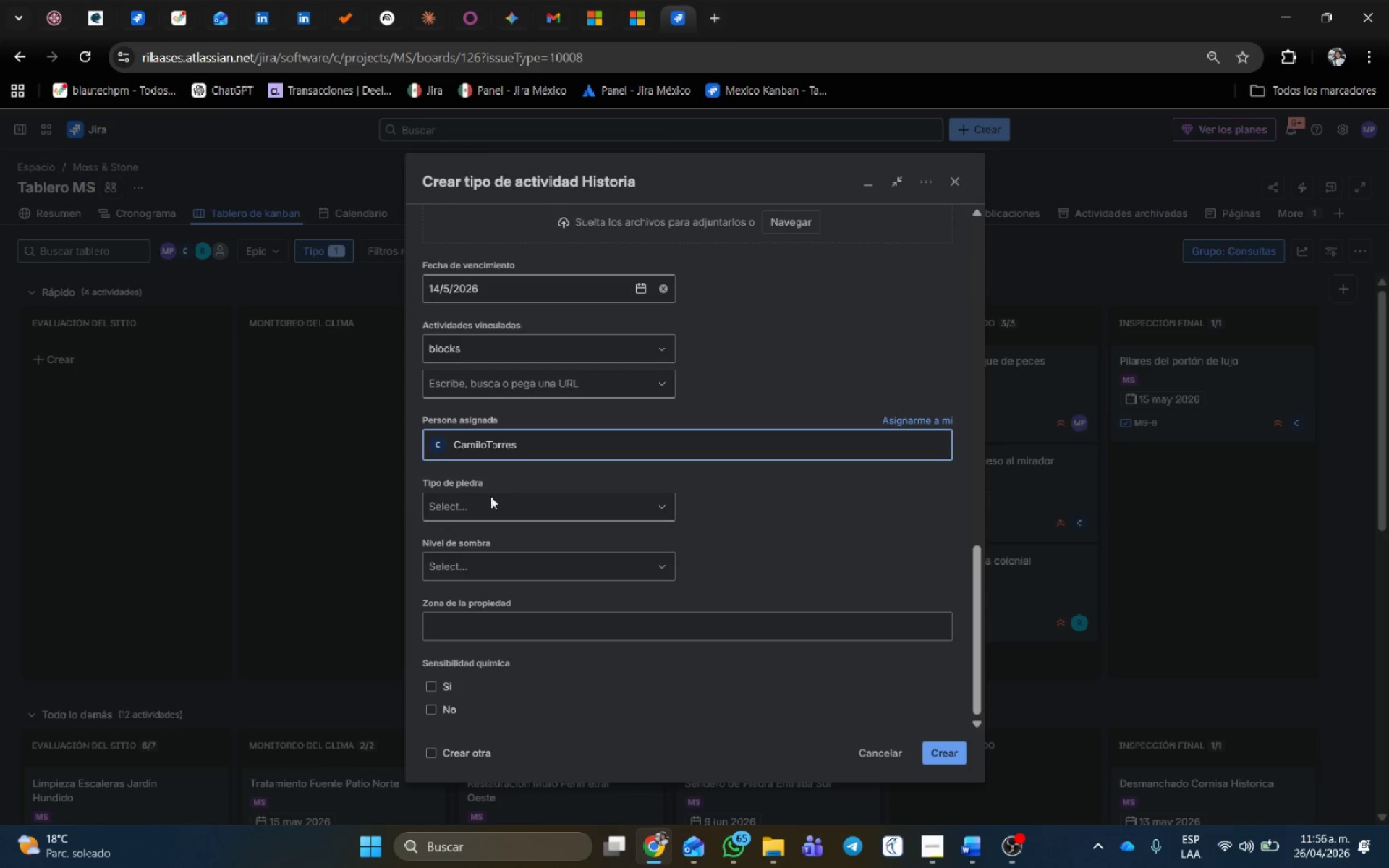 
left_click([490, 500])
 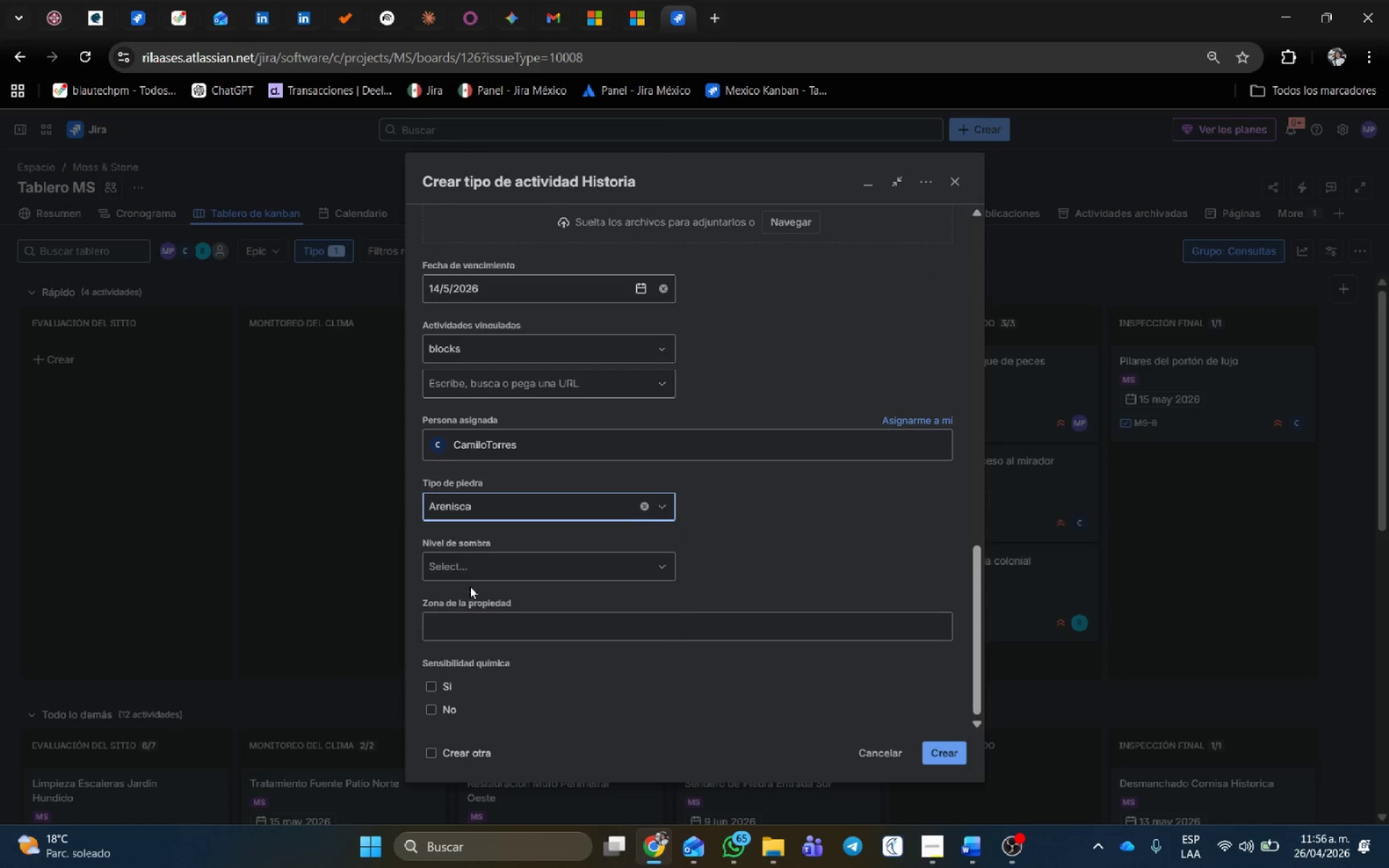 
left_click([467, 559])
 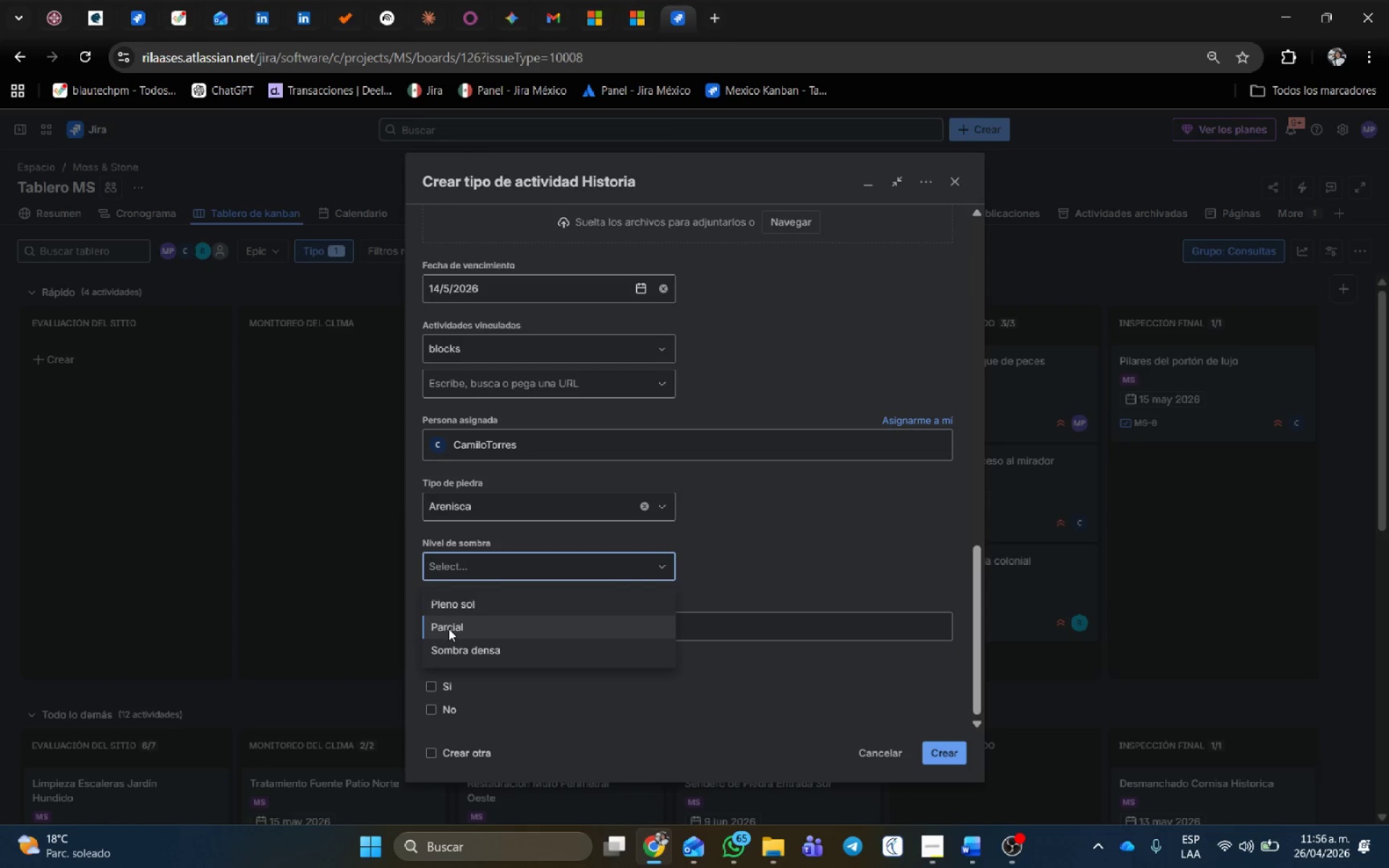 
left_click([448, 629])
 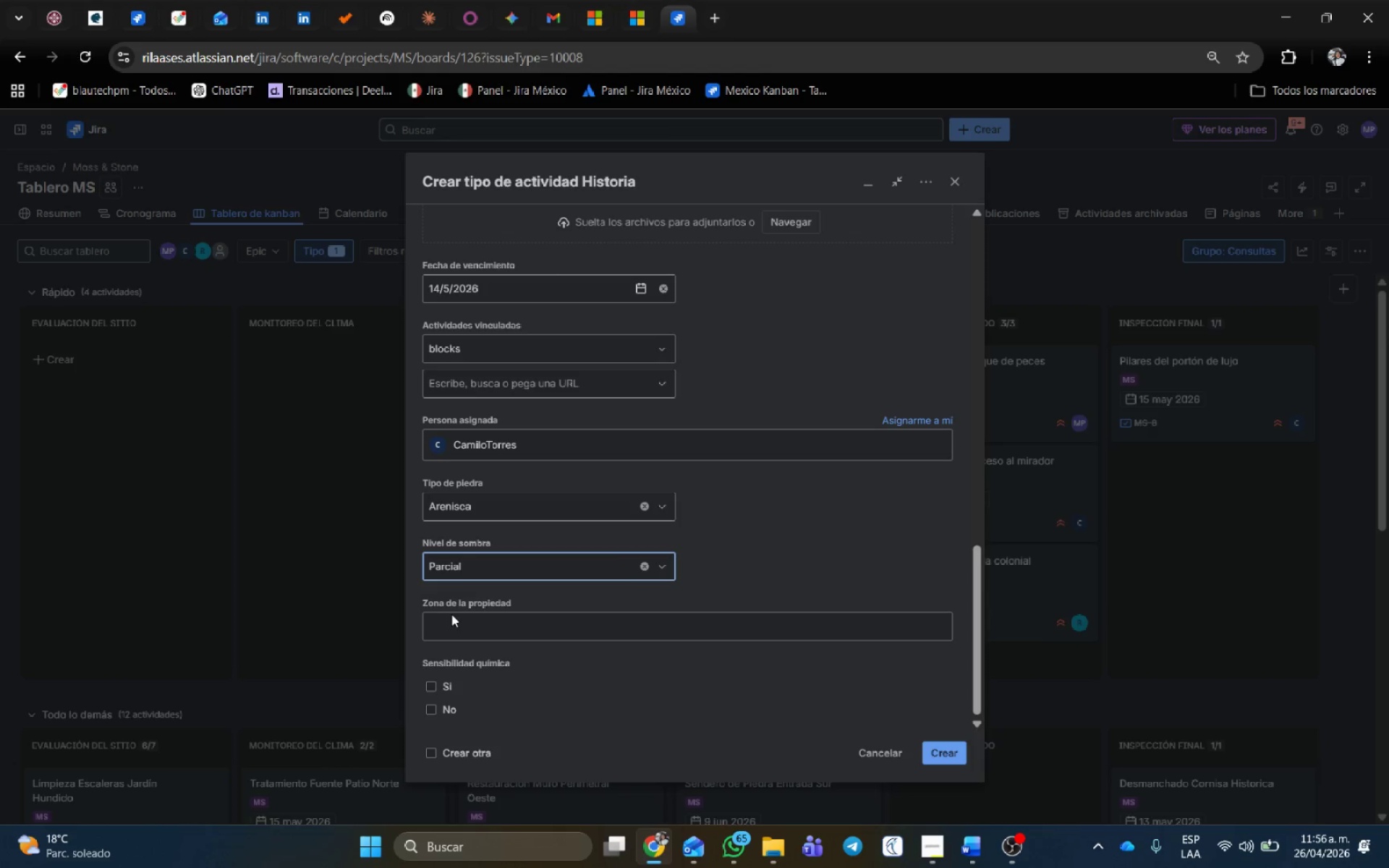 
left_click([451, 618])
 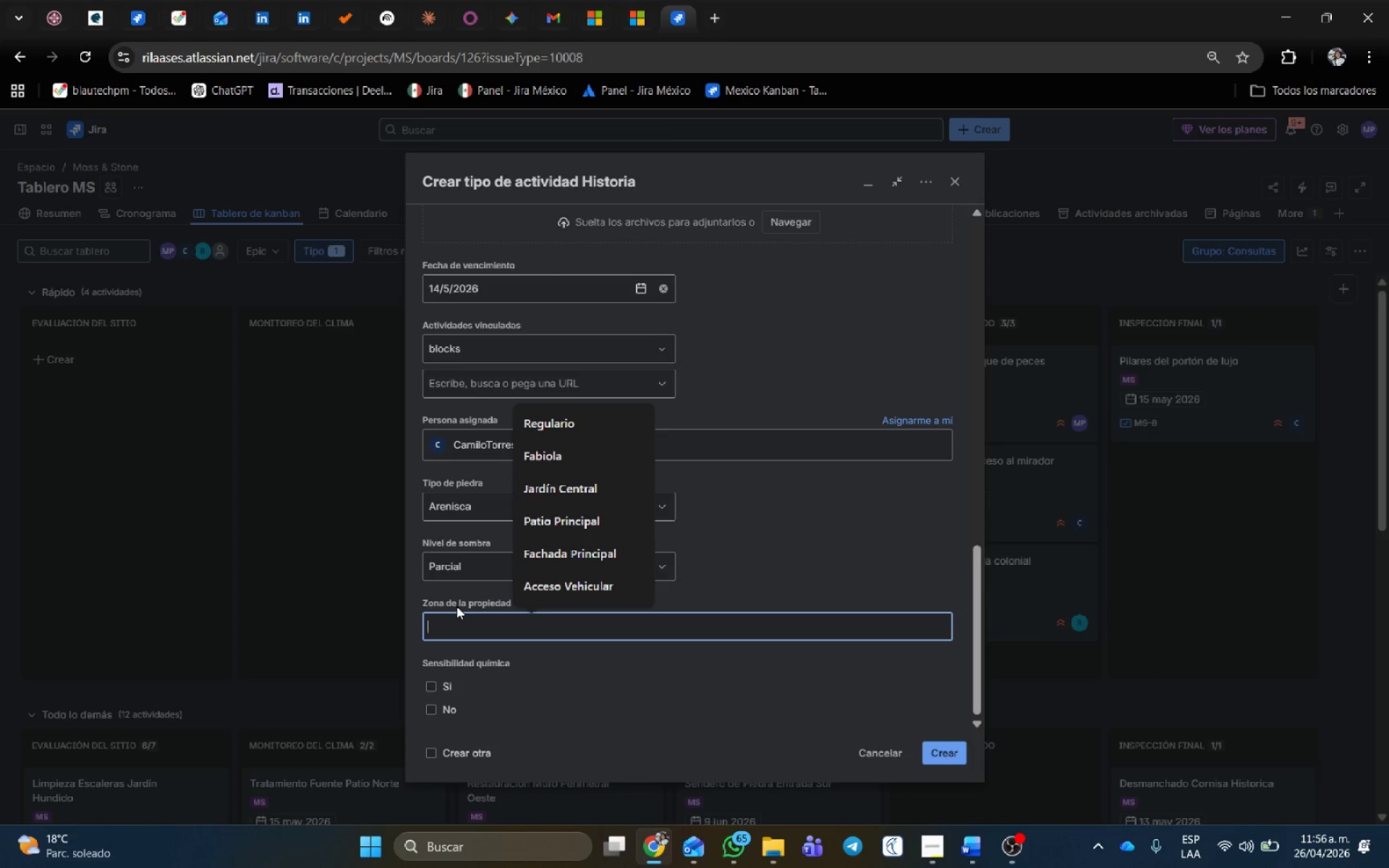 
type(Zona dee jar)
key(Backspace)
key(Backspace)
key(Backspace)
key(Backspace)
type( )
key(Backspace)
key(Backspace)
type( jard;oi)
key(Backspace)
key(Backspace)
type(i)
key(Backspace)
type(;in)
 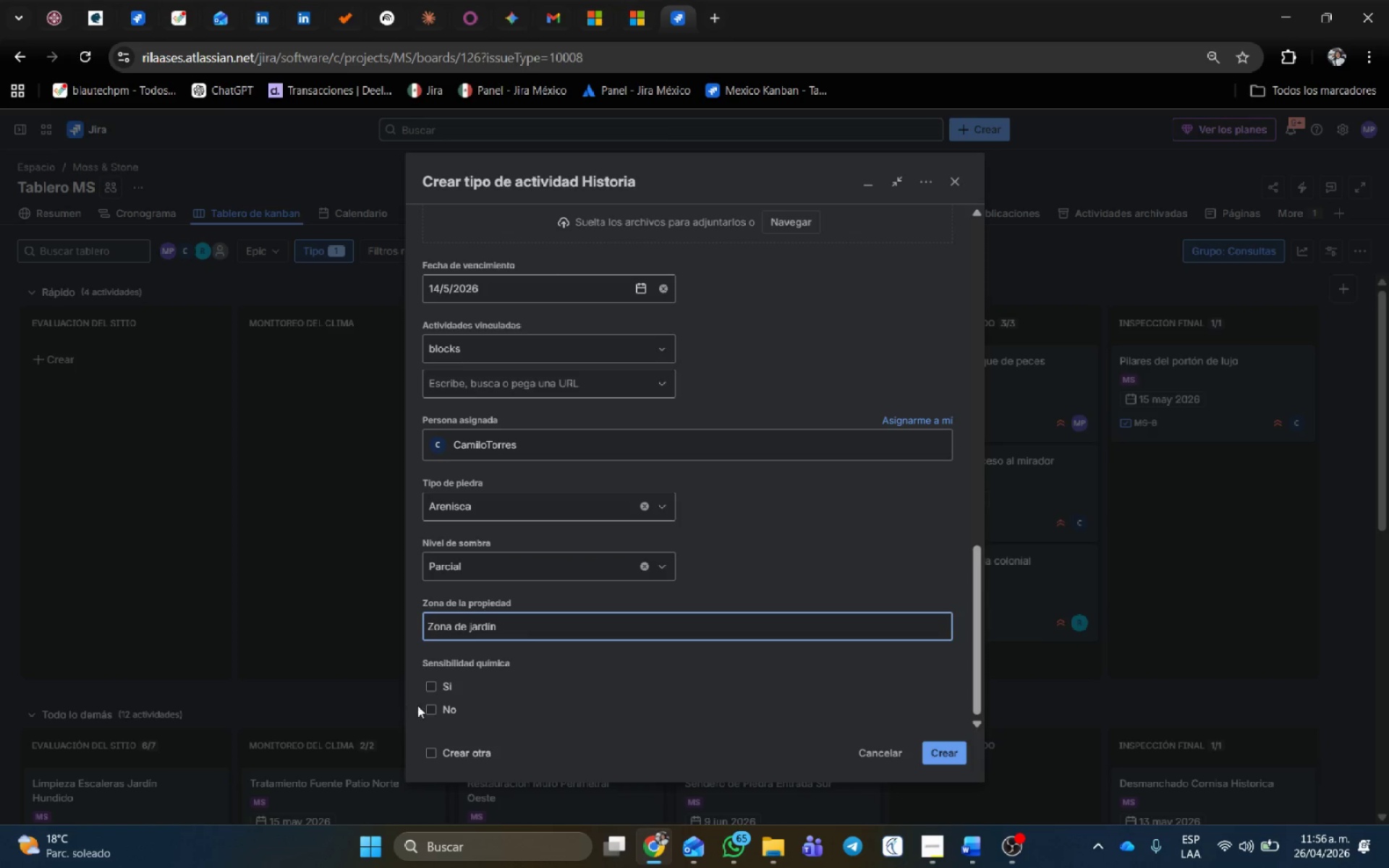 
left_click([428, 706])
 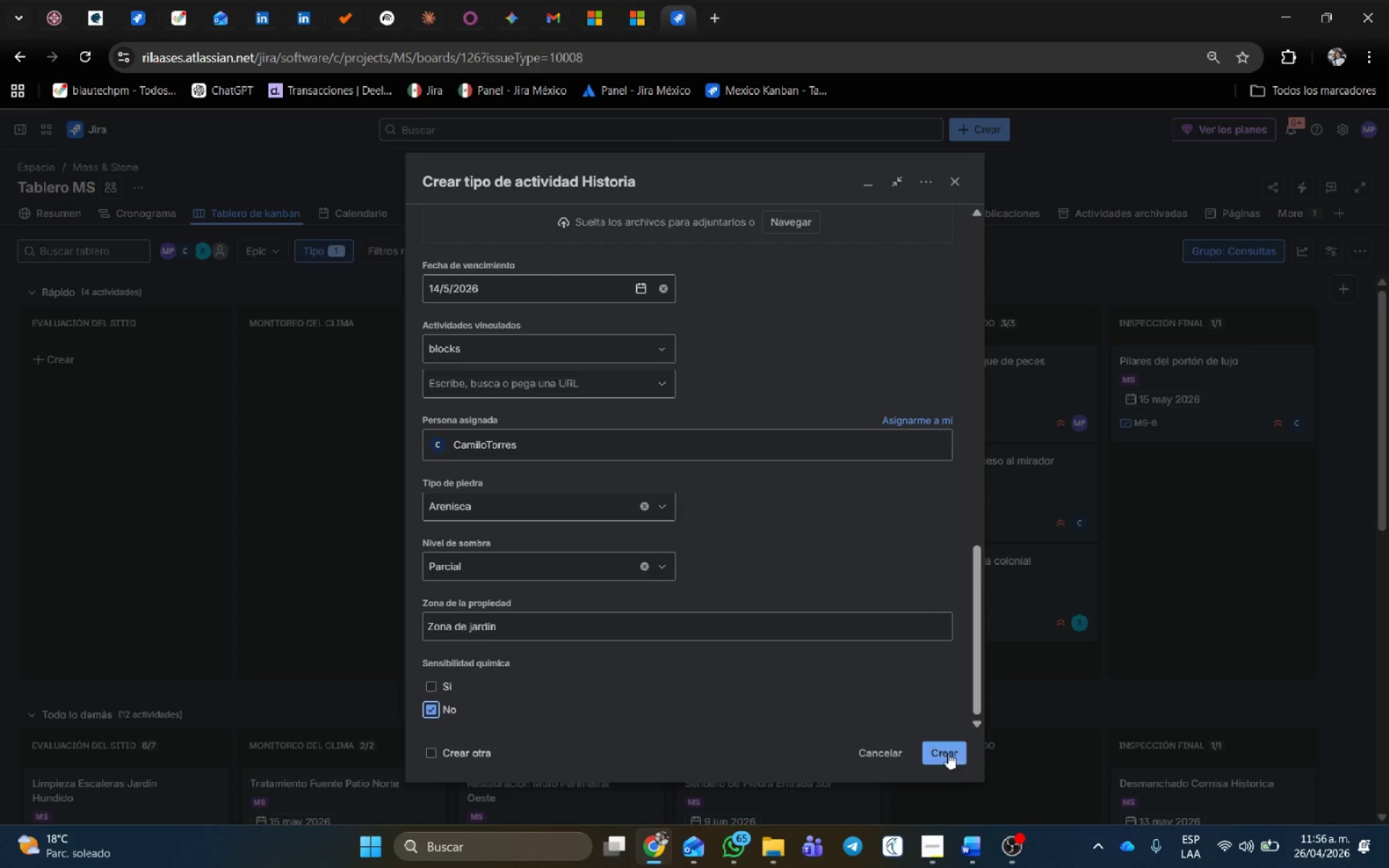 
left_click([943, 758])
 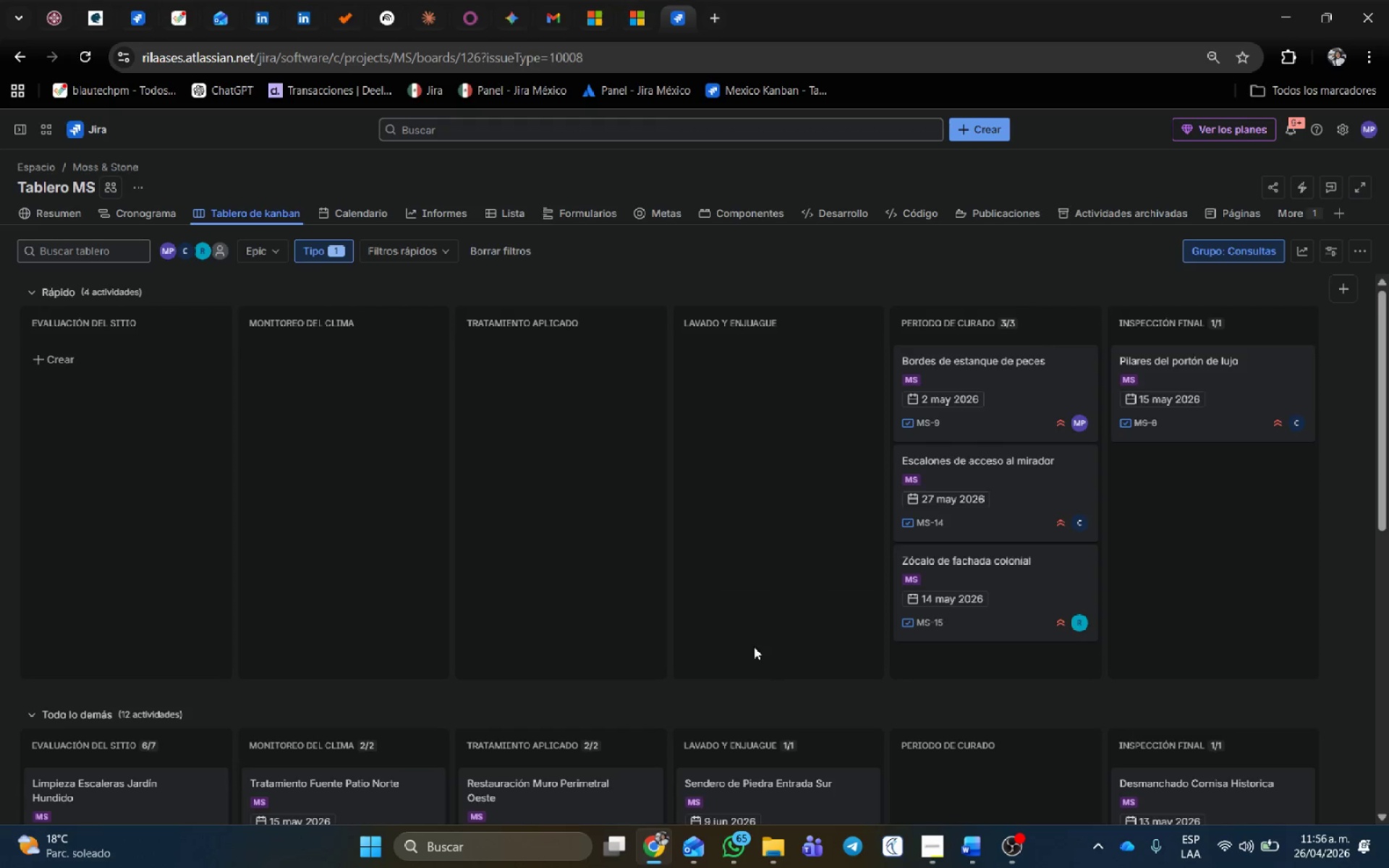 
scroll: coordinate [237, 629], scroll_direction: down, amount: 10.0
 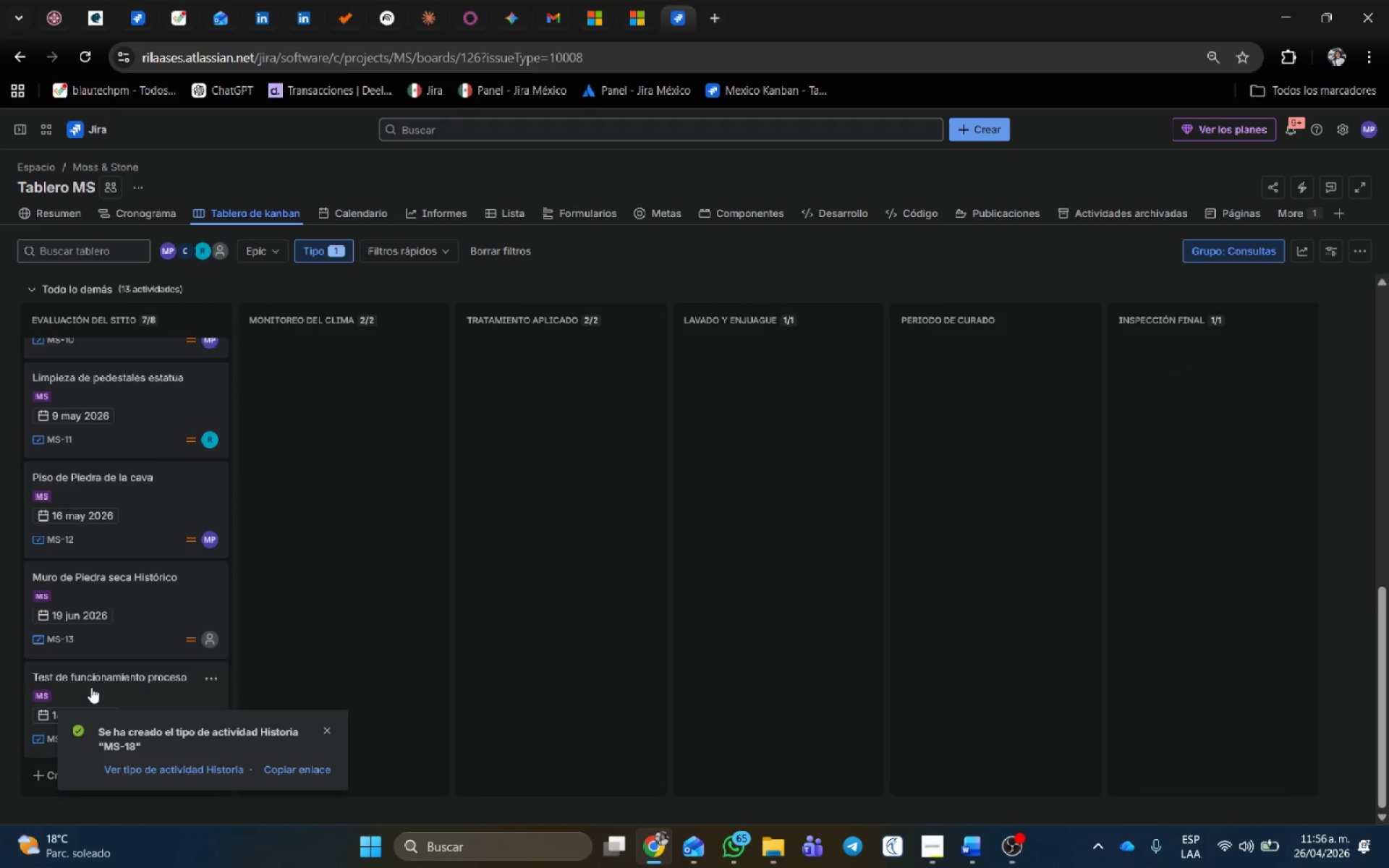 
left_click_drag(start_coordinate=[92, 684], to_coordinate=[258, 485])
 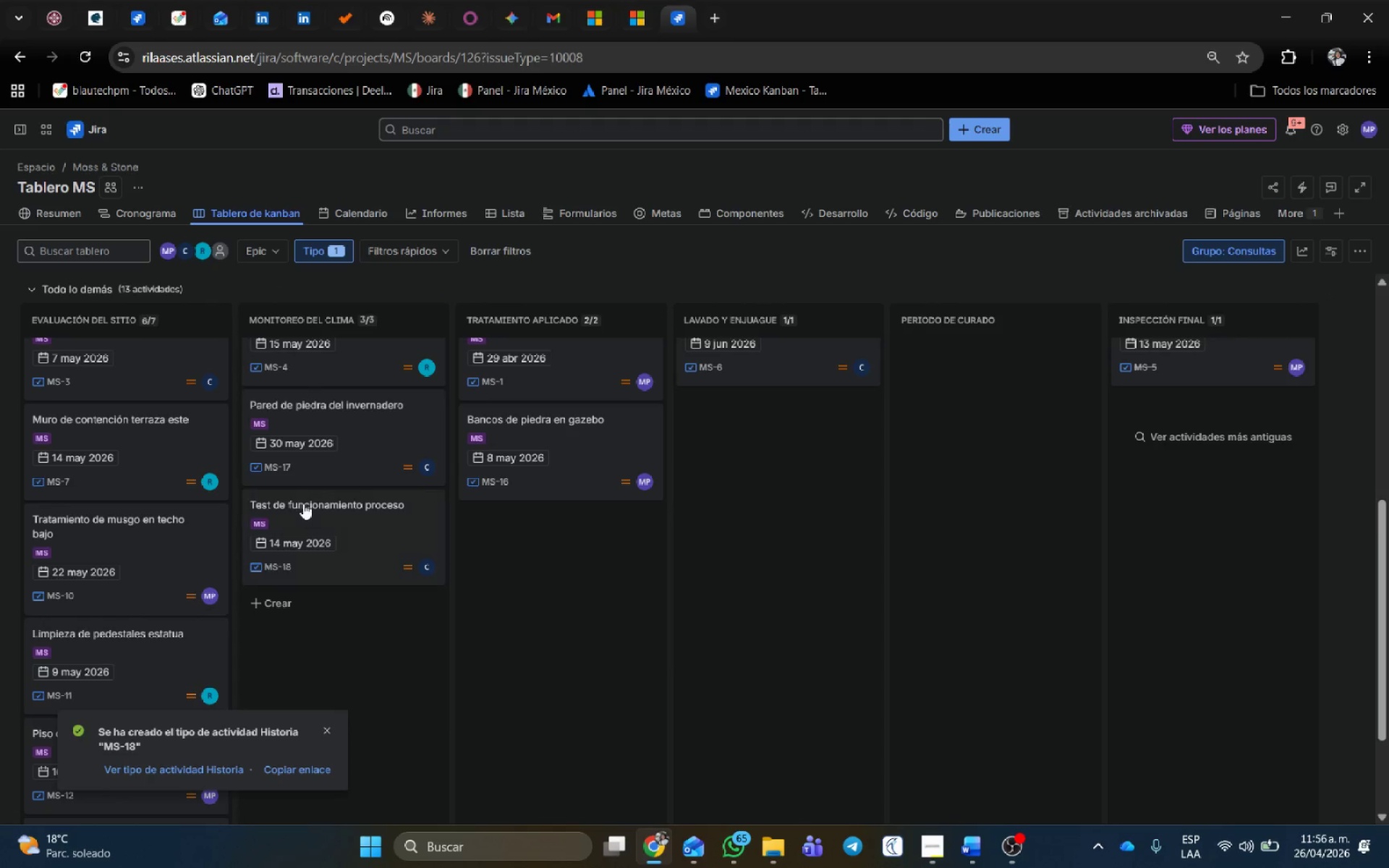 
left_click_drag(start_coordinate=[303, 503], to_coordinate=[475, 504])
 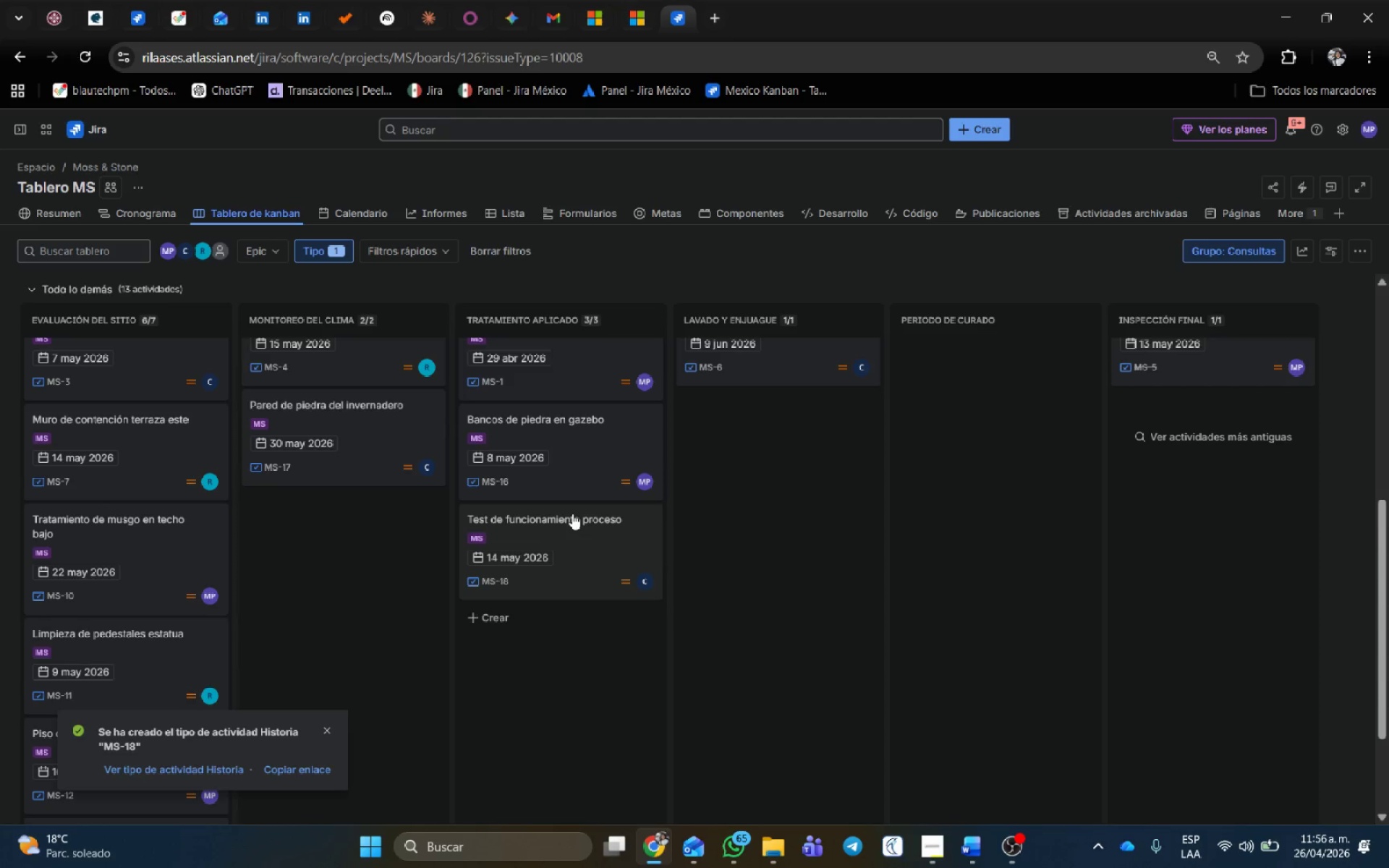 
left_click_drag(start_coordinate=[572, 514], to_coordinate=[698, 392])
 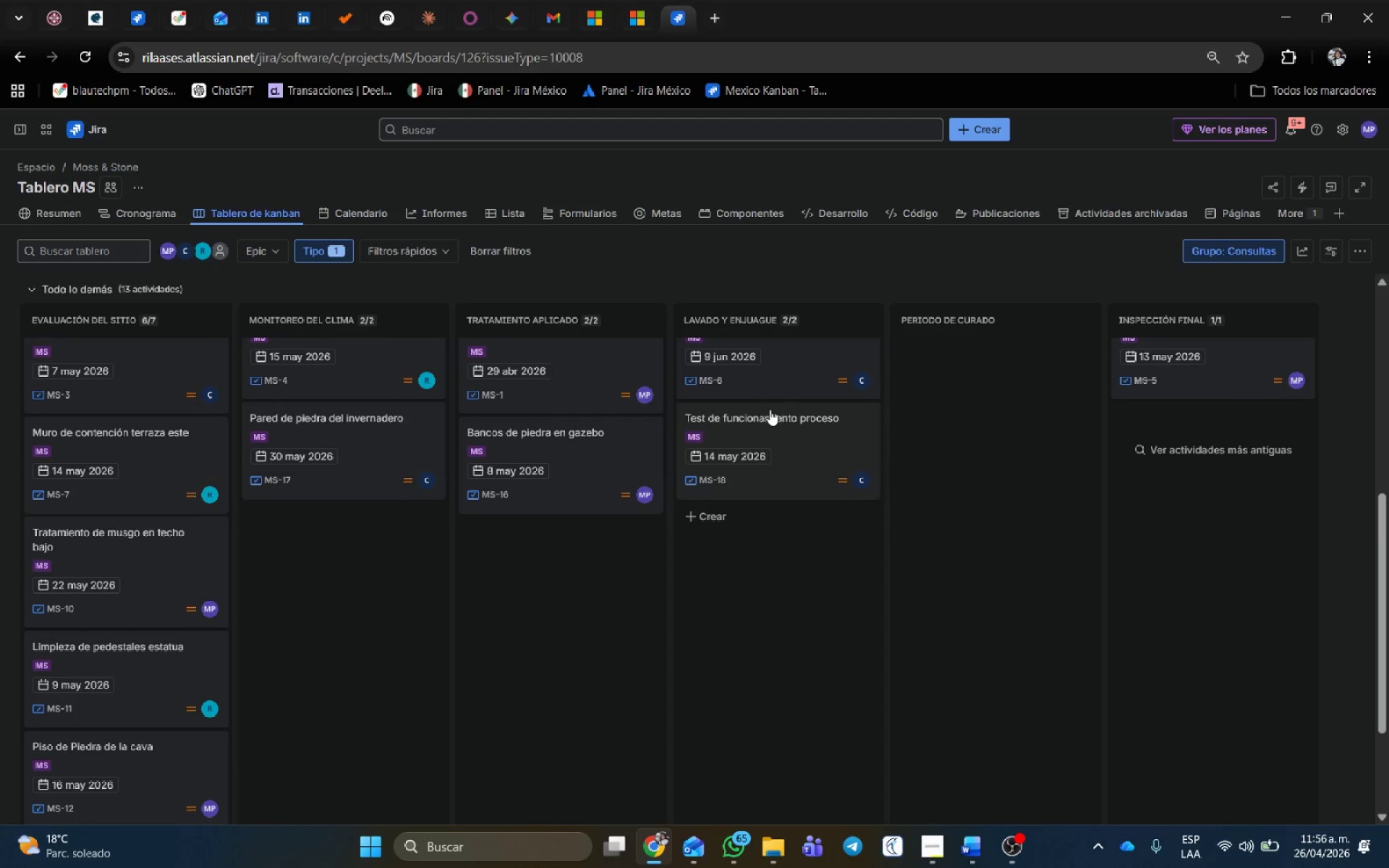 
left_click_drag(start_coordinate=[765, 412], to_coordinate=[909, 350])
 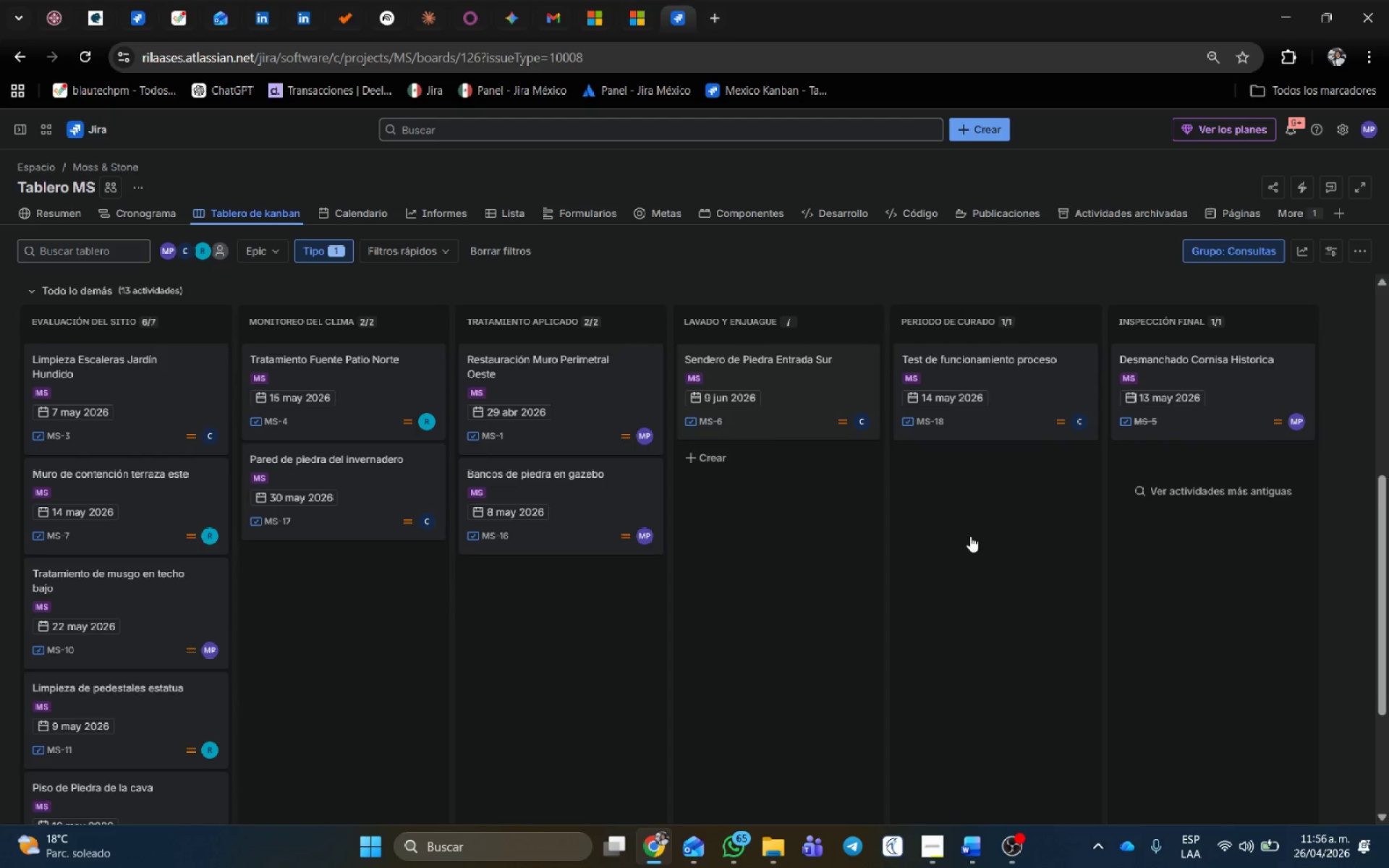 
scroll: coordinate [974, 541], scroll_direction: up, amount: 2.0
 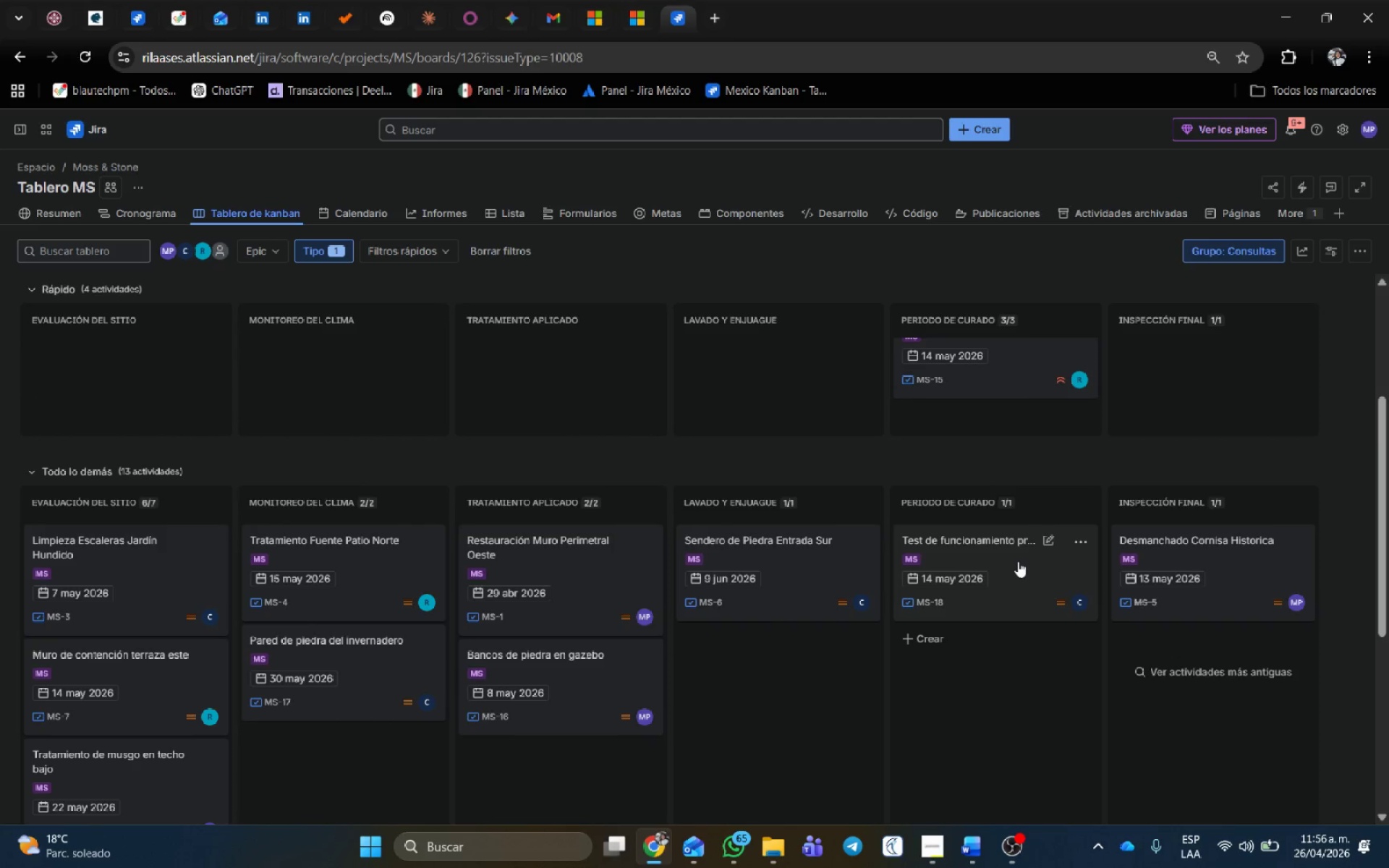 
left_click([1016, 562])
 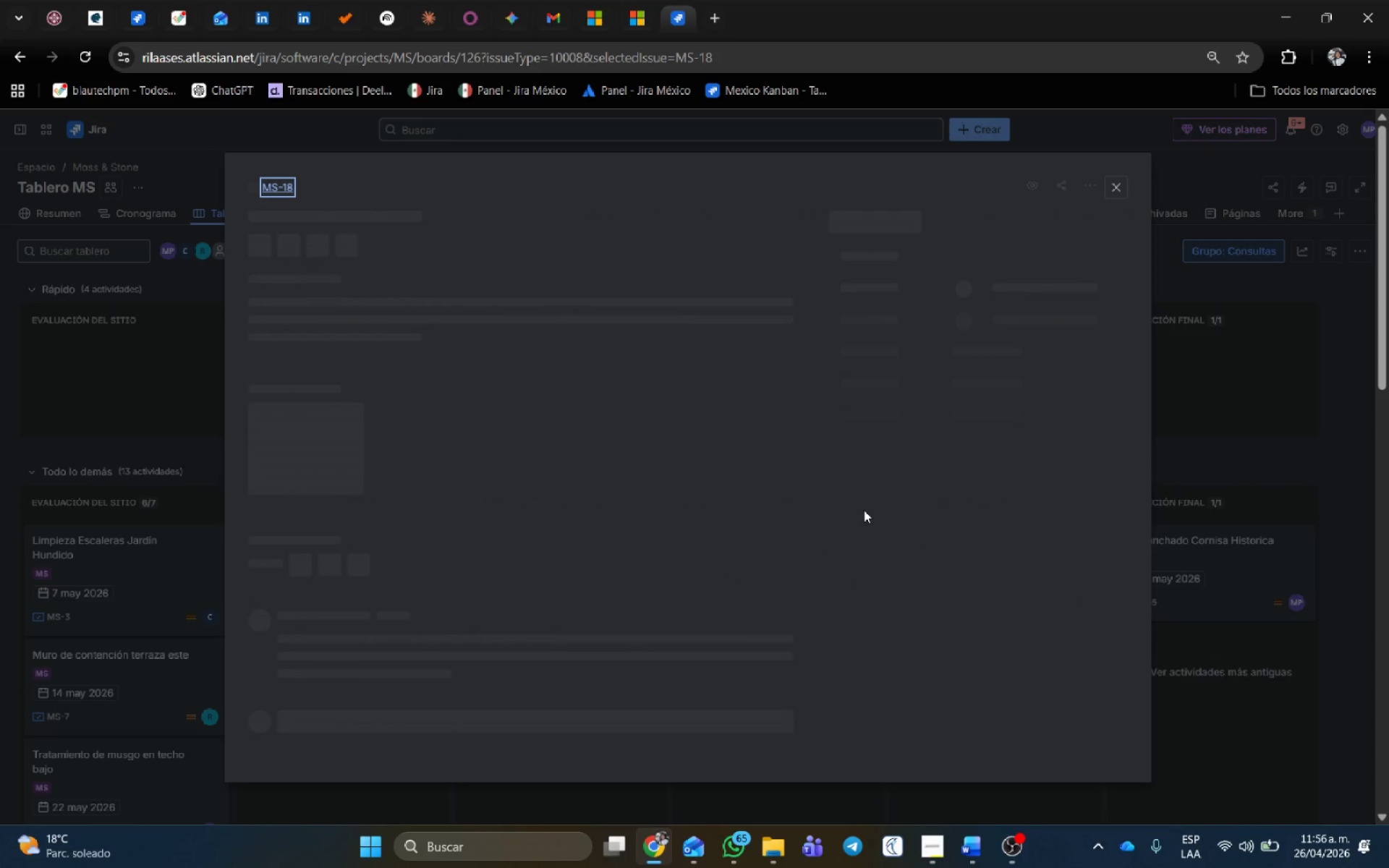 
scroll: coordinate [307, 676], scroll_direction: down, amount: 3.0
 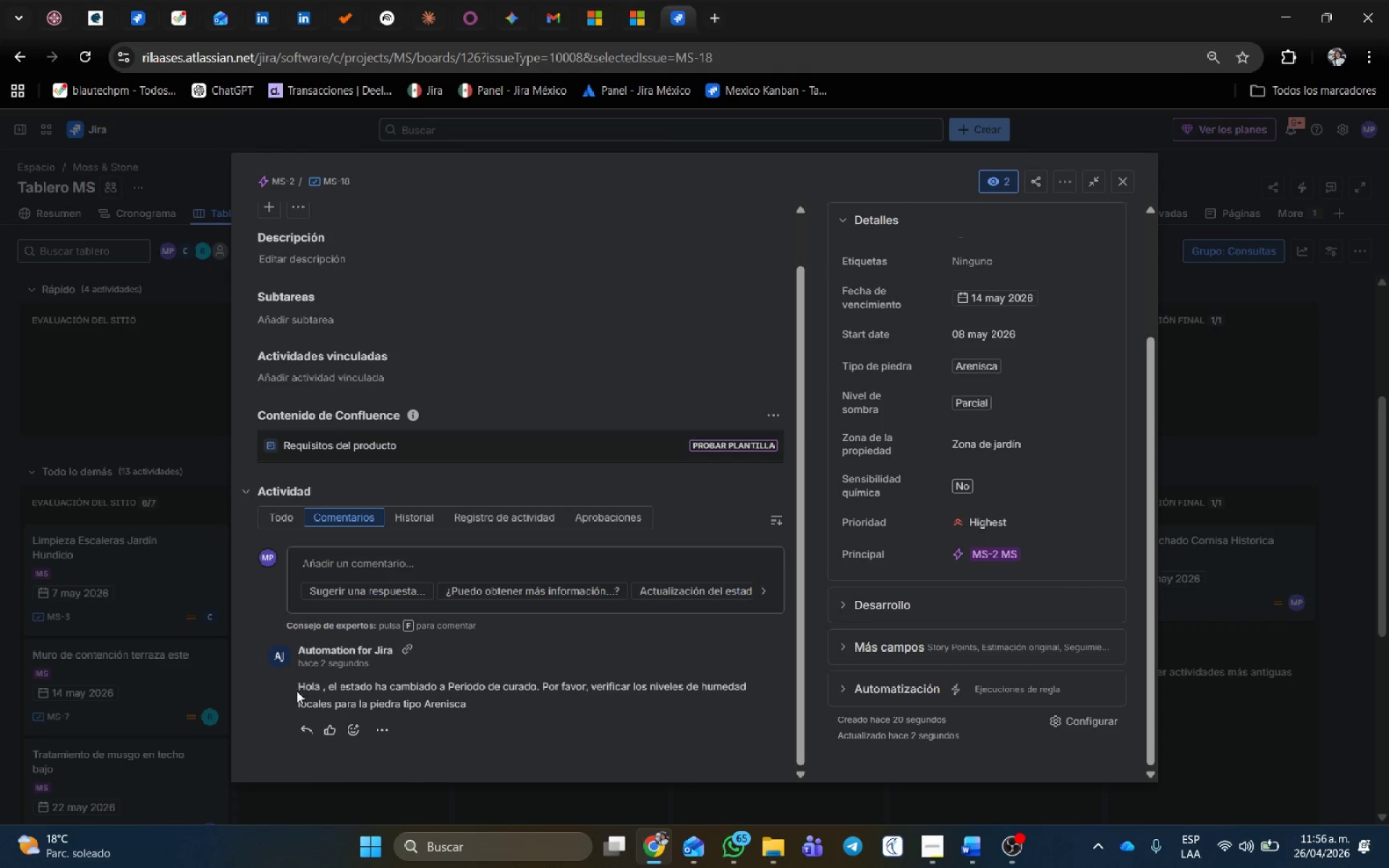 
left_click_drag(start_coordinate=[297, 691], to_coordinate=[496, 711])
 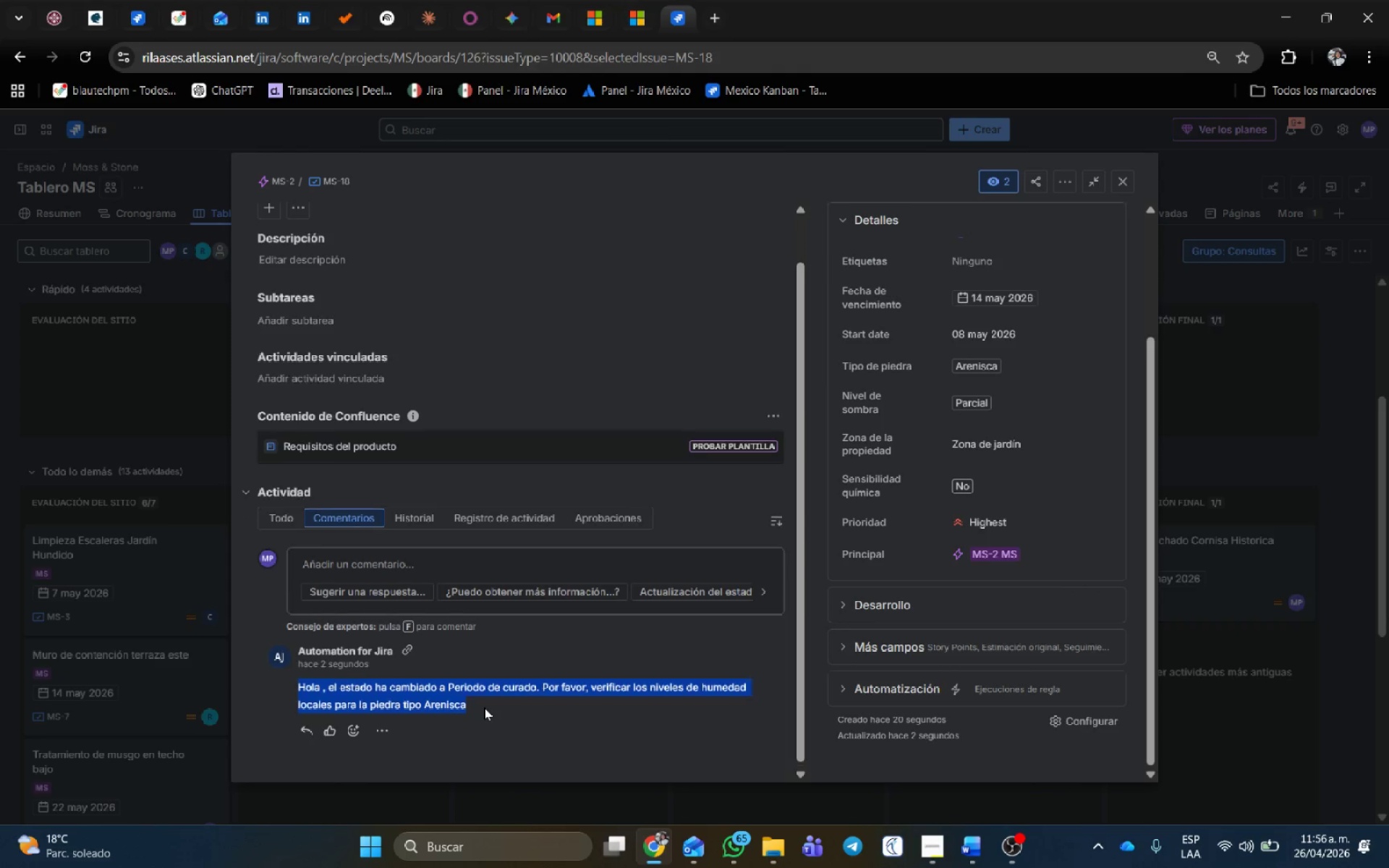 
scroll: coordinate [963, 344], scroll_direction: up, amount: 8.0
 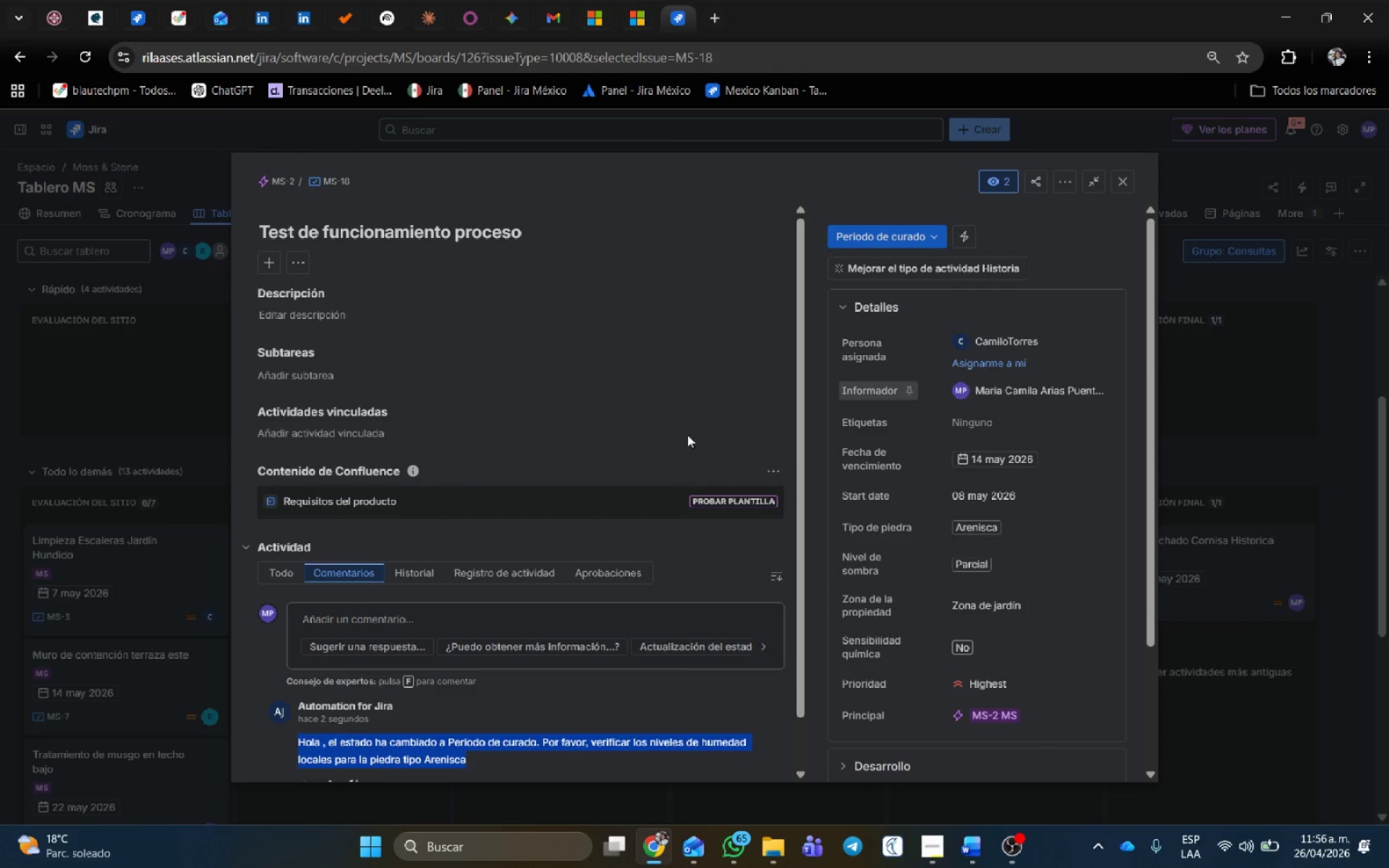 
scroll: coordinate [624, 491], scroll_direction: down, amount: 4.0
 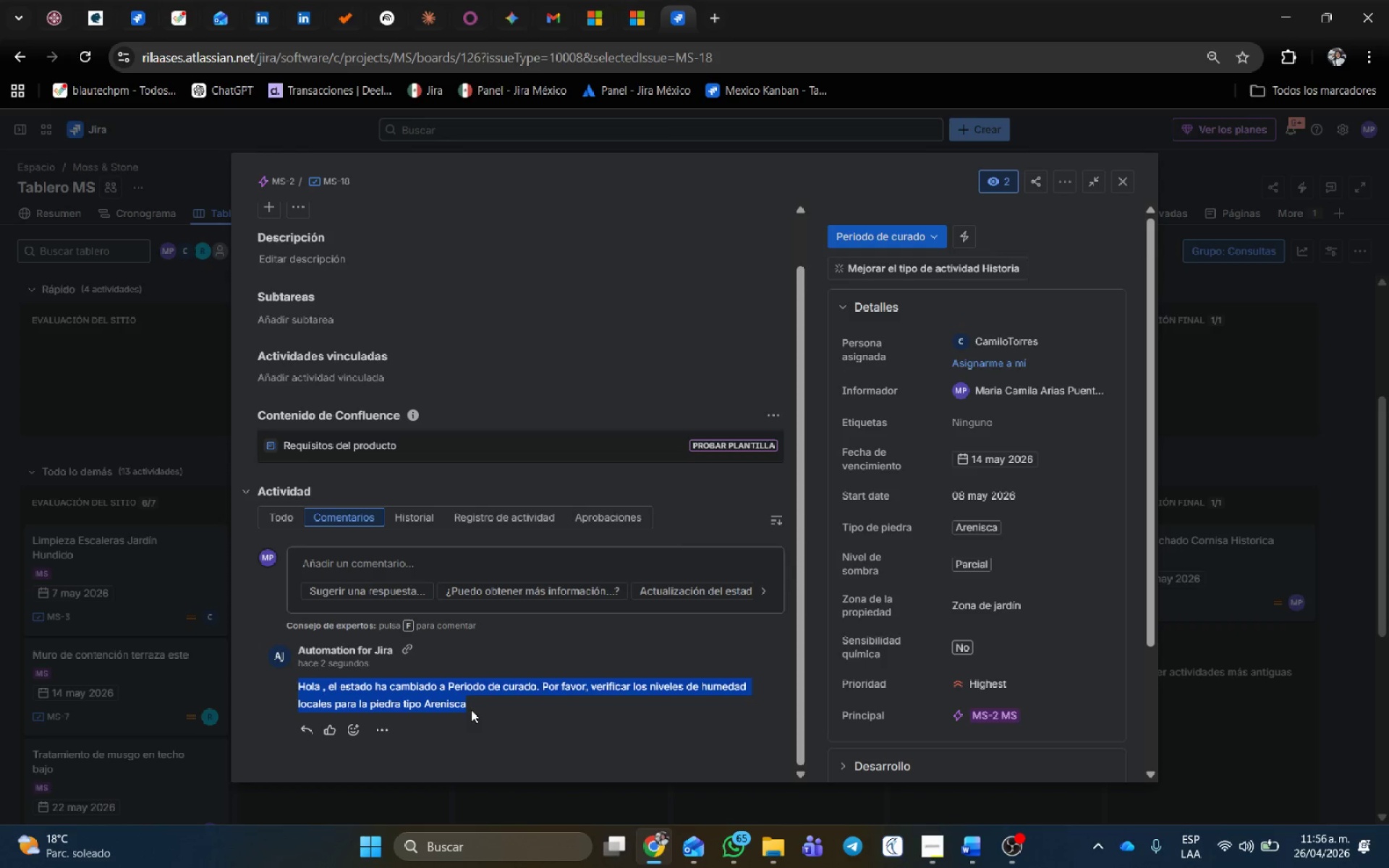 
wait(9.74)
 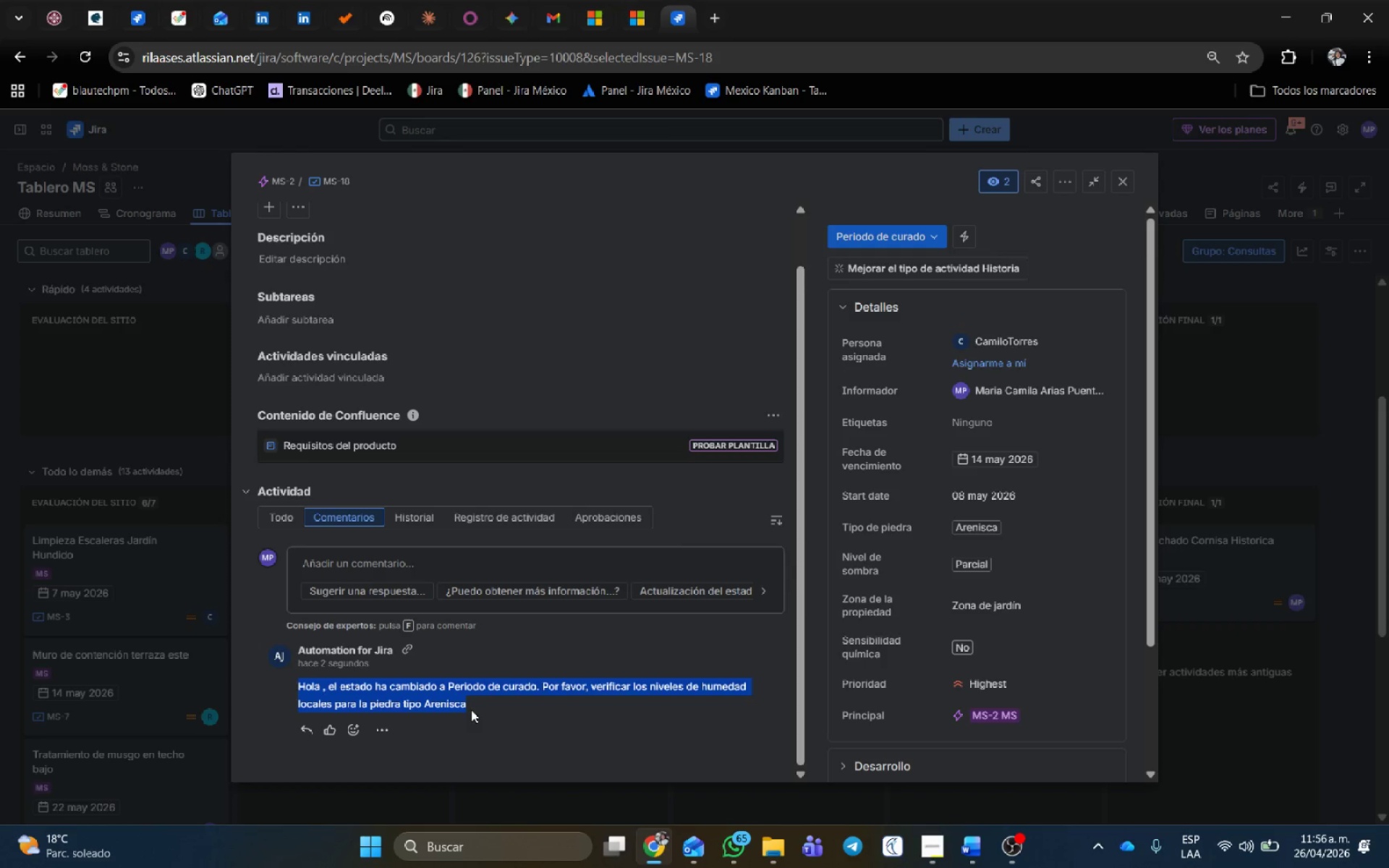 
left_click([1116, 177])
 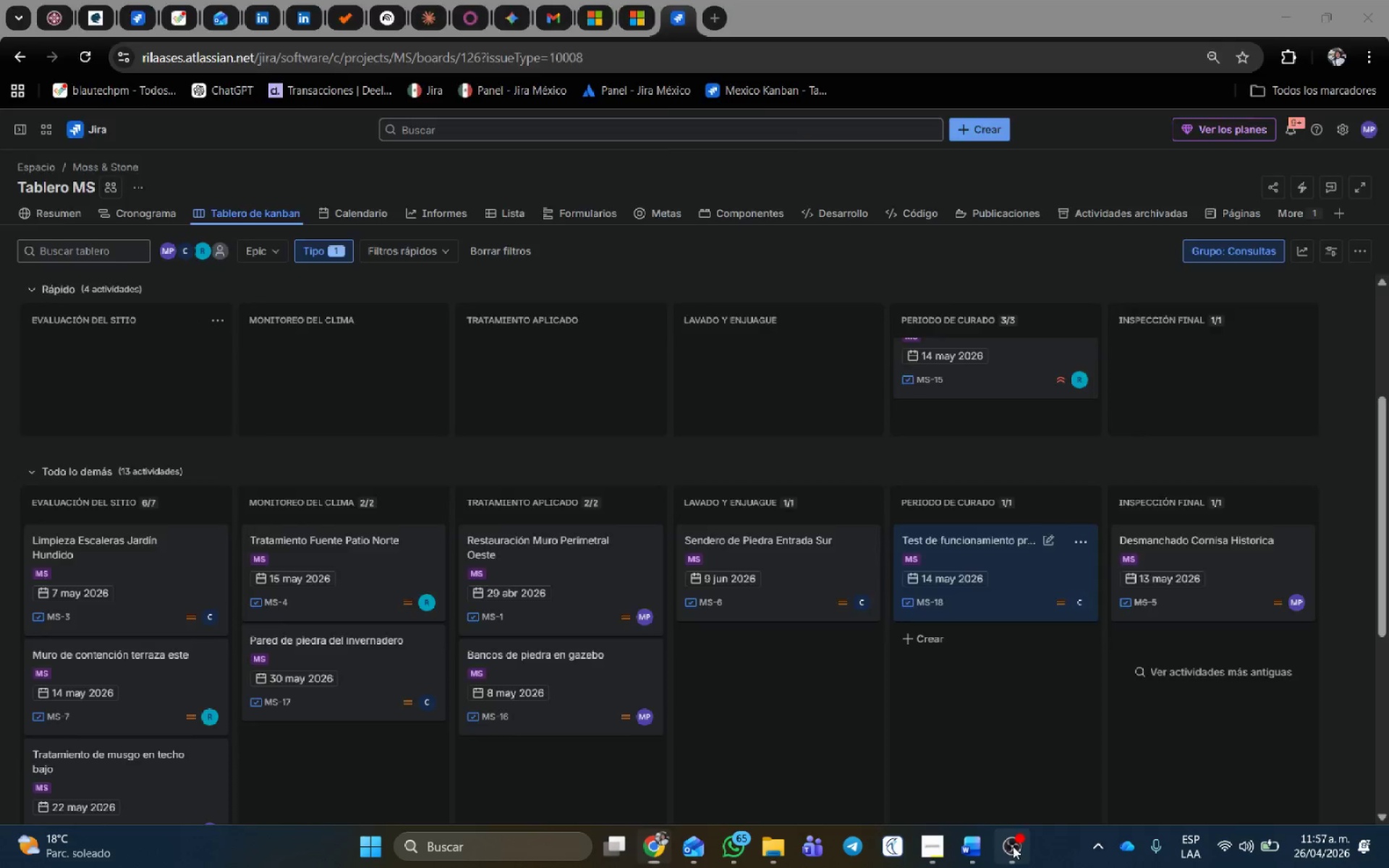 
left_click([1215, 635])
 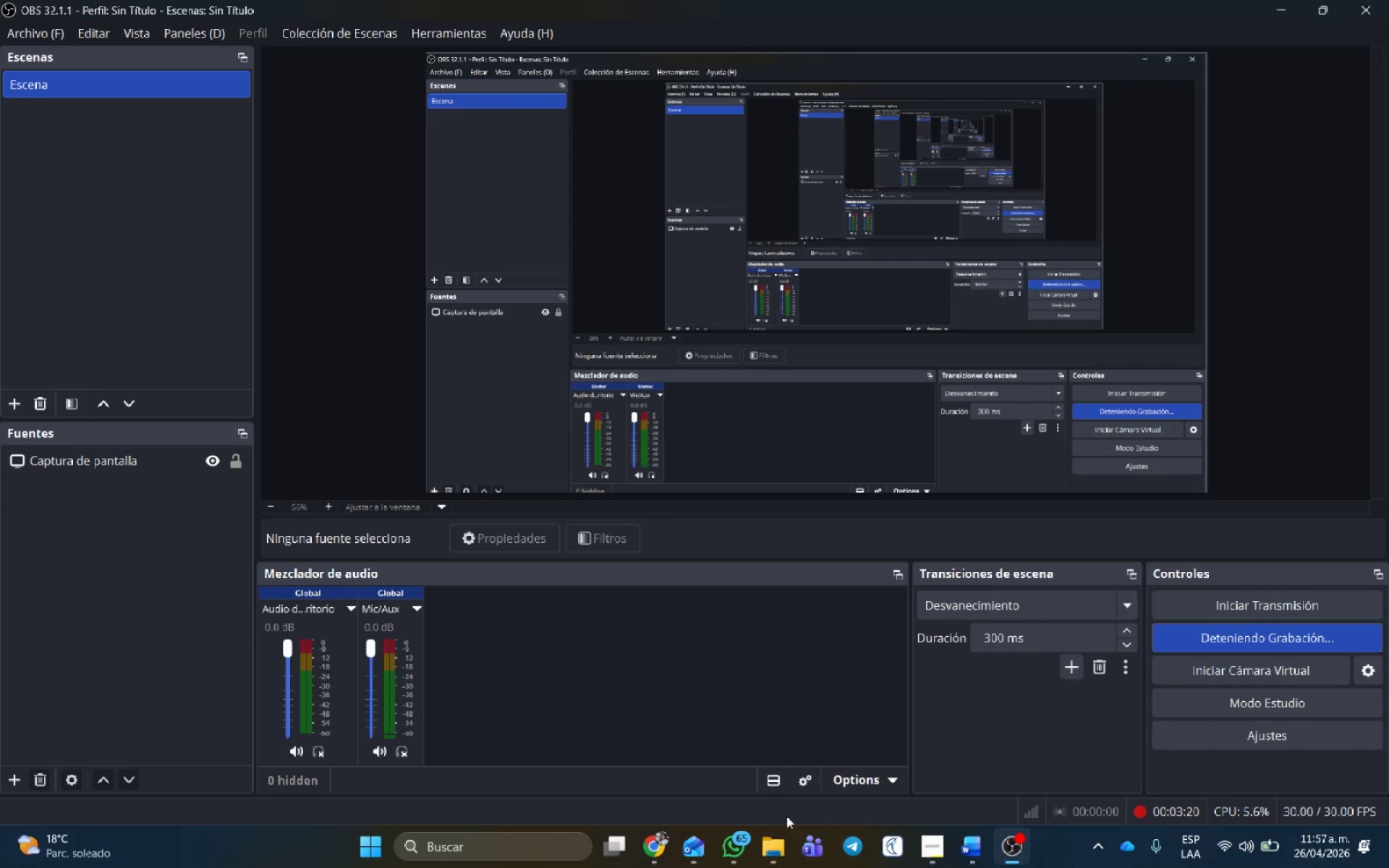 
mouse_move([753, 797])
 